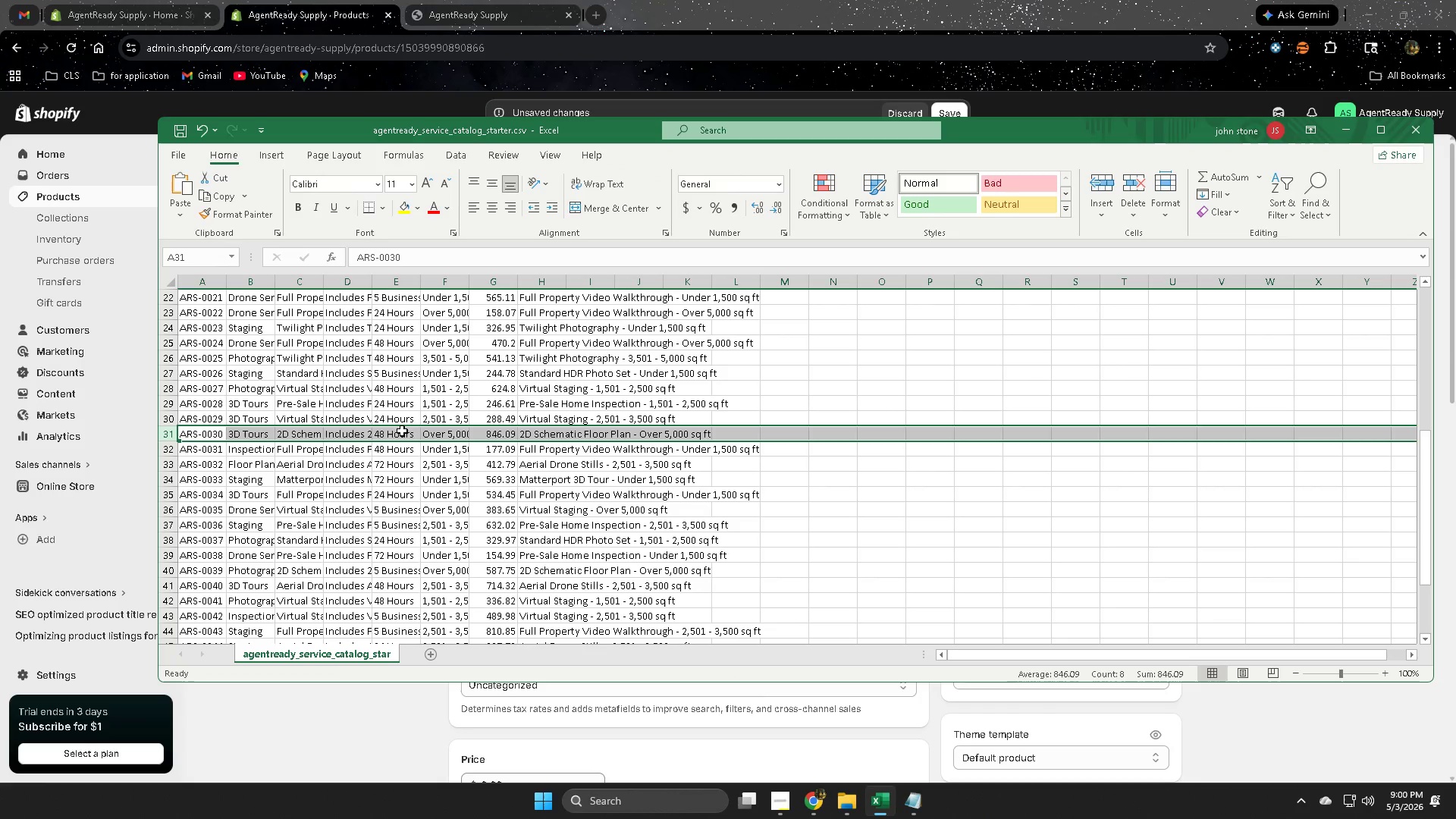 
left_click([447, 435])
 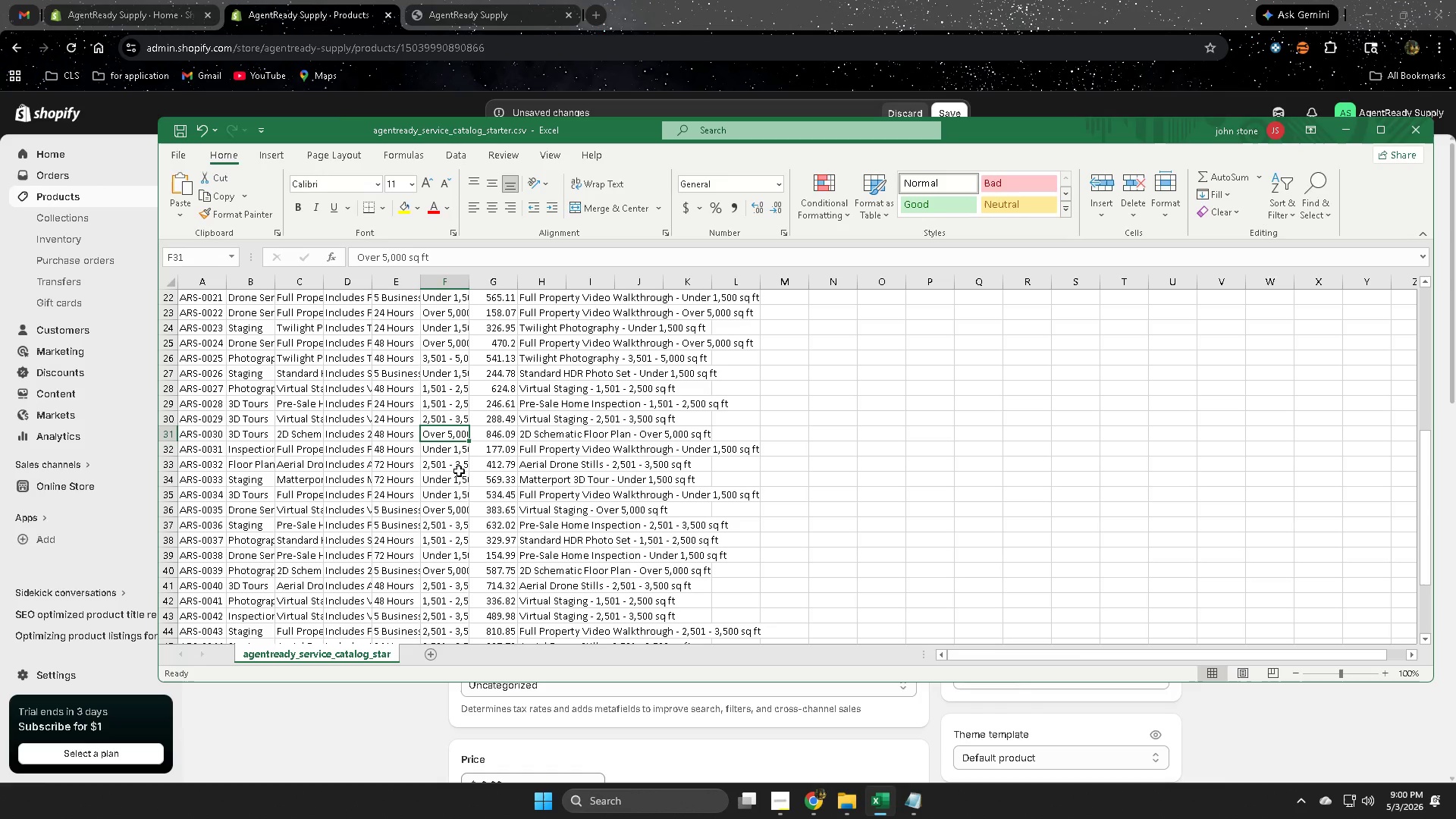 
wait(6.41)
 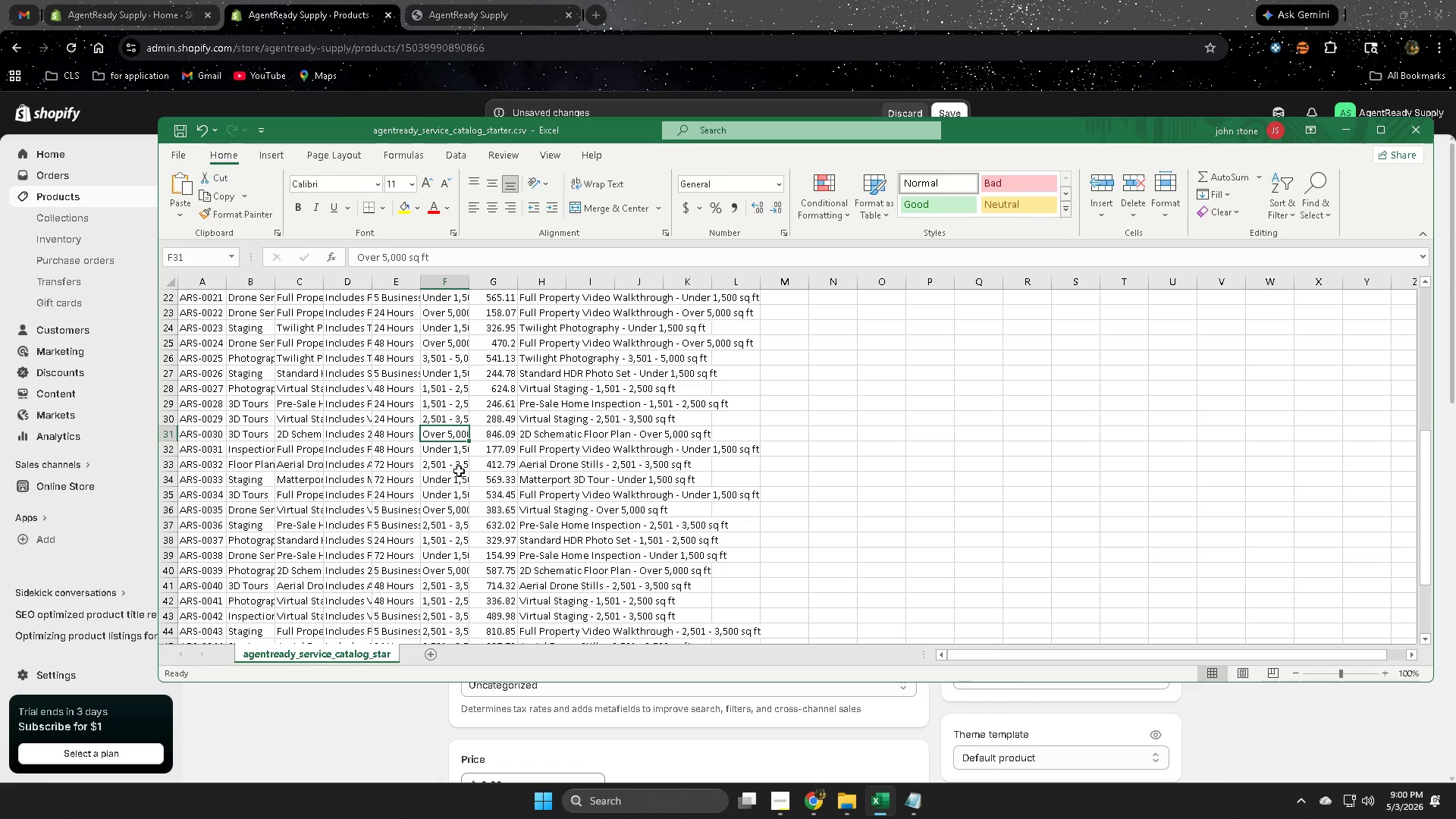 
scroll: coordinate [327, 514], scroll_direction: up, amount: 14.0
 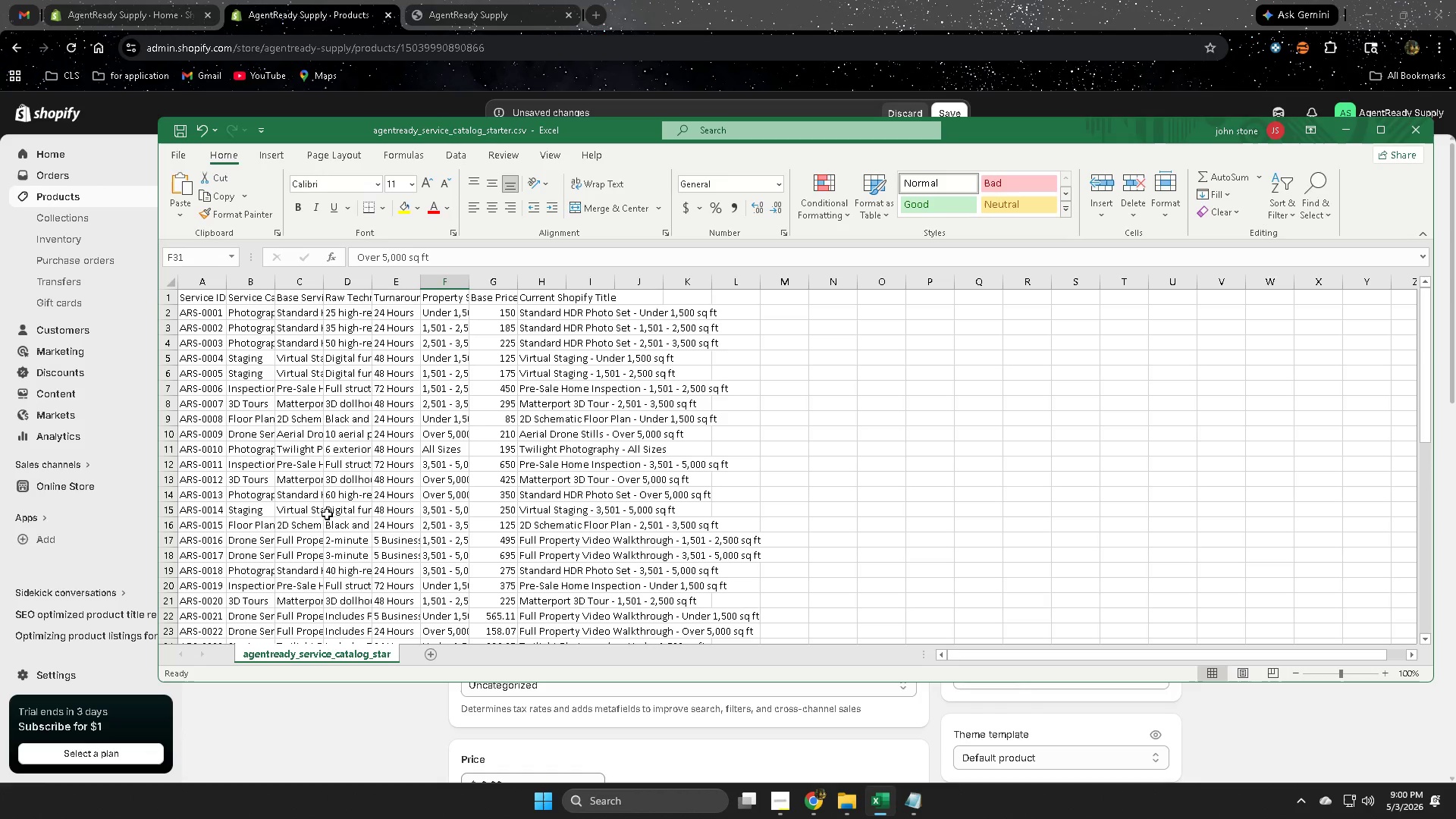 
scroll: coordinate [327, 514], scroll_direction: down, amount: 3.0
 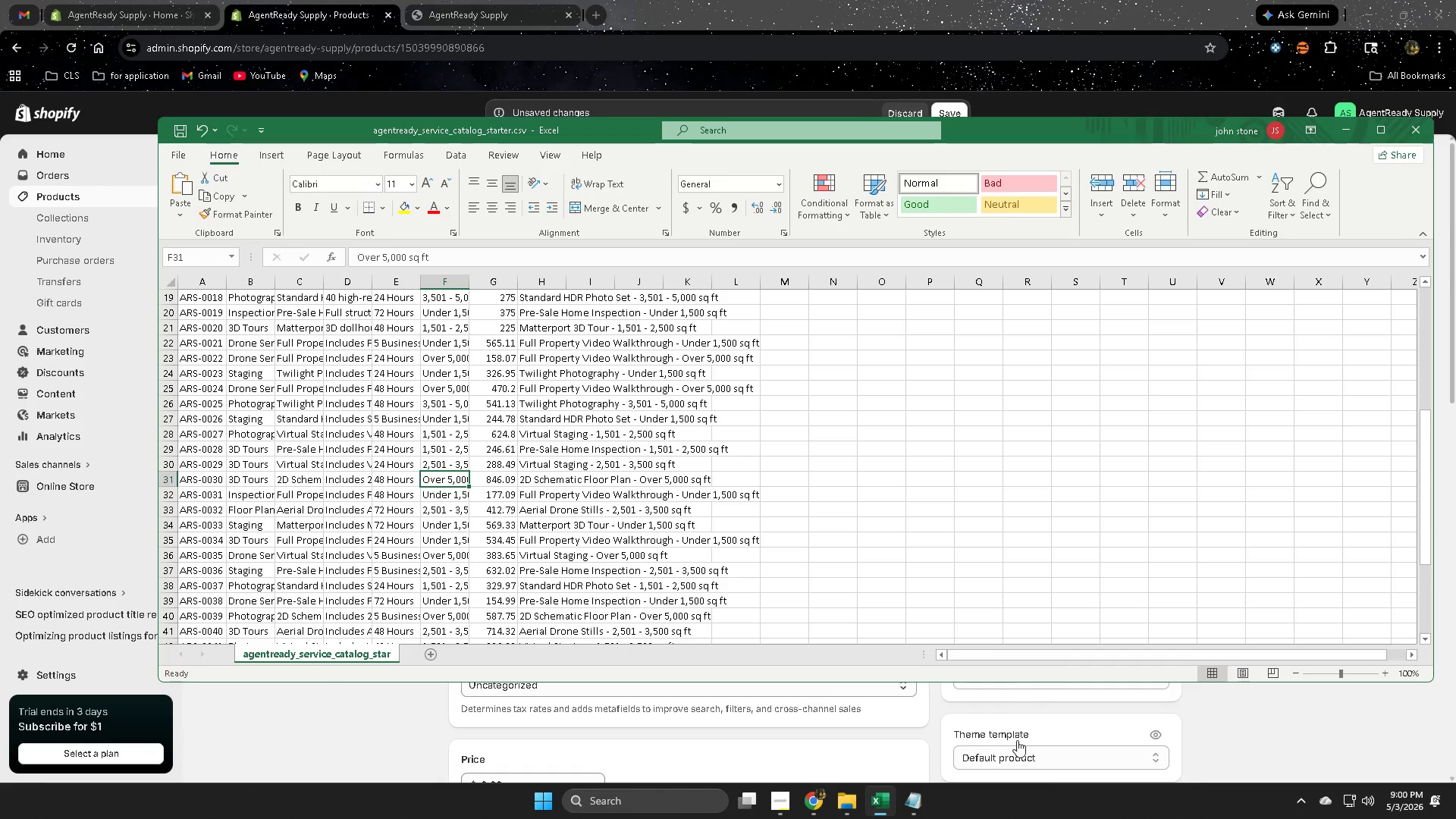 
left_click([1315, 752])
 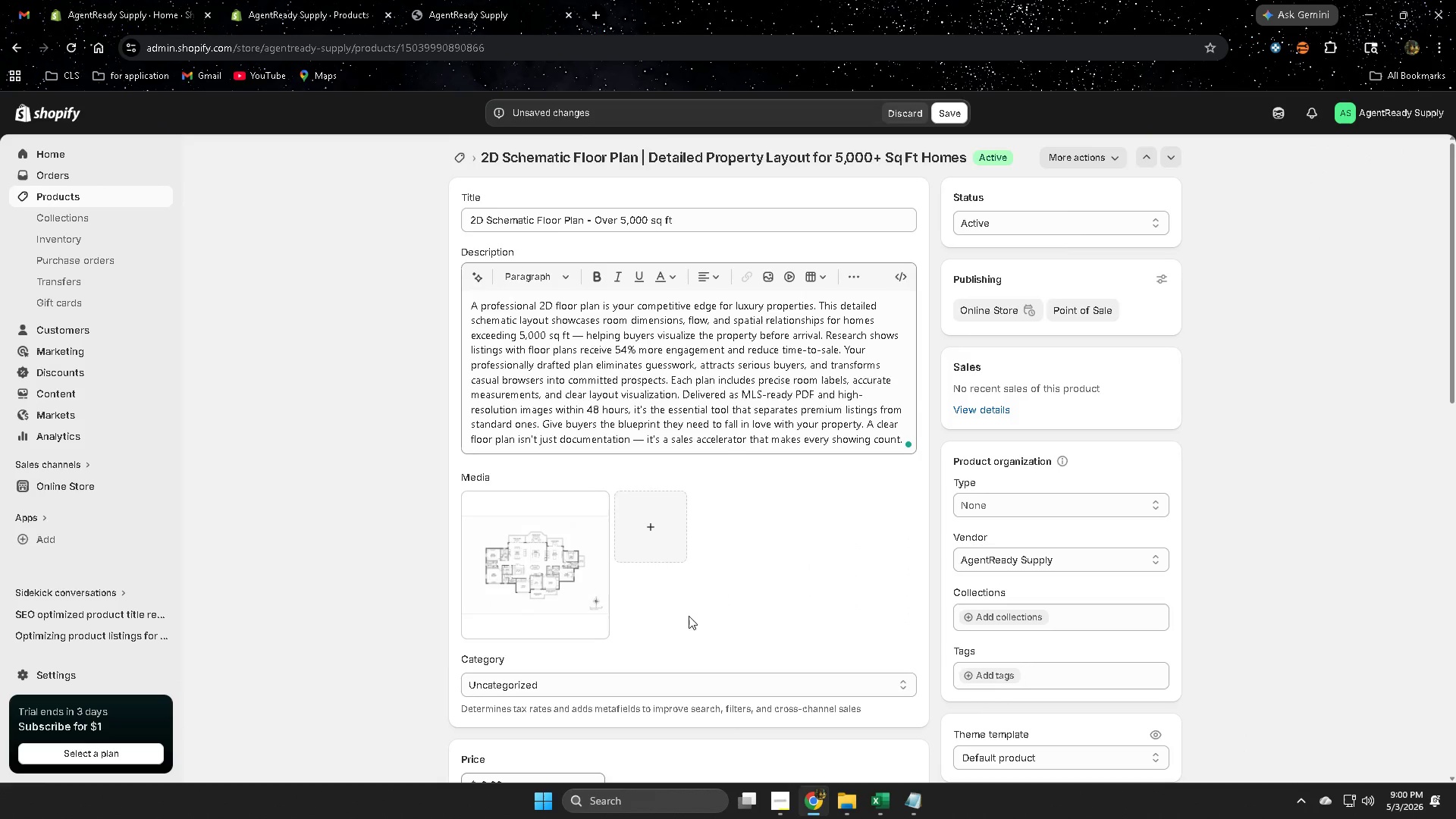 
scroll: coordinate [548, 554], scroll_direction: down, amount: 9.0
 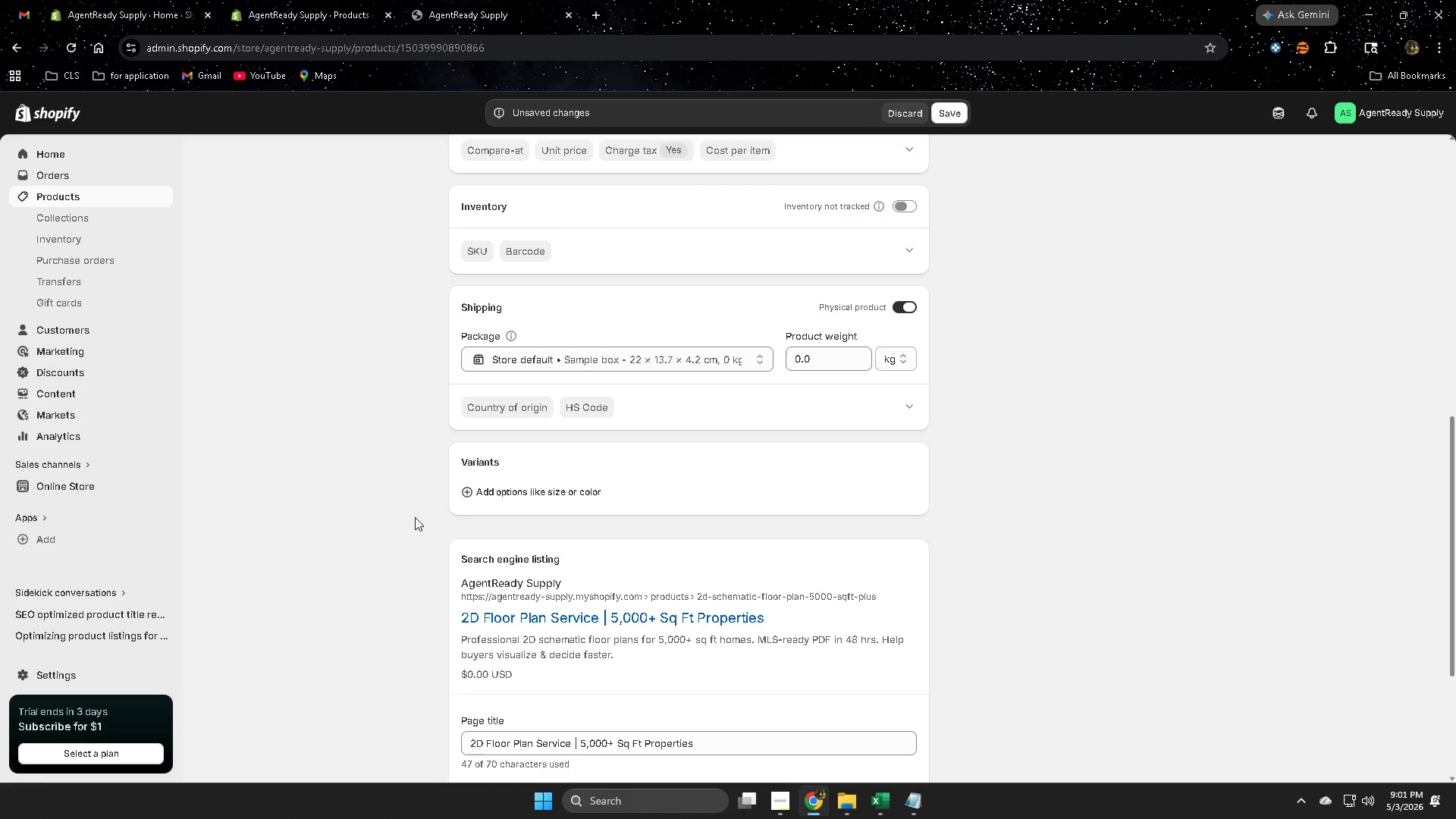 
left_click([539, 488])
 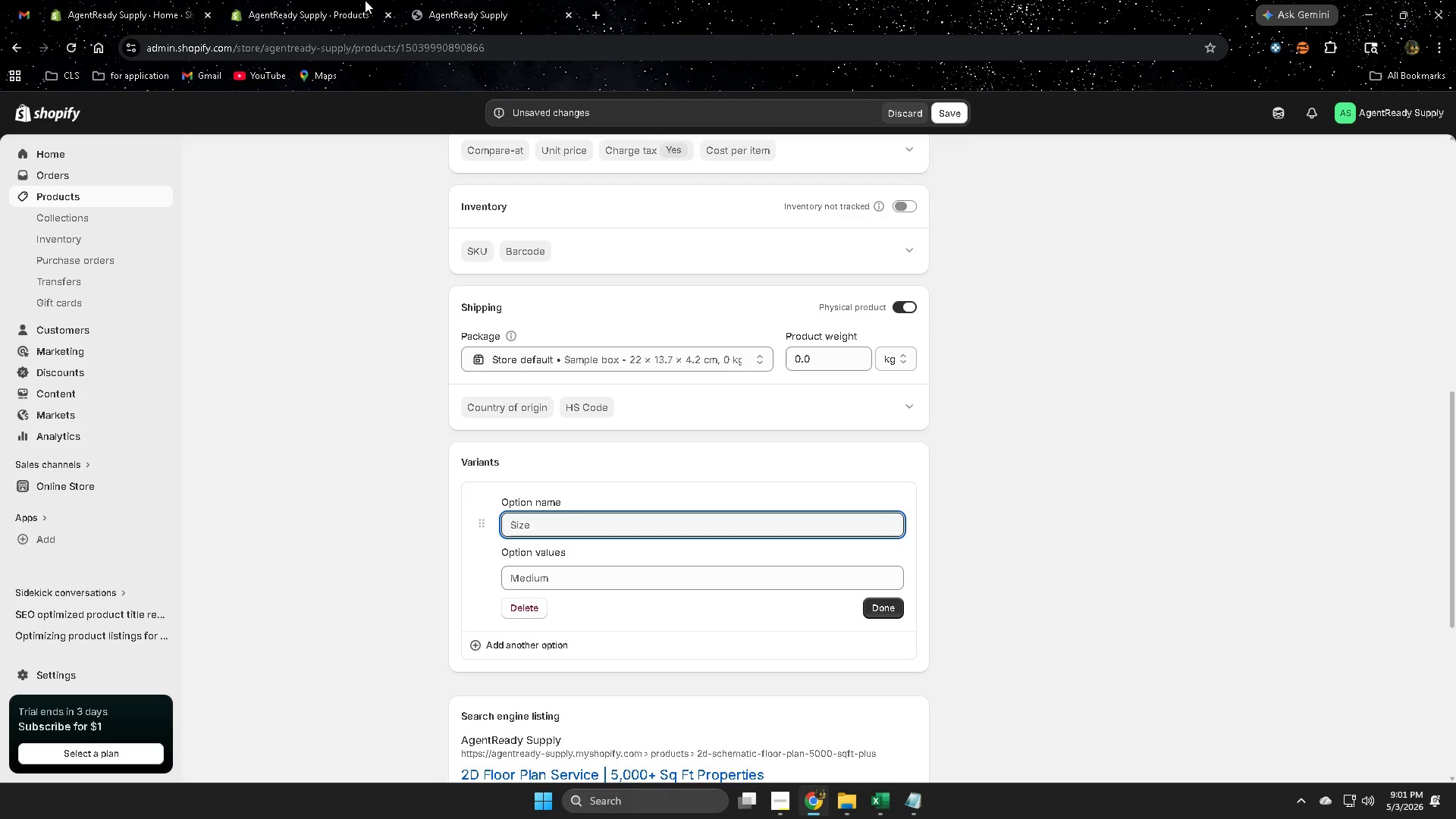 
left_click([470, 11])
 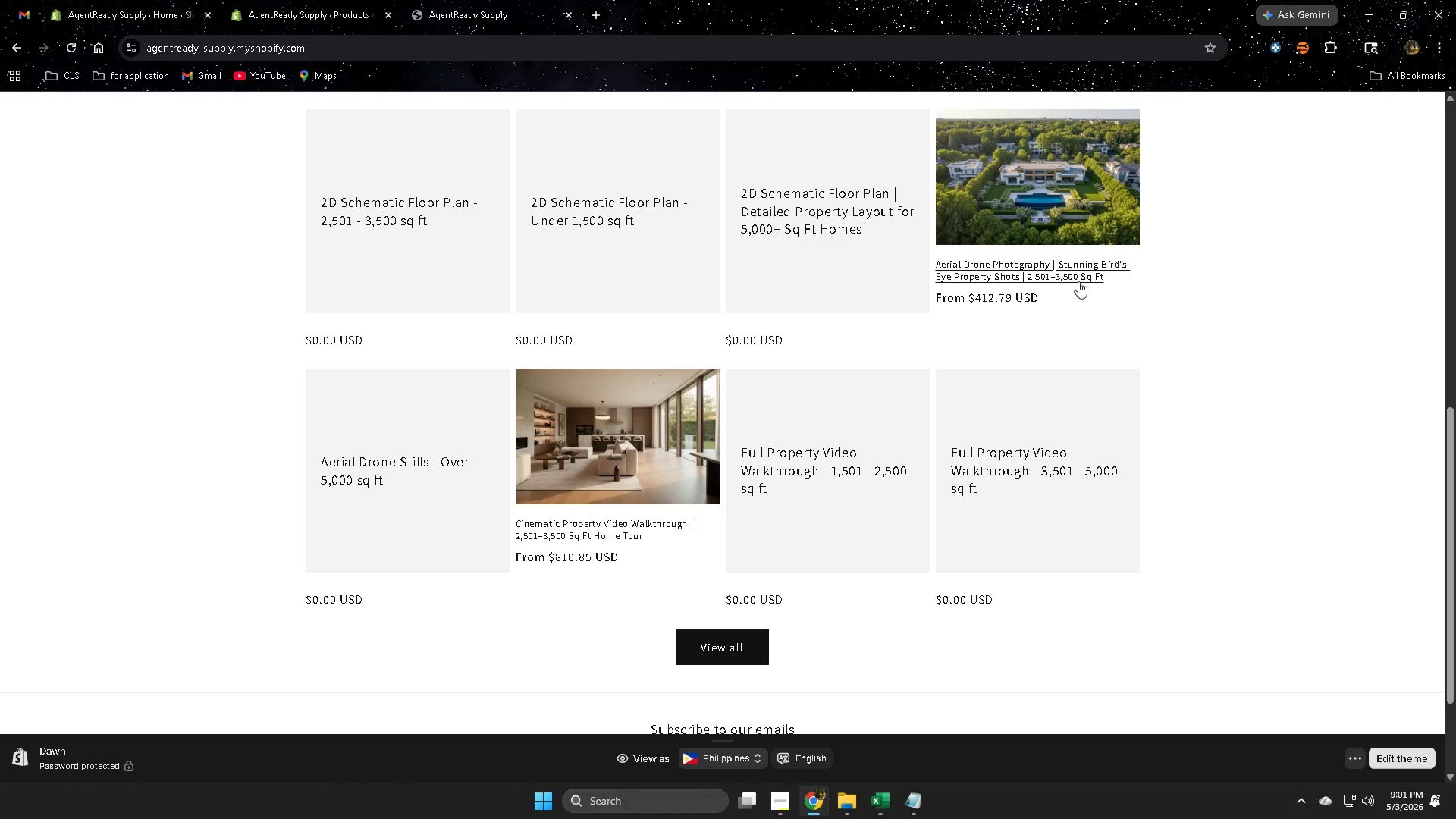 
left_click([1077, 236])
 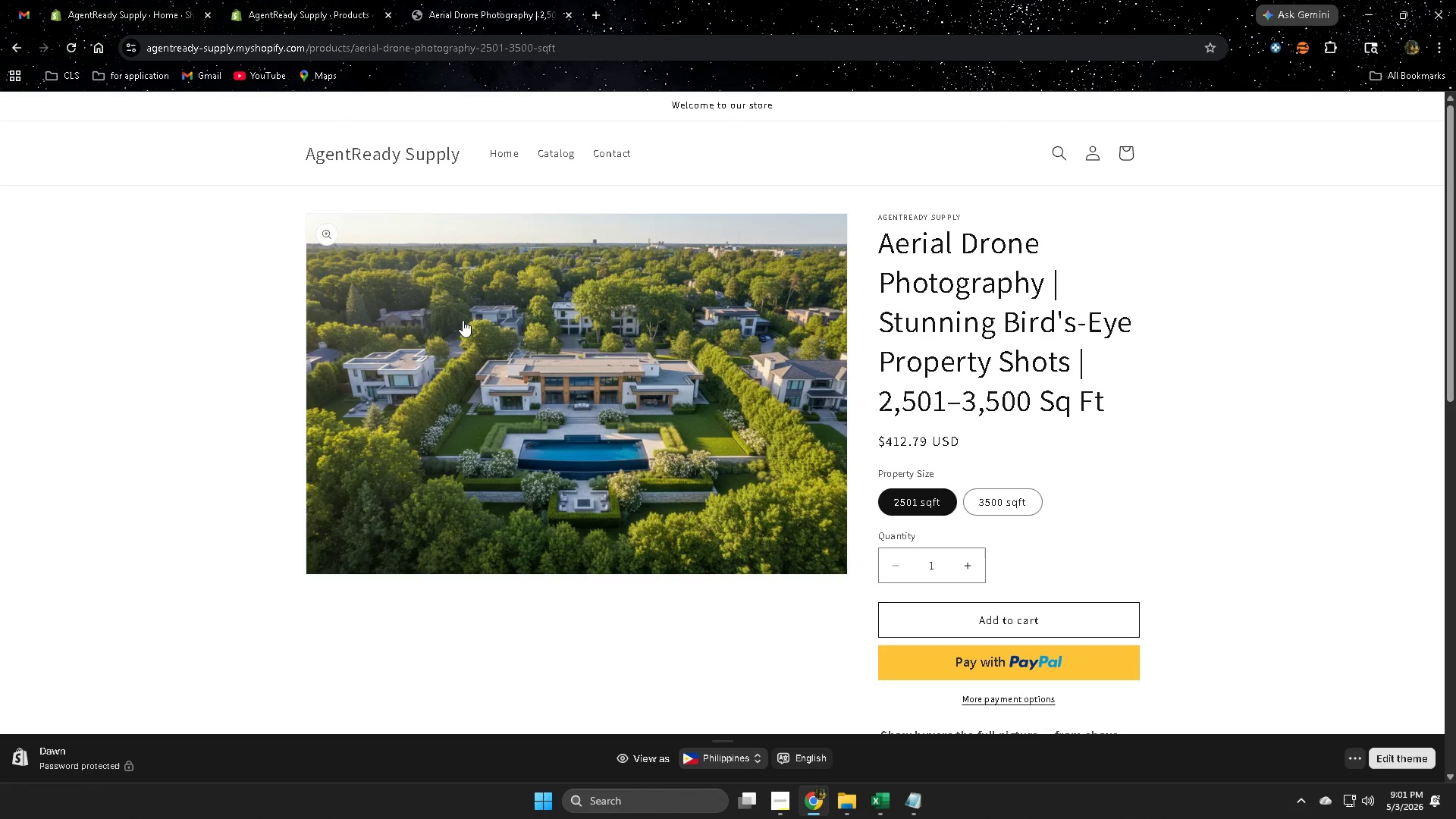 
wait(10.21)
 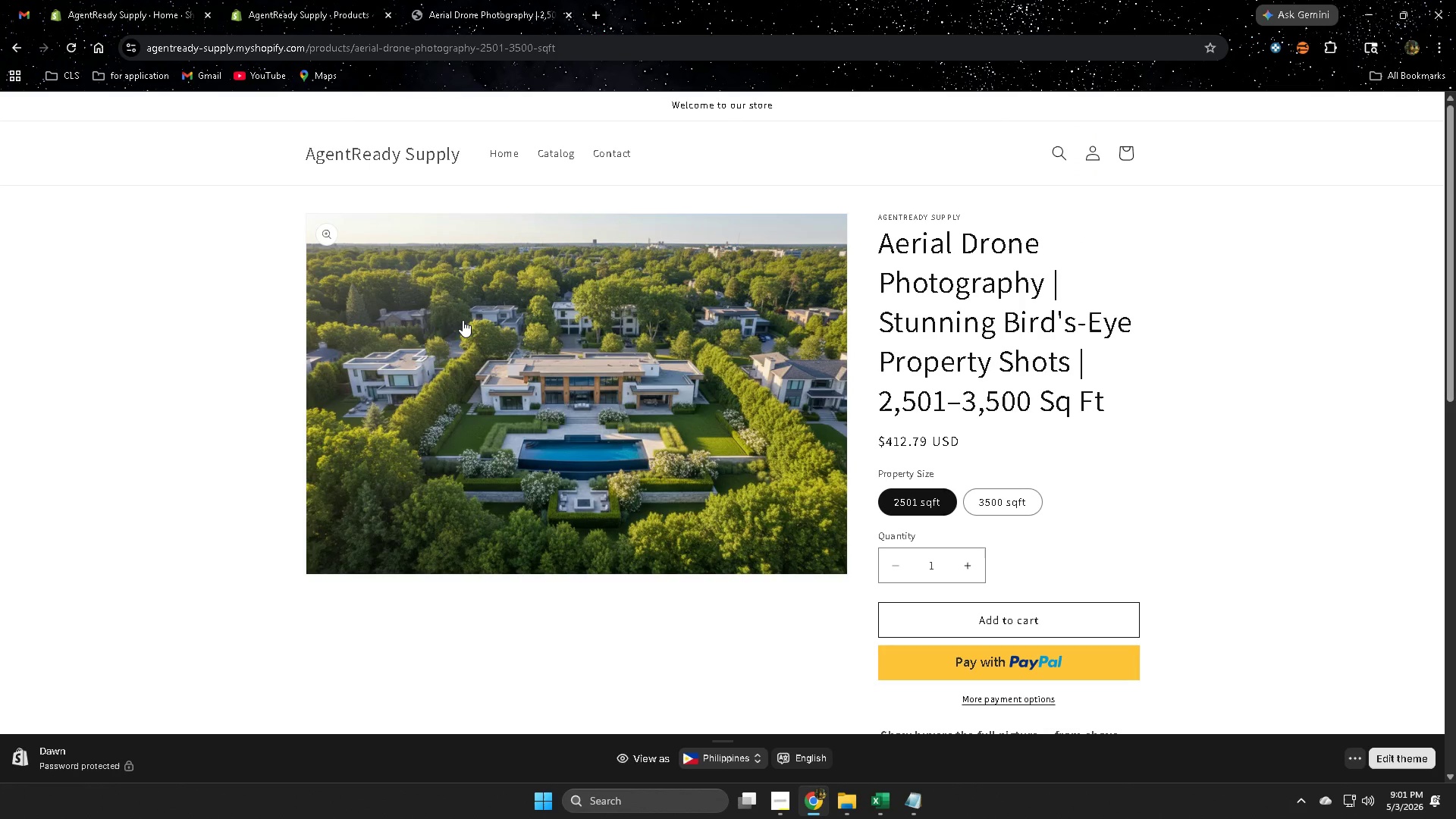 
mouse_move([331, 91])
 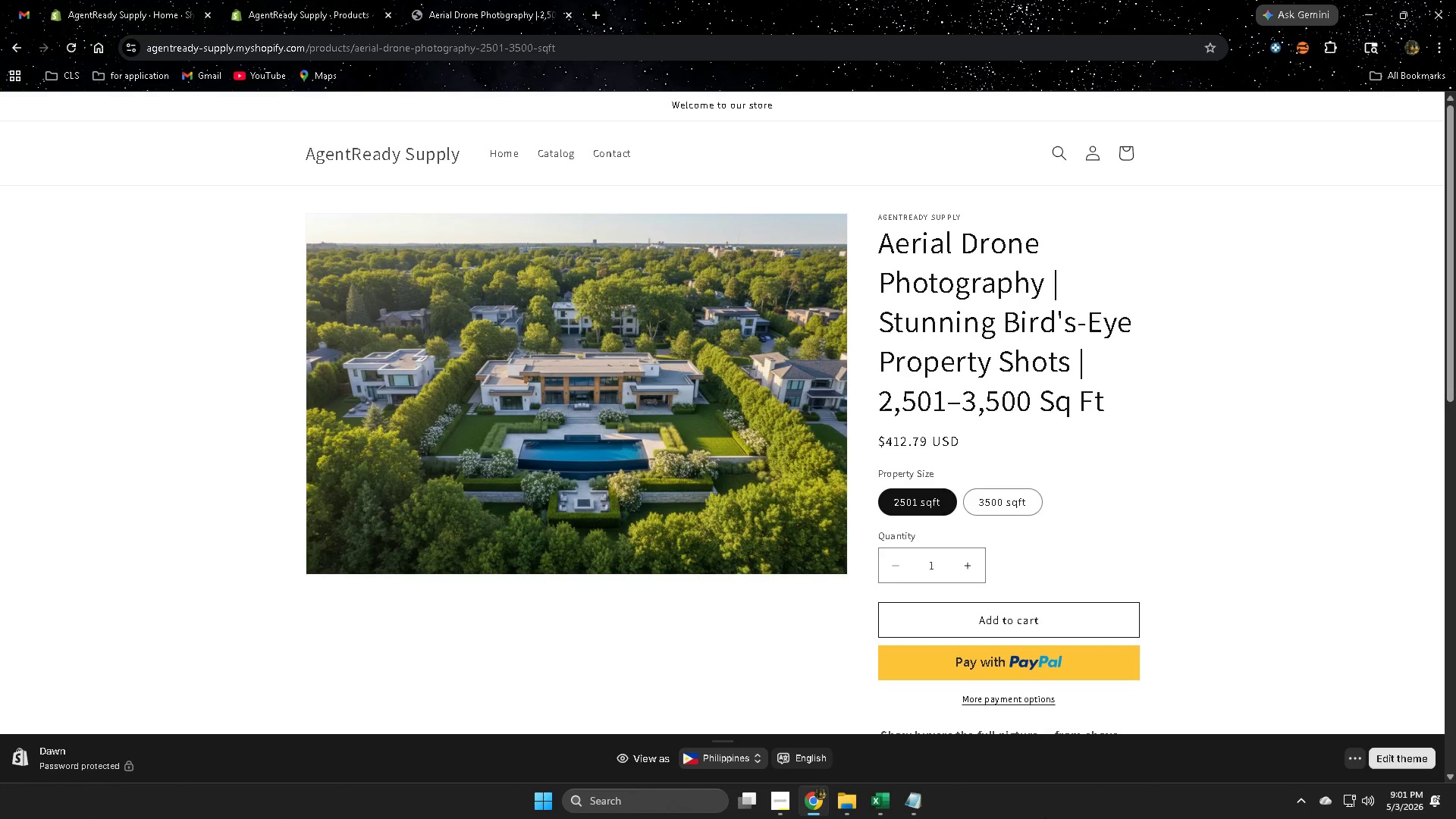 
left_click([881, 795])
 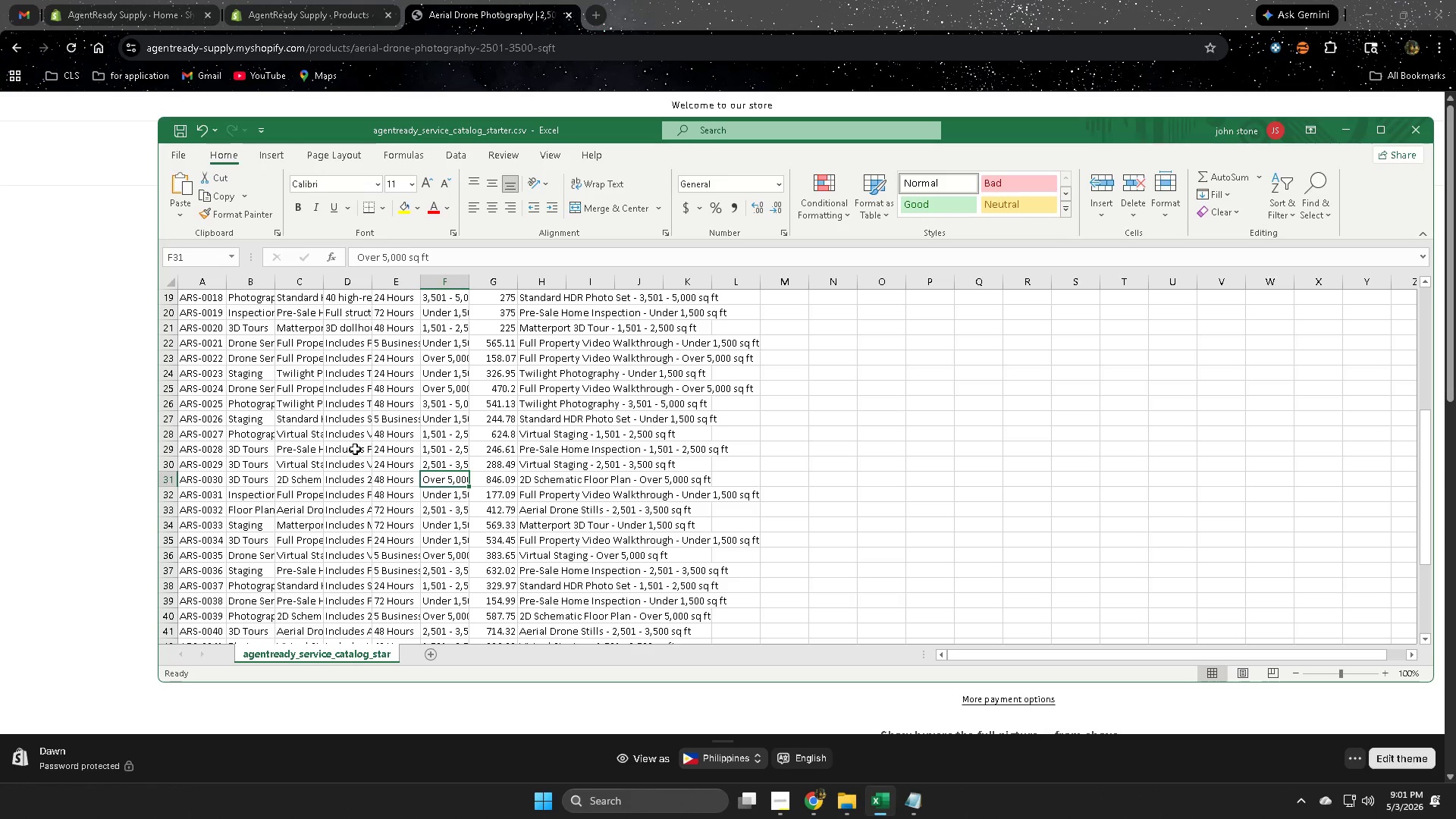 
wait(19.72)
 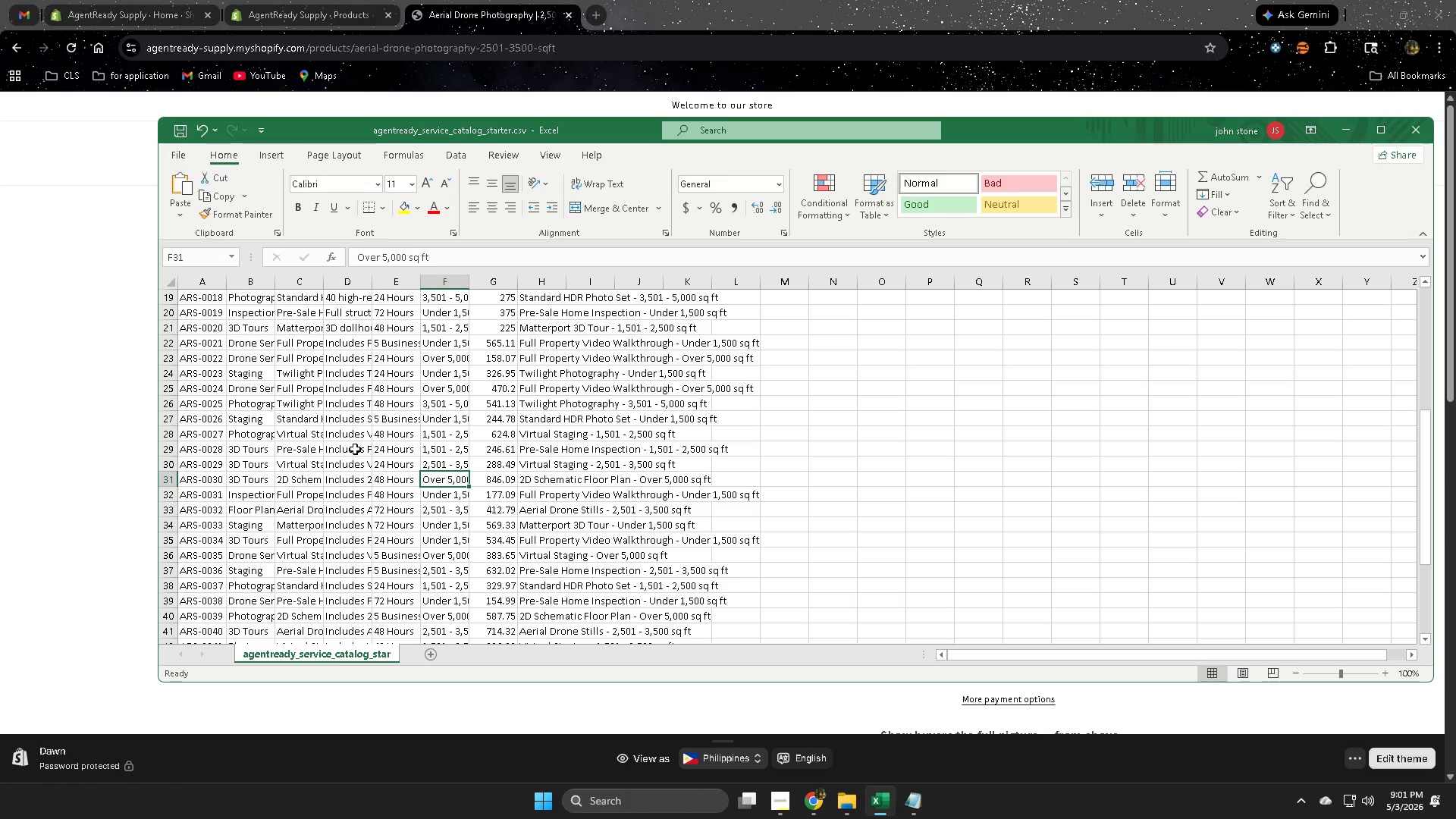 
scroll: coordinate [650, 510], scroll_direction: up, amount: 9.0
 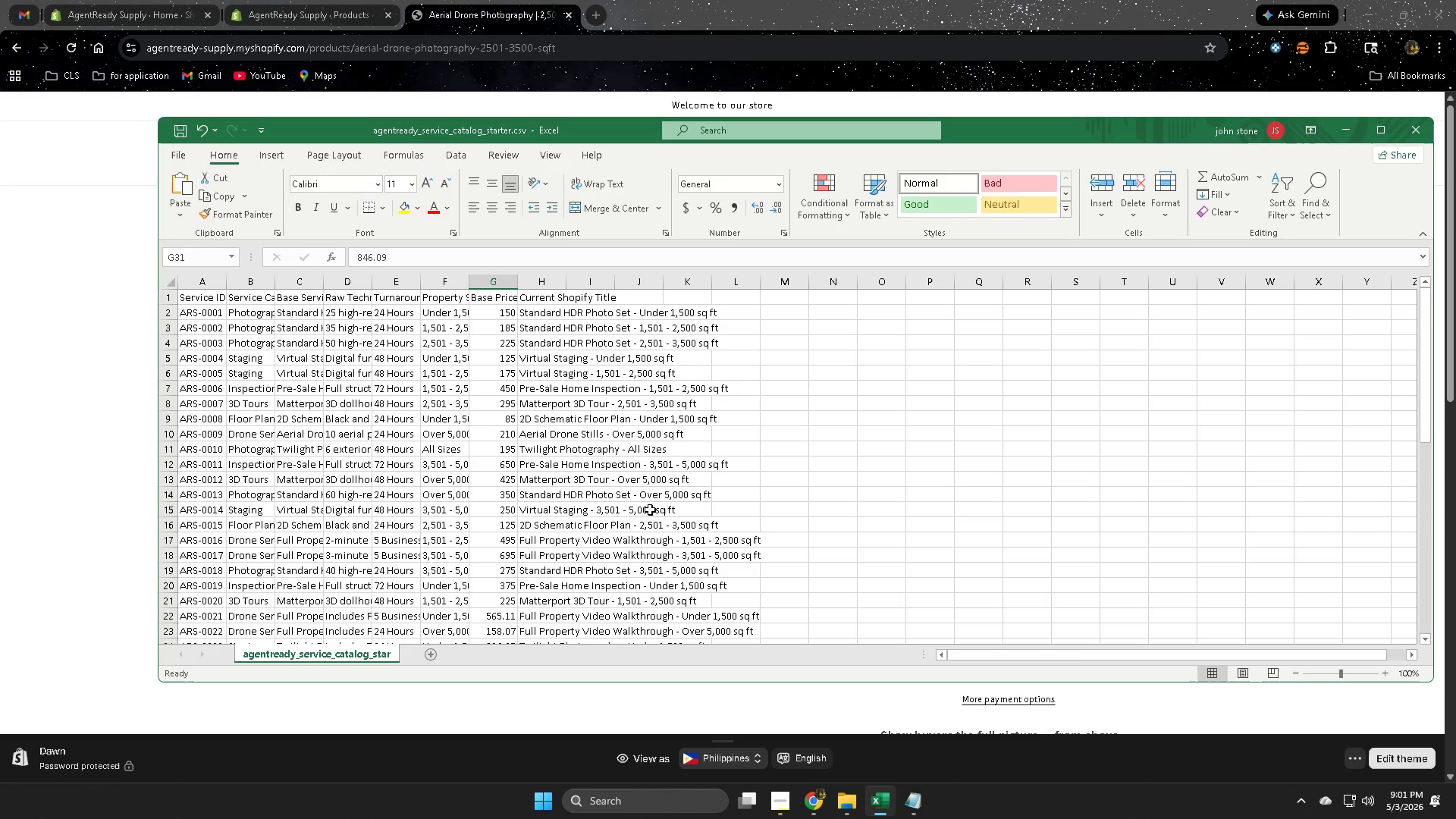 
scroll: coordinate [651, 510], scroll_direction: down, amount: 8.0
 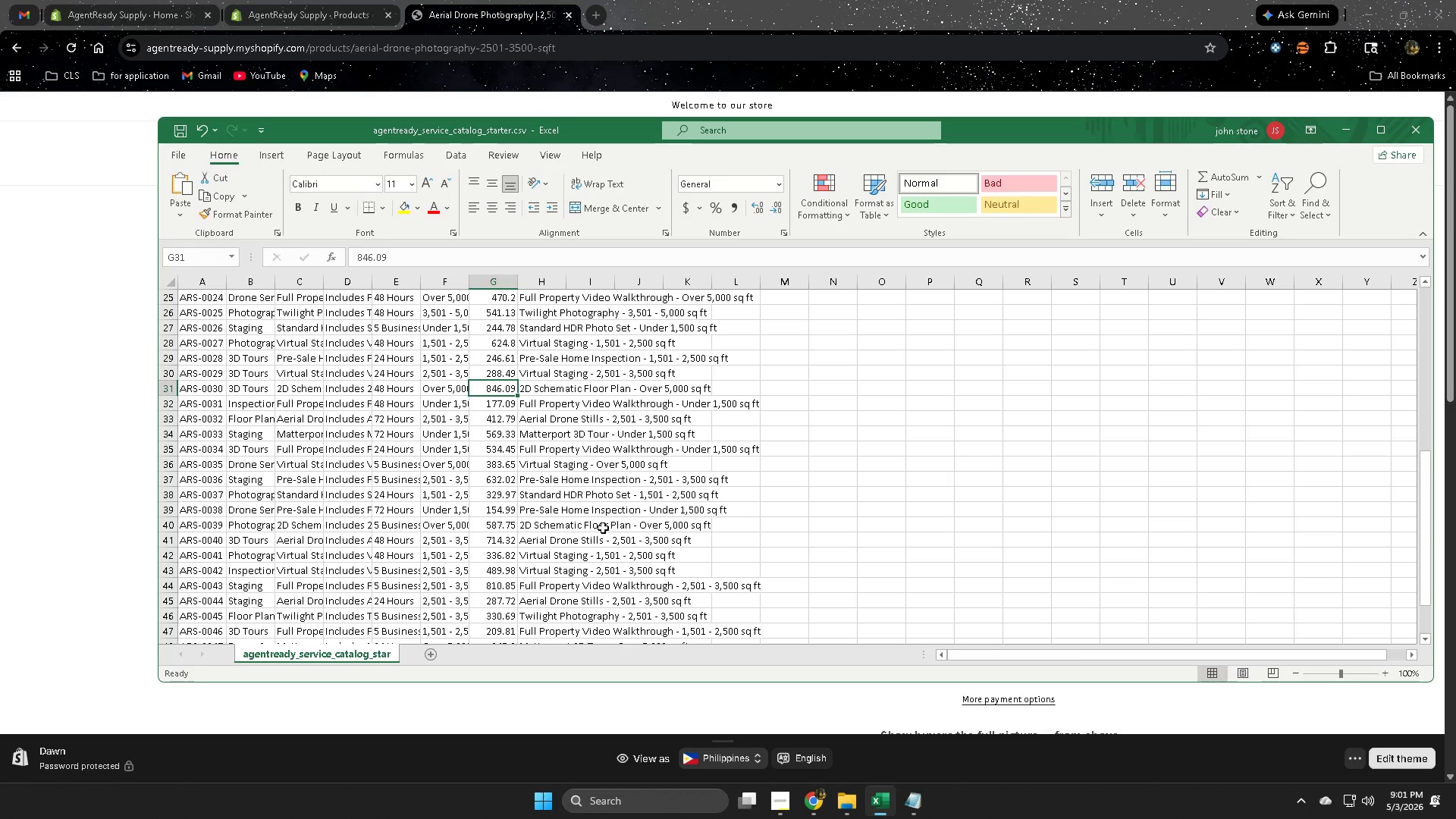 
left_click([307, 0])
 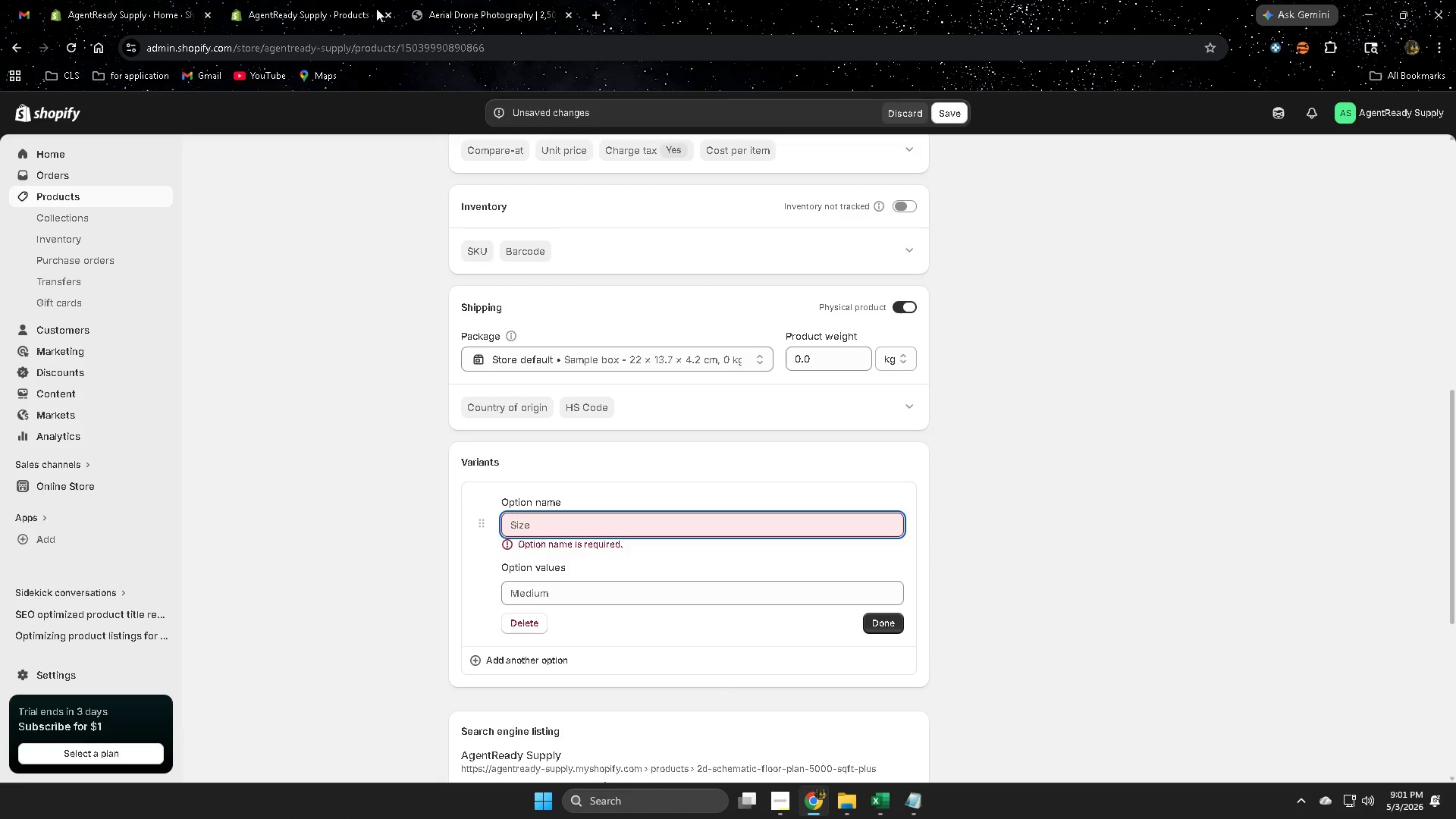 
left_click([501, 12])
 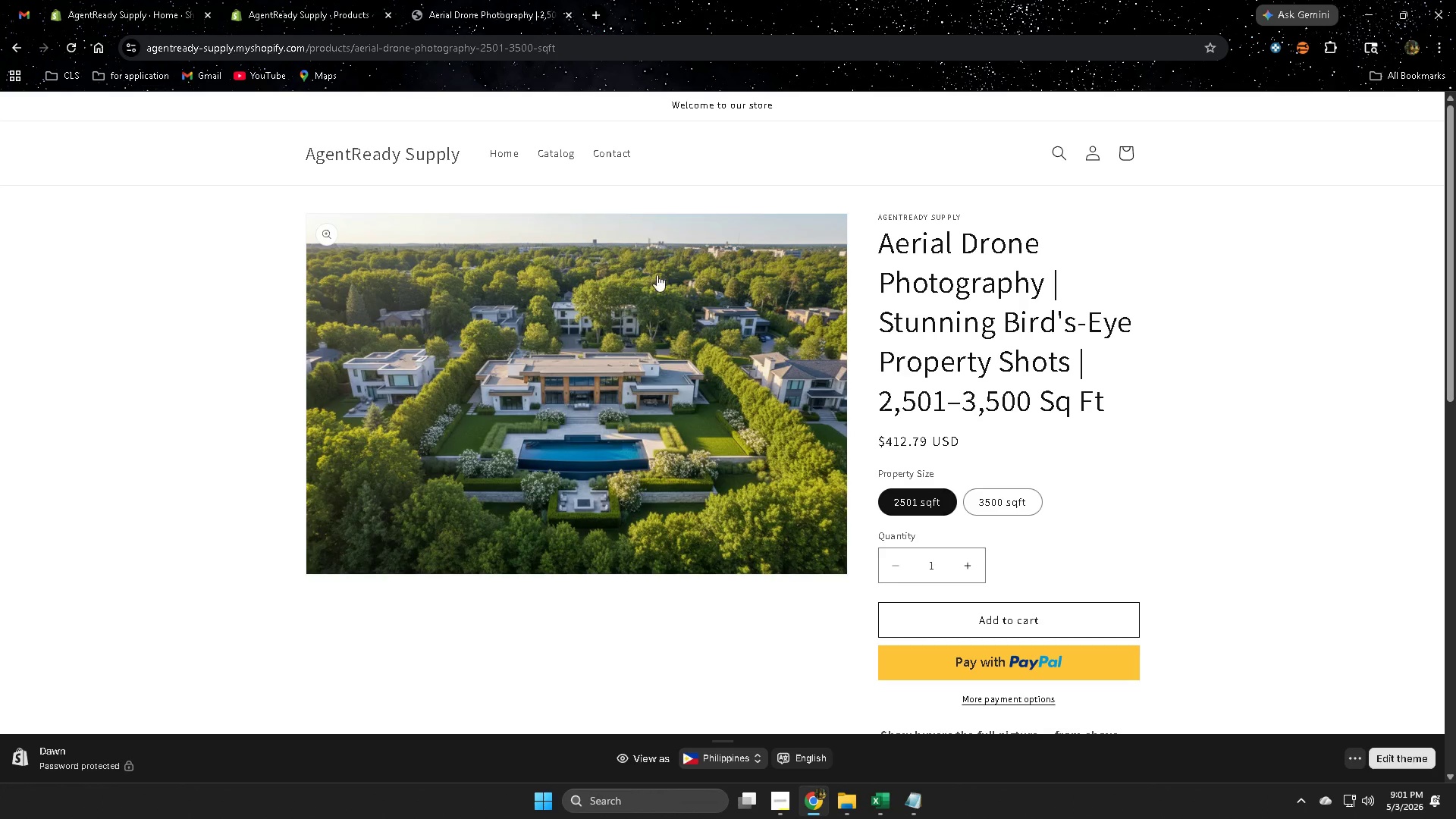 
left_click([278, 0])
 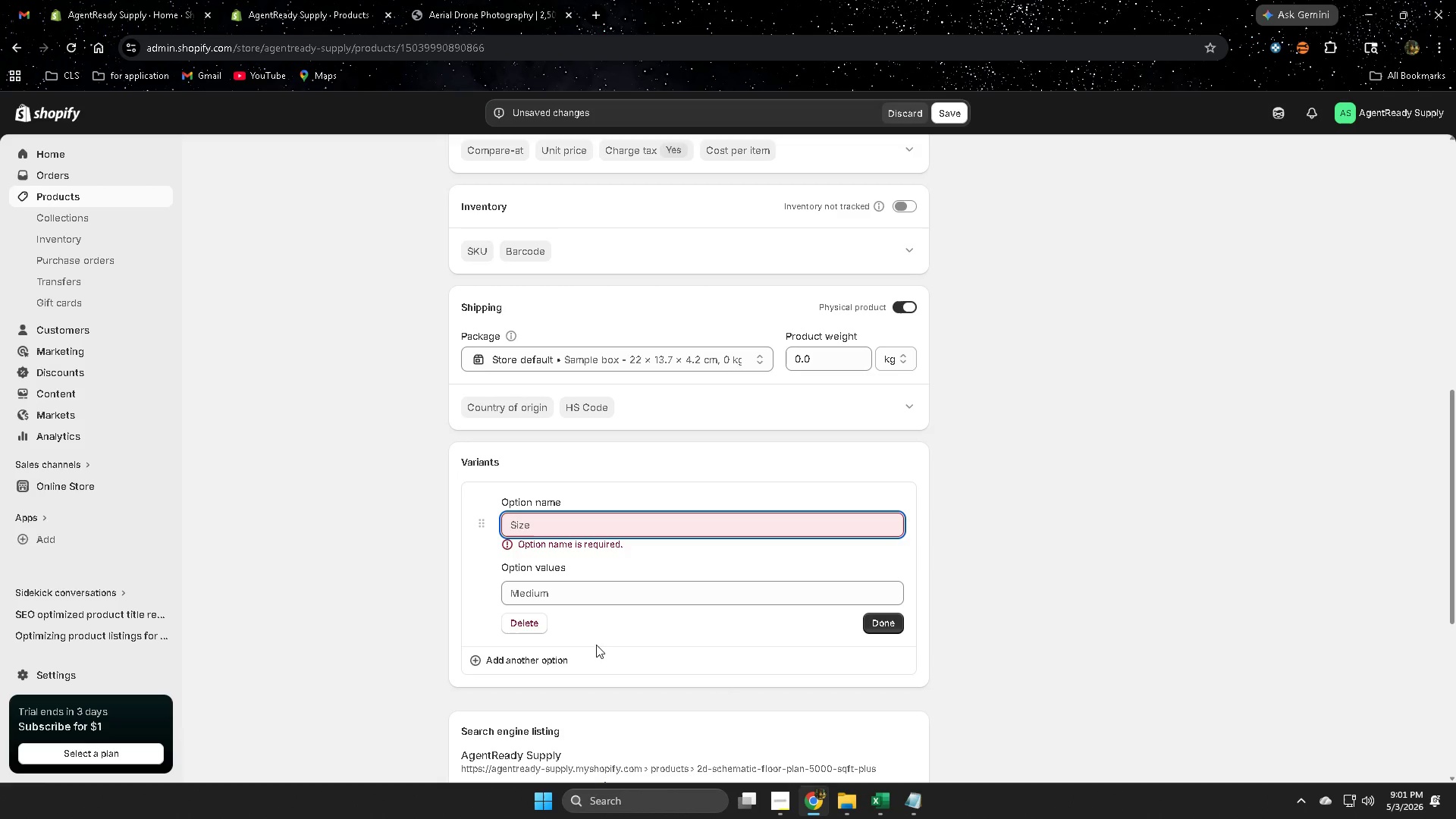 
left_click([883, 620])
 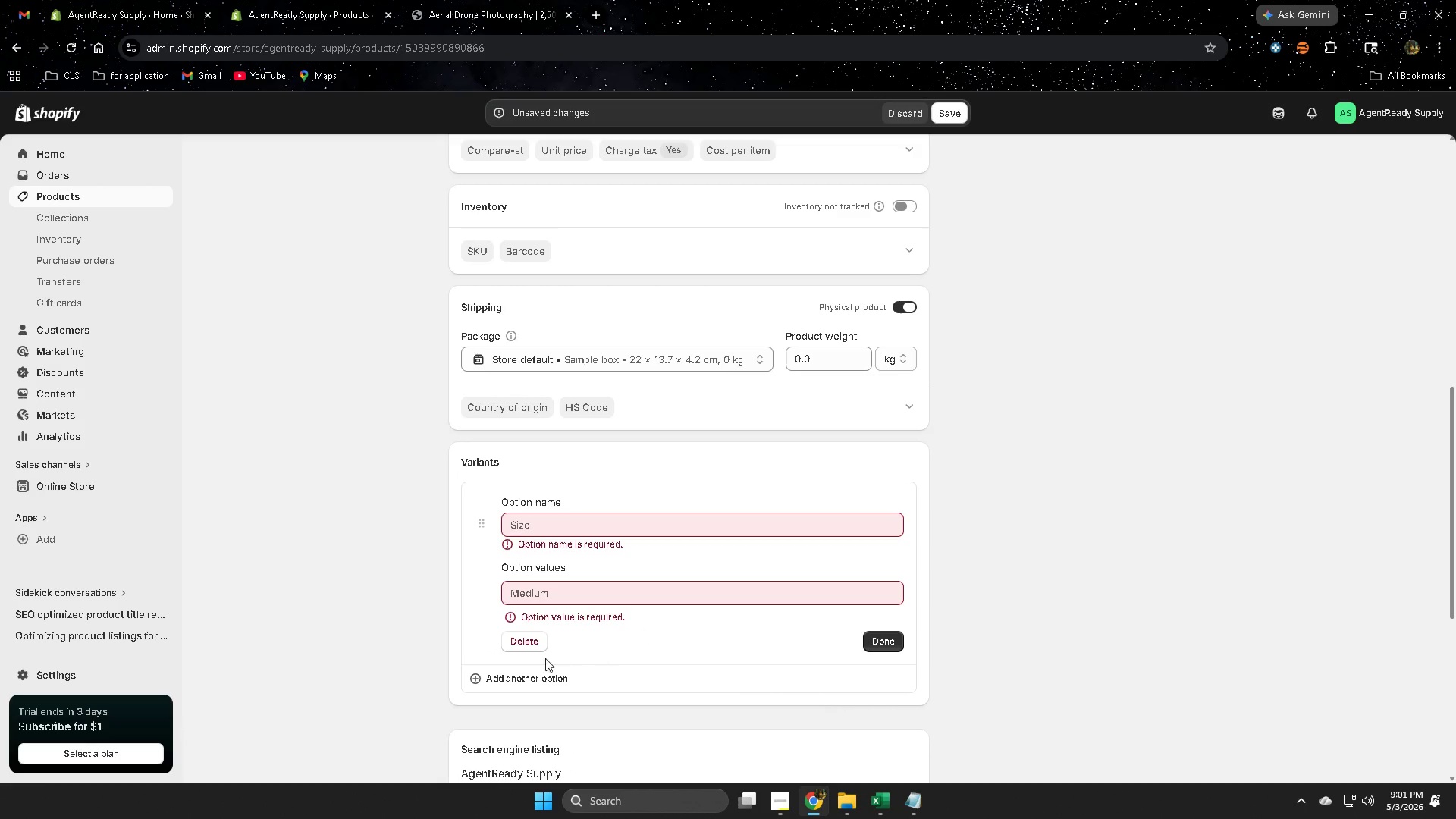 
left_click([529, 639])
 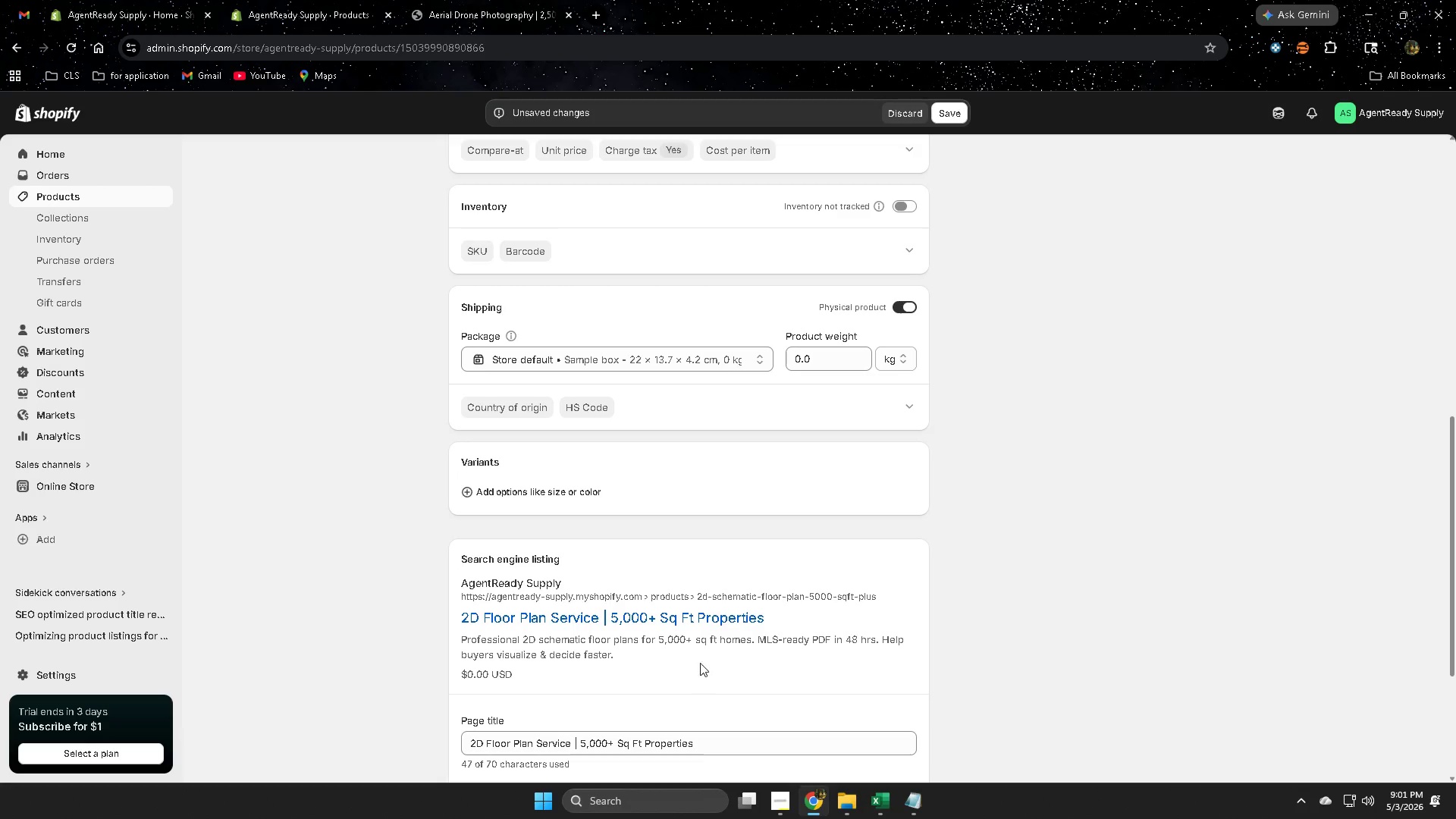 
scroll: coordinate [701, 632], scroll_direction: up, amount: 6.0
 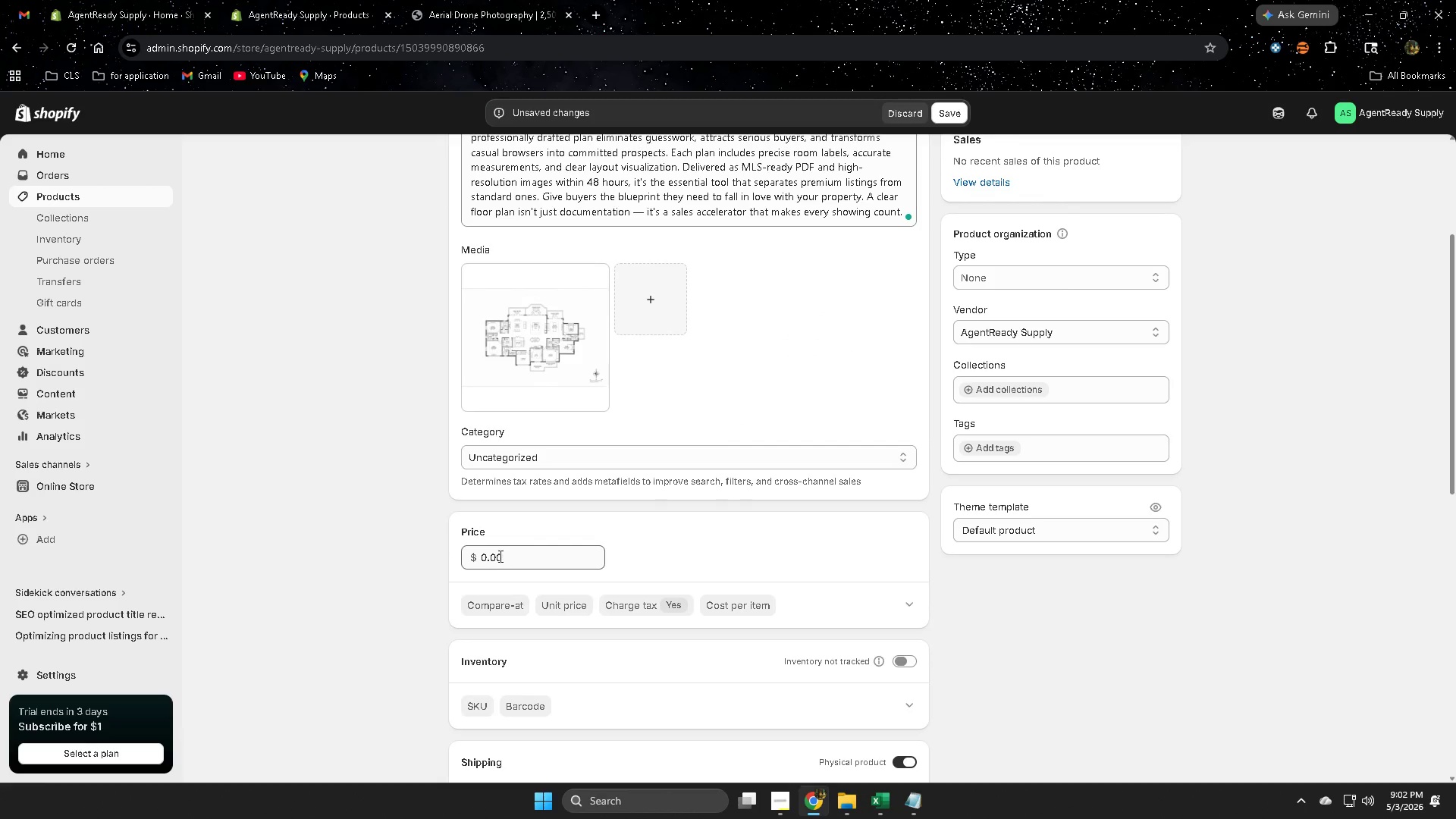 
left_click_drag(start_coordinate=[514, 551], to_coordinate=[472, 562])
 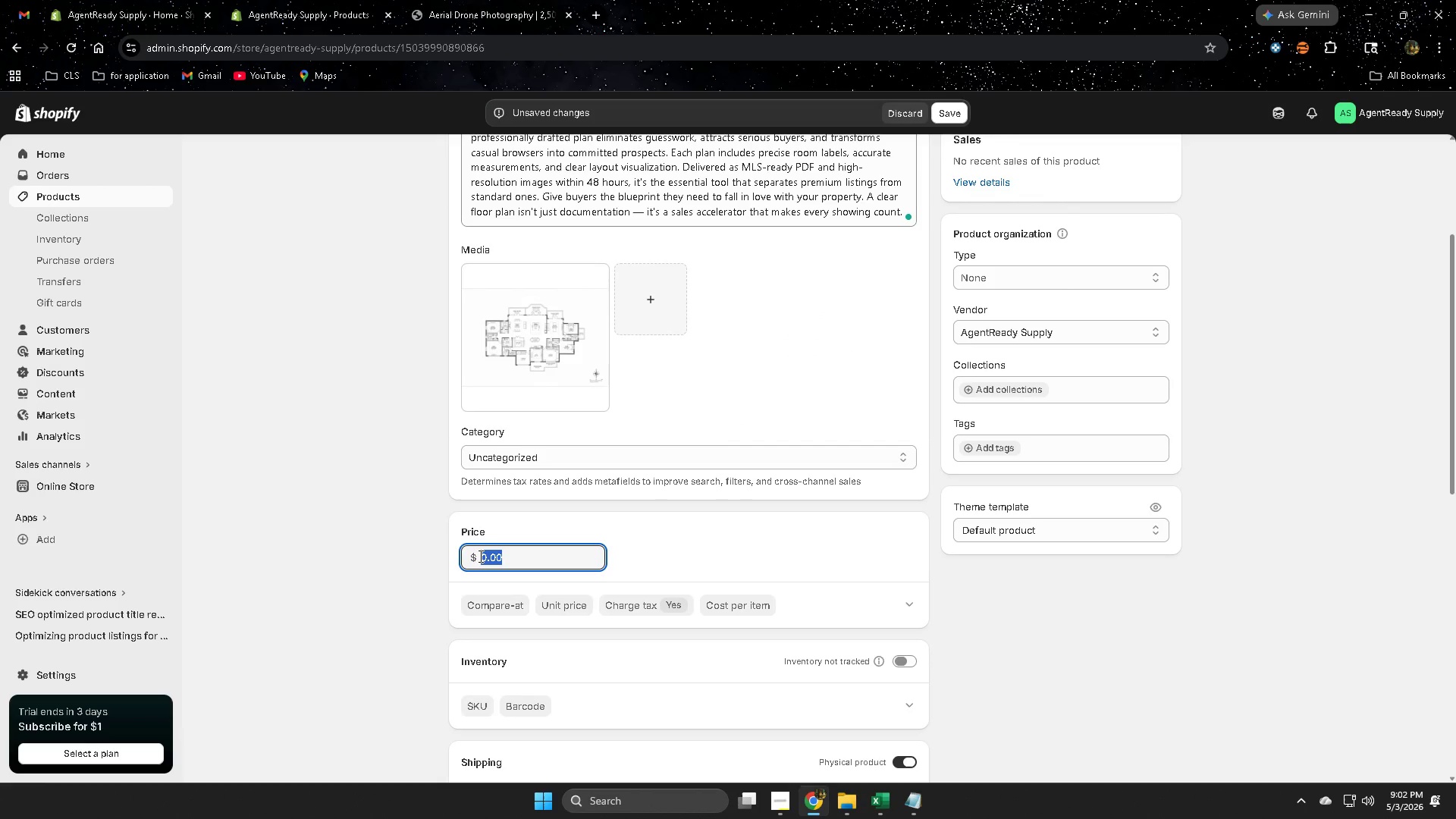 
key(Numpad8)
 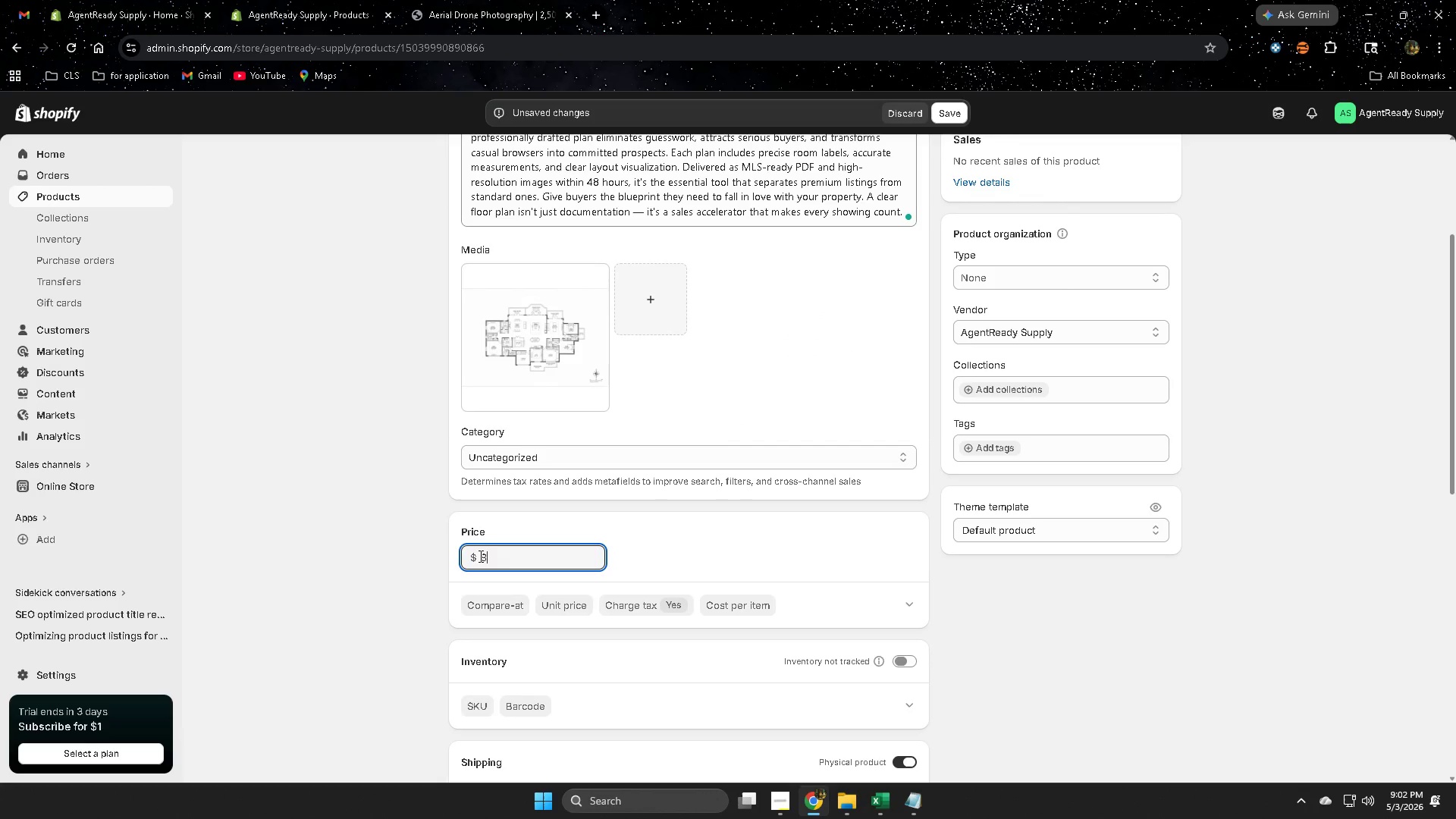 
key(Numpad4)
 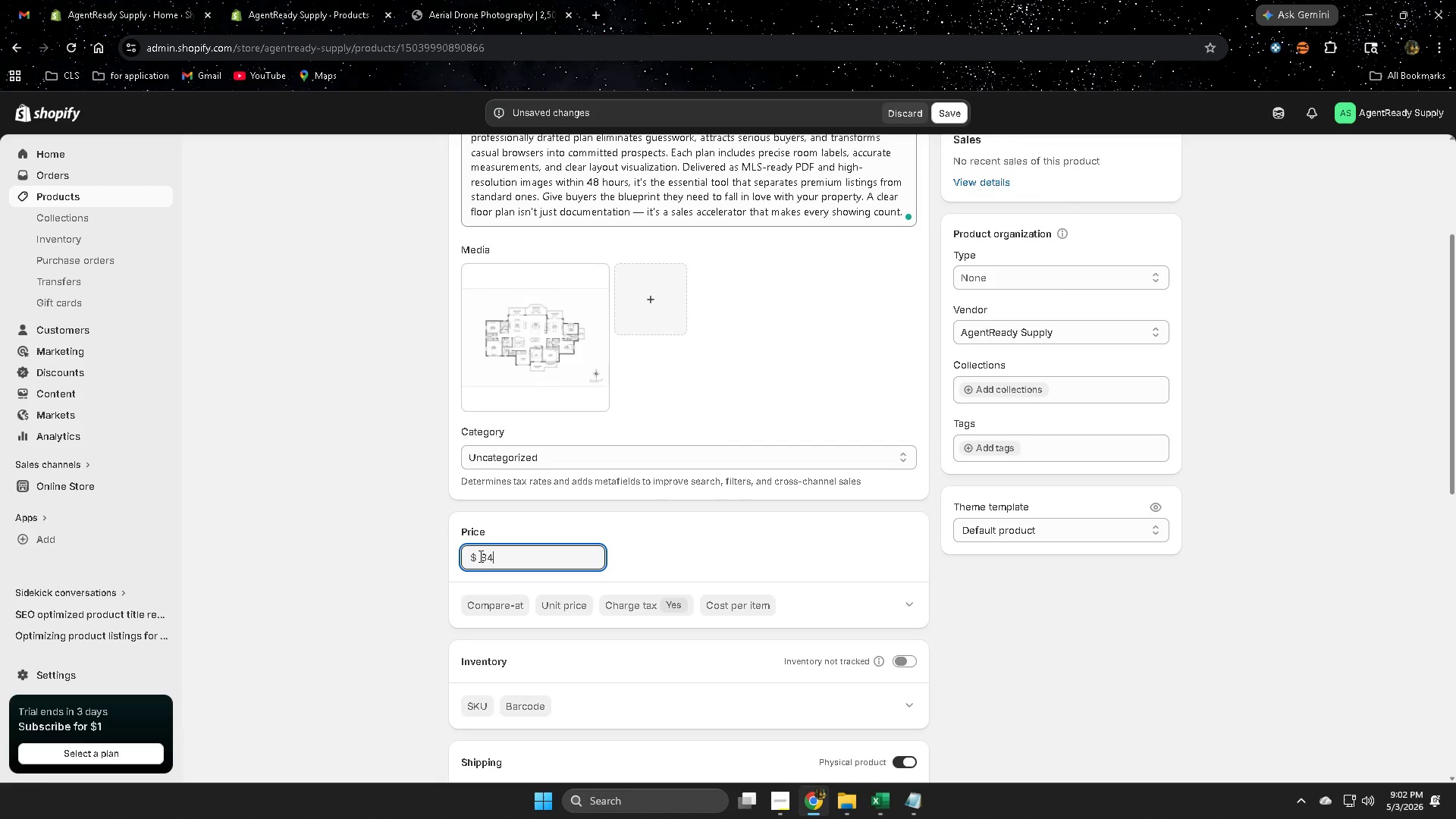 
key(Numpad6)
 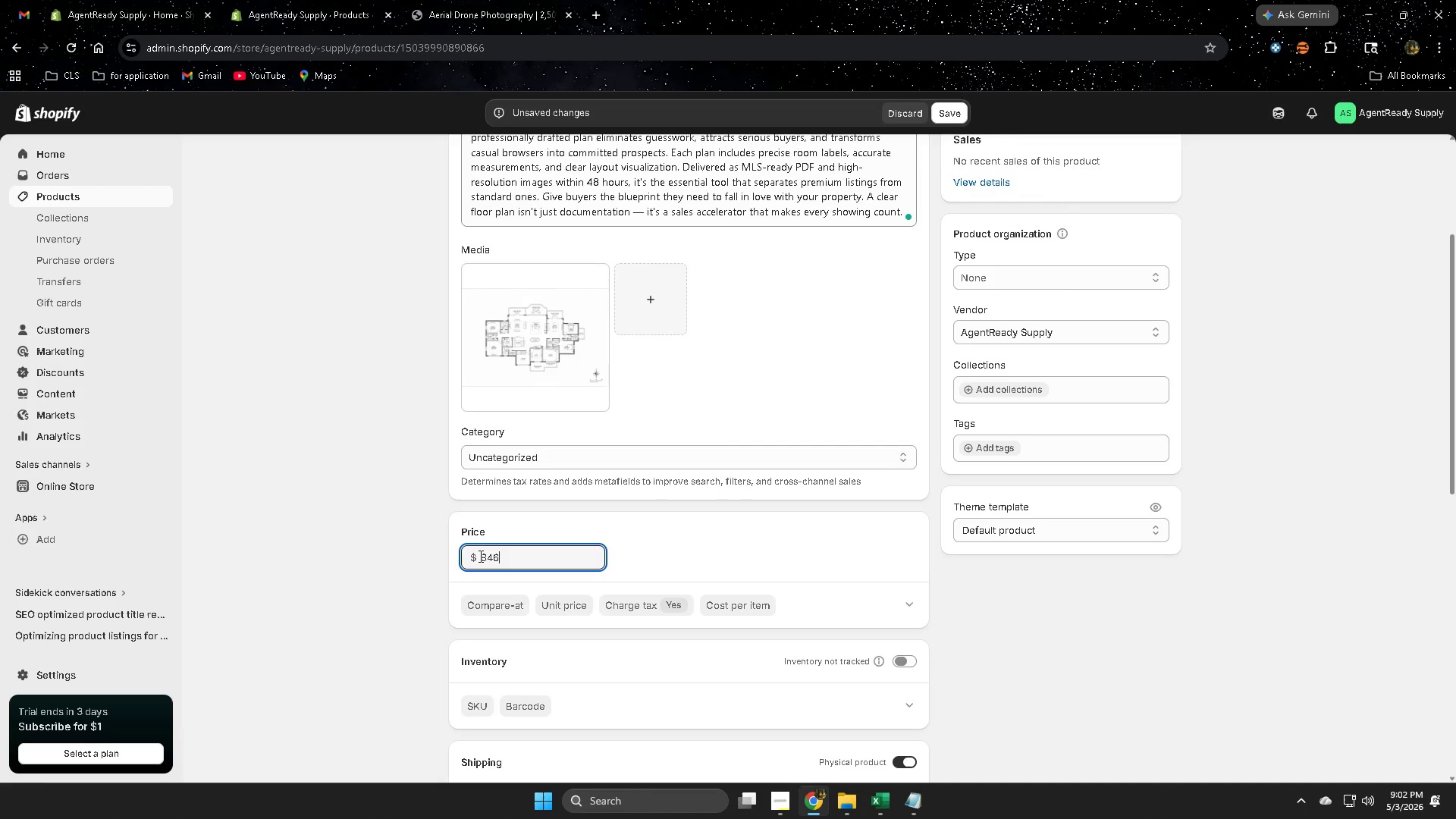 
key(NumpadDecimal)
 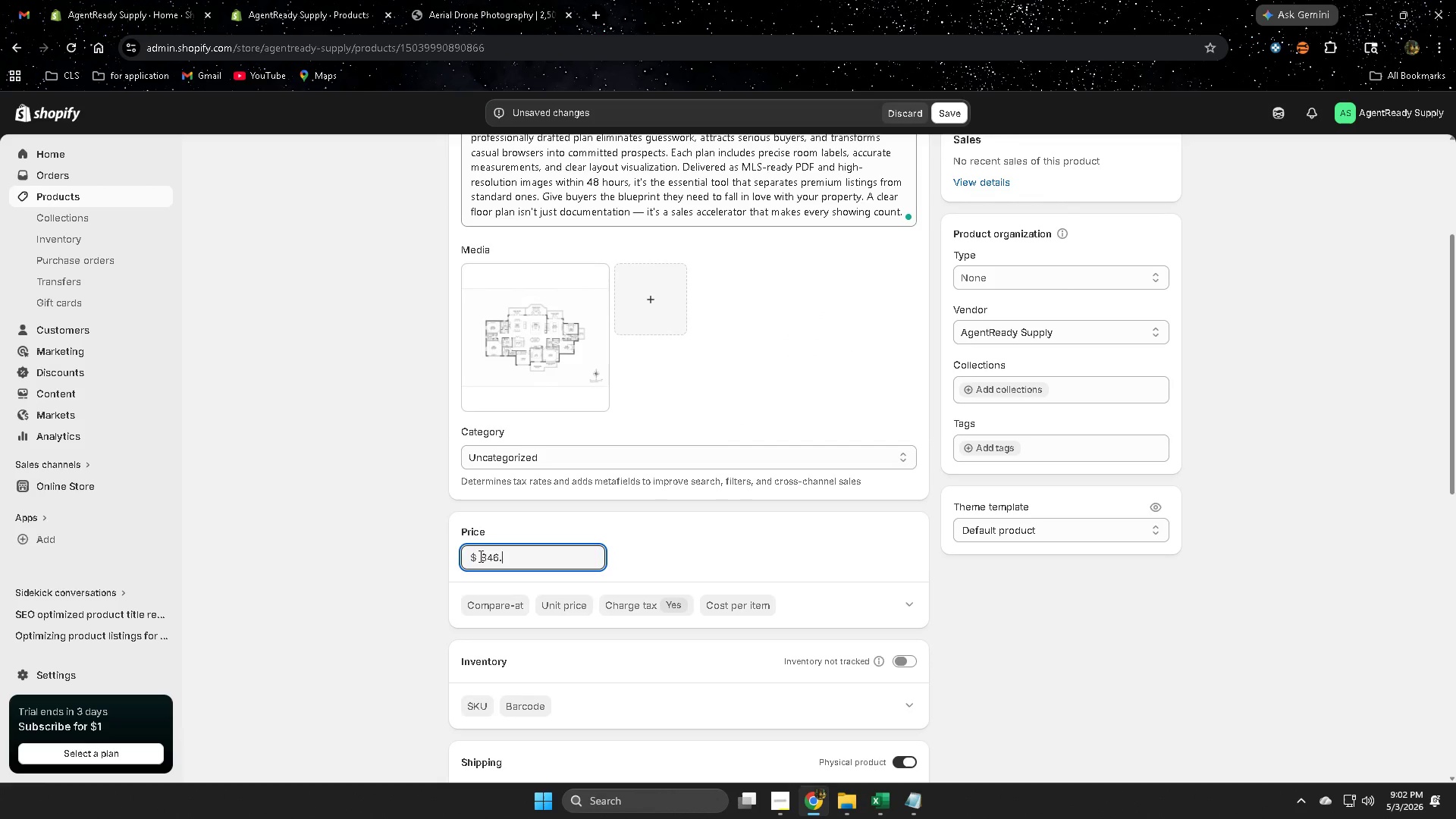 
key(Numpad0)
 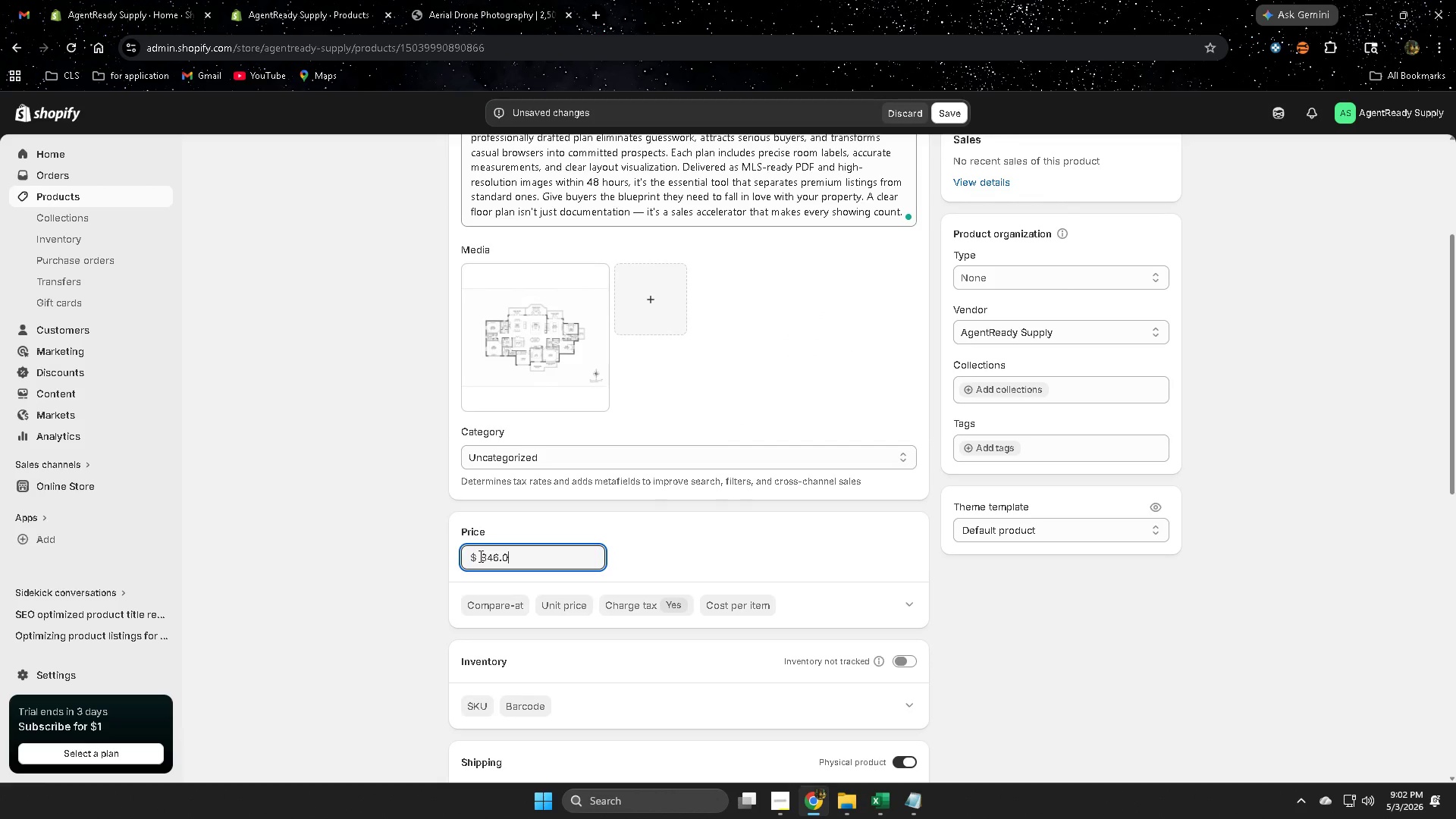 
key(Numpad9)
 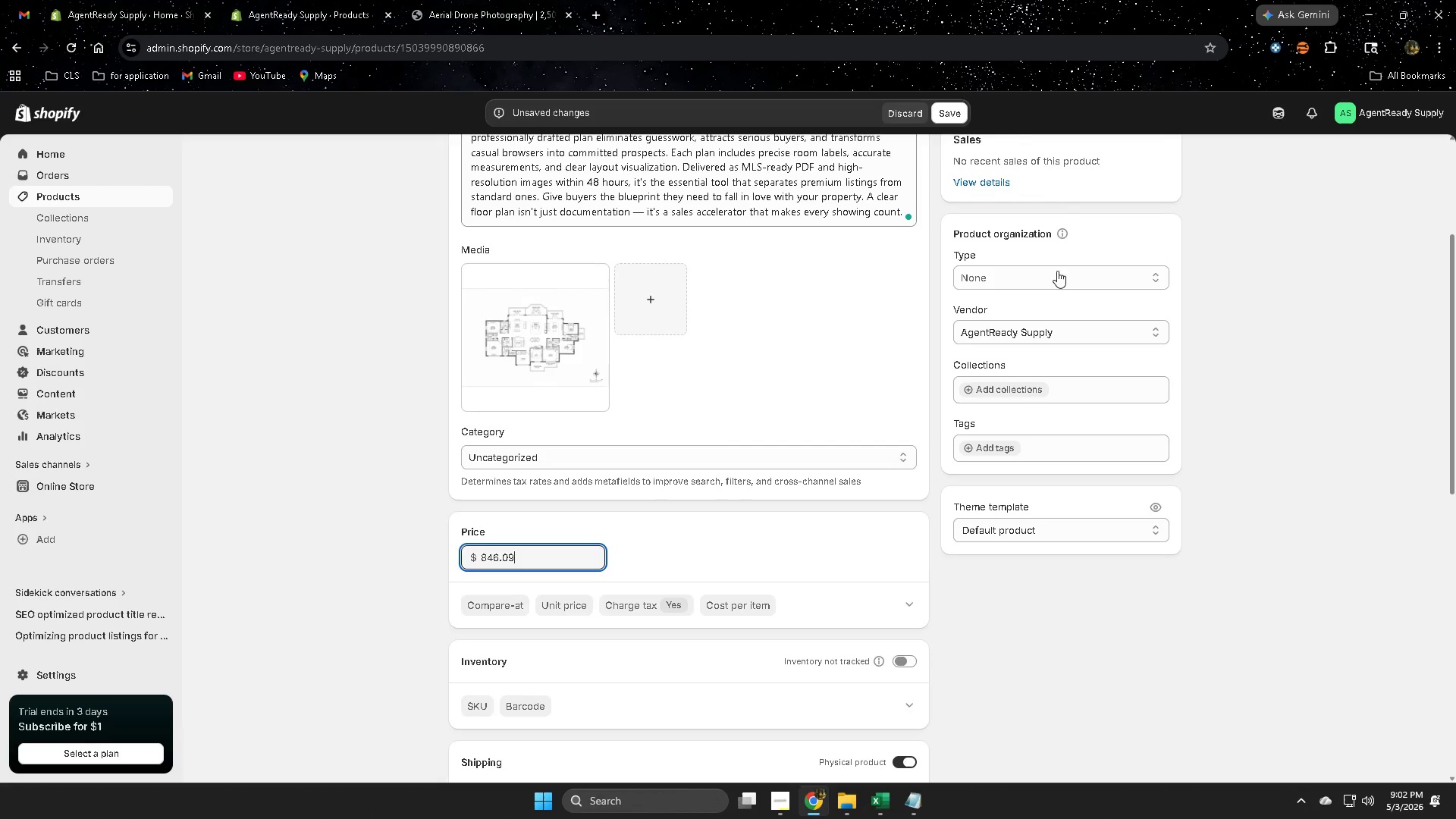 
left_click([955, 110])
 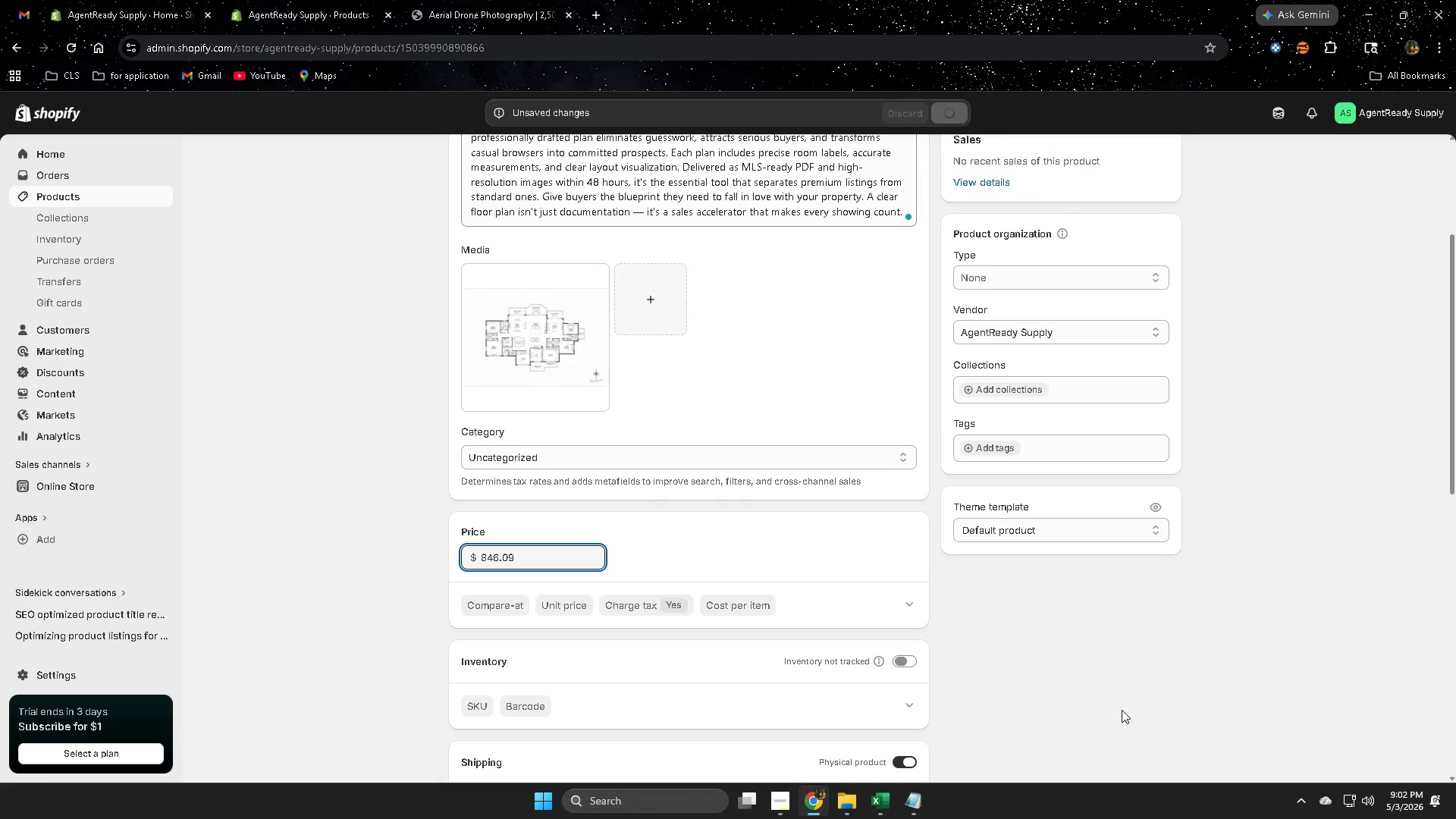 
scroll: coordinate [1122, 710], scroll_direction: down, amount: 11.0
 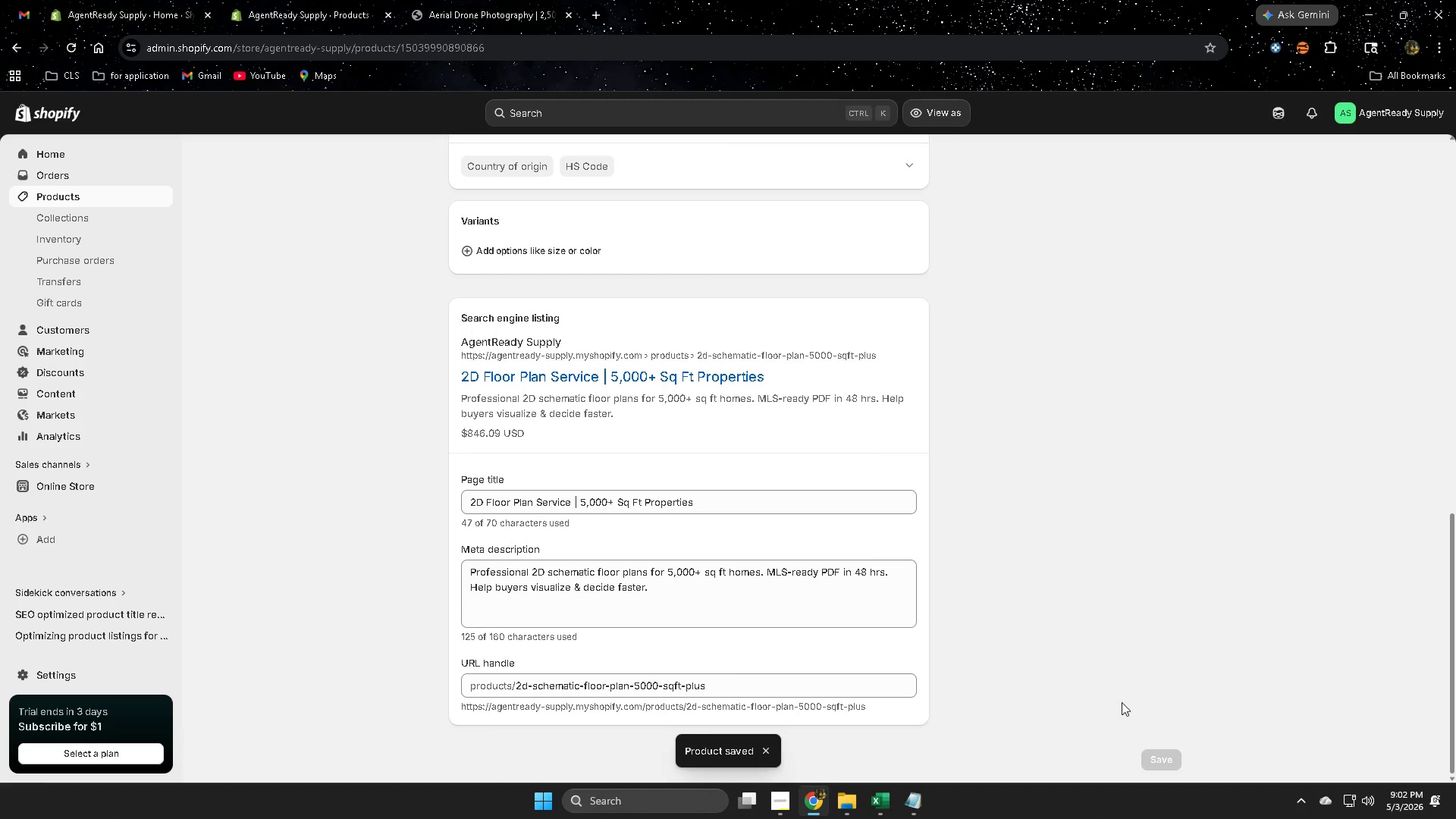 
scroll: coordinate [1122, 701], scroll_direction: up, amount: 4.0
 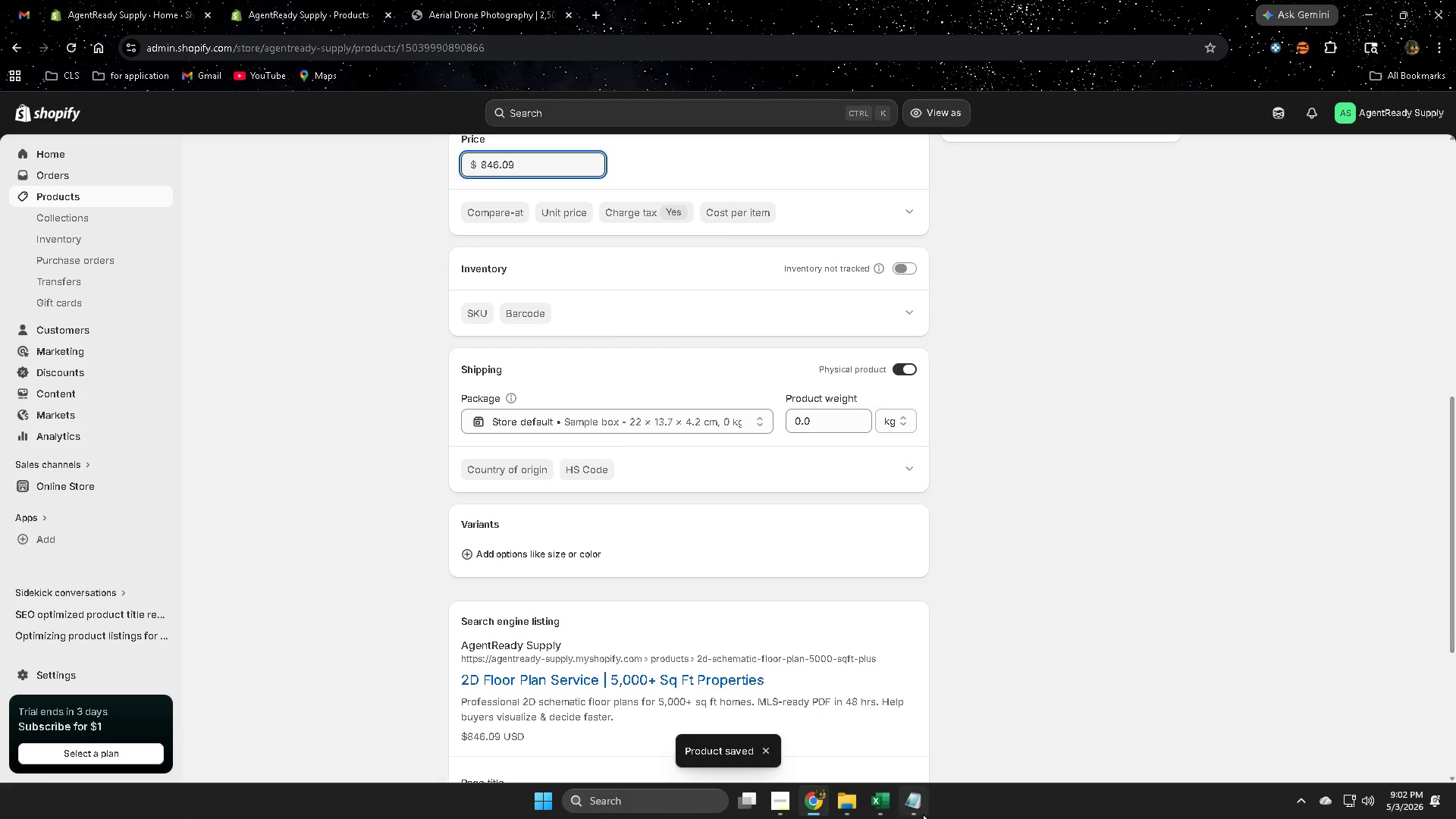 
left_click([786, 810])
 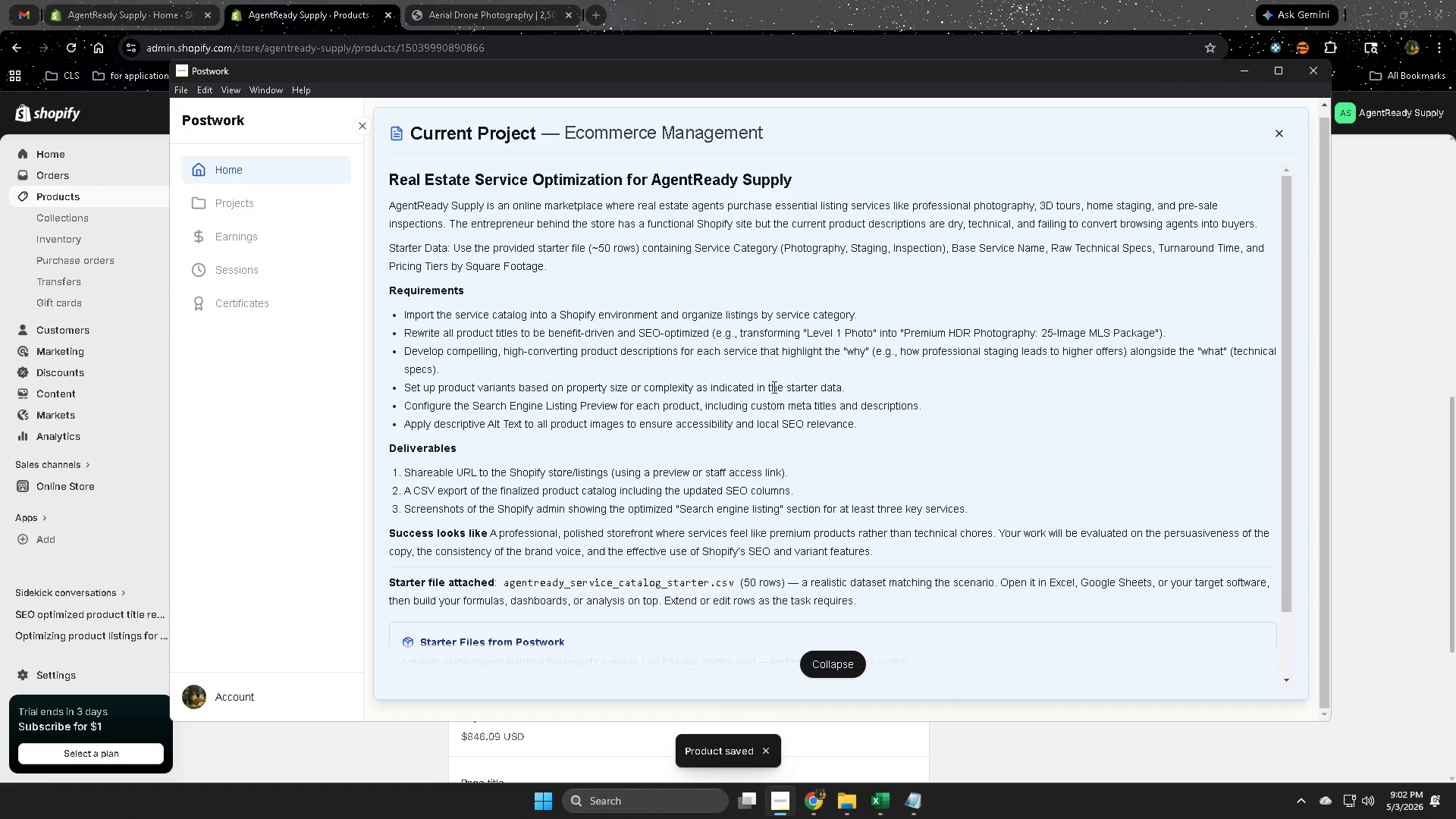 
wait(28.06)
 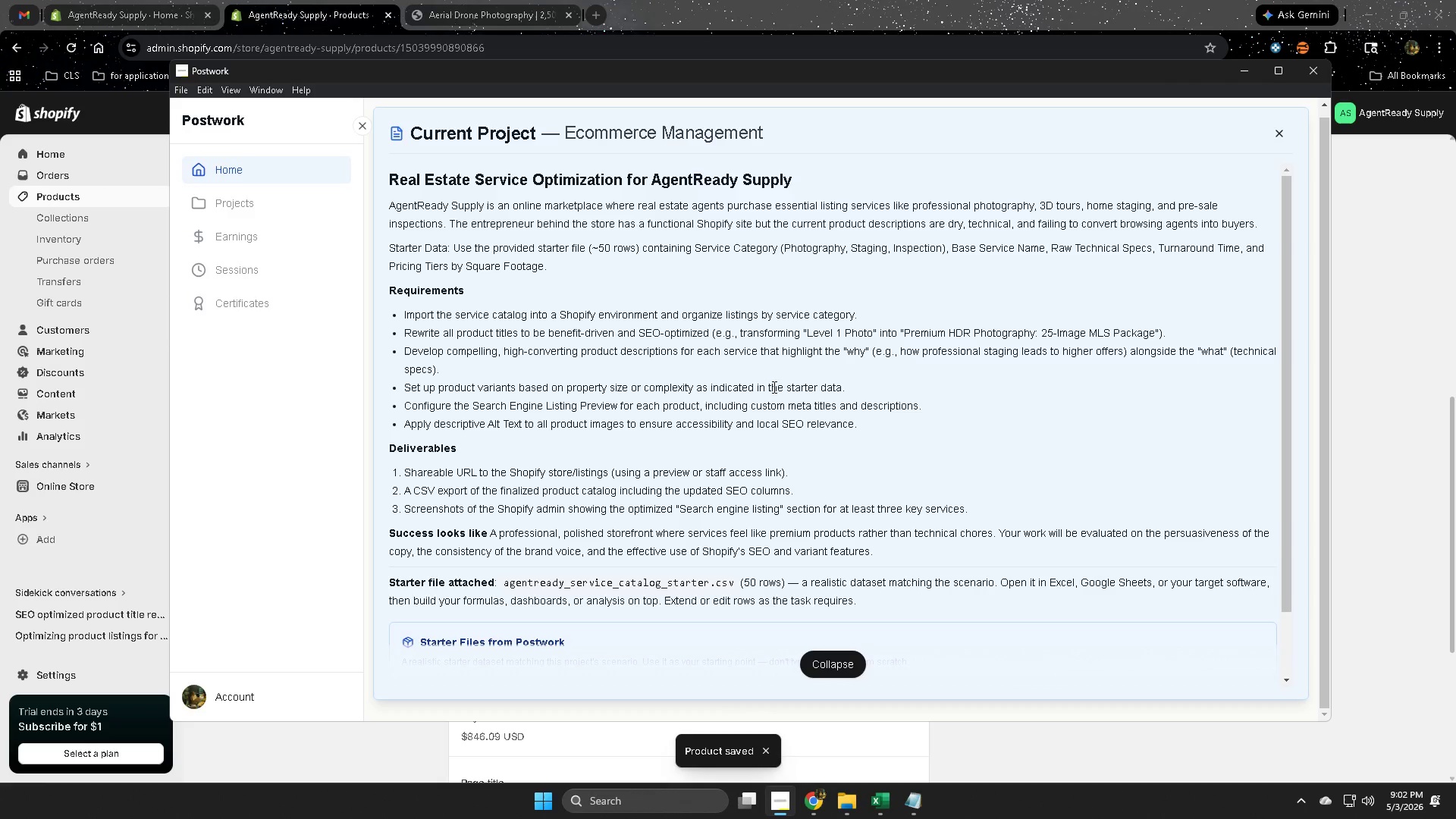 
scroll: coordinate [949, 479], scroll_direction: down, amount: 11.0
 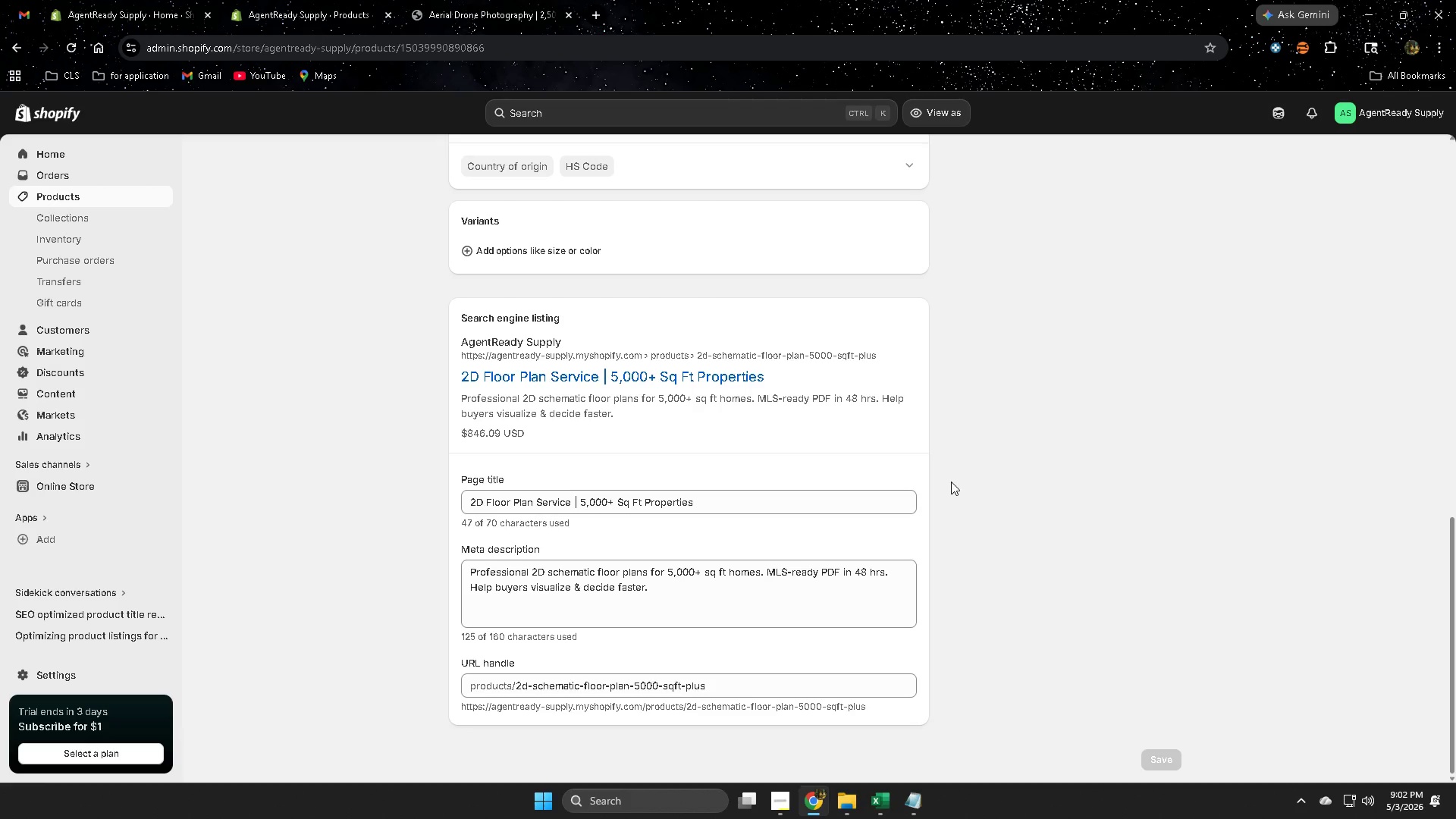 
scroll: coordinate [951, 482], scroll_direction: up, amount: 13.0
 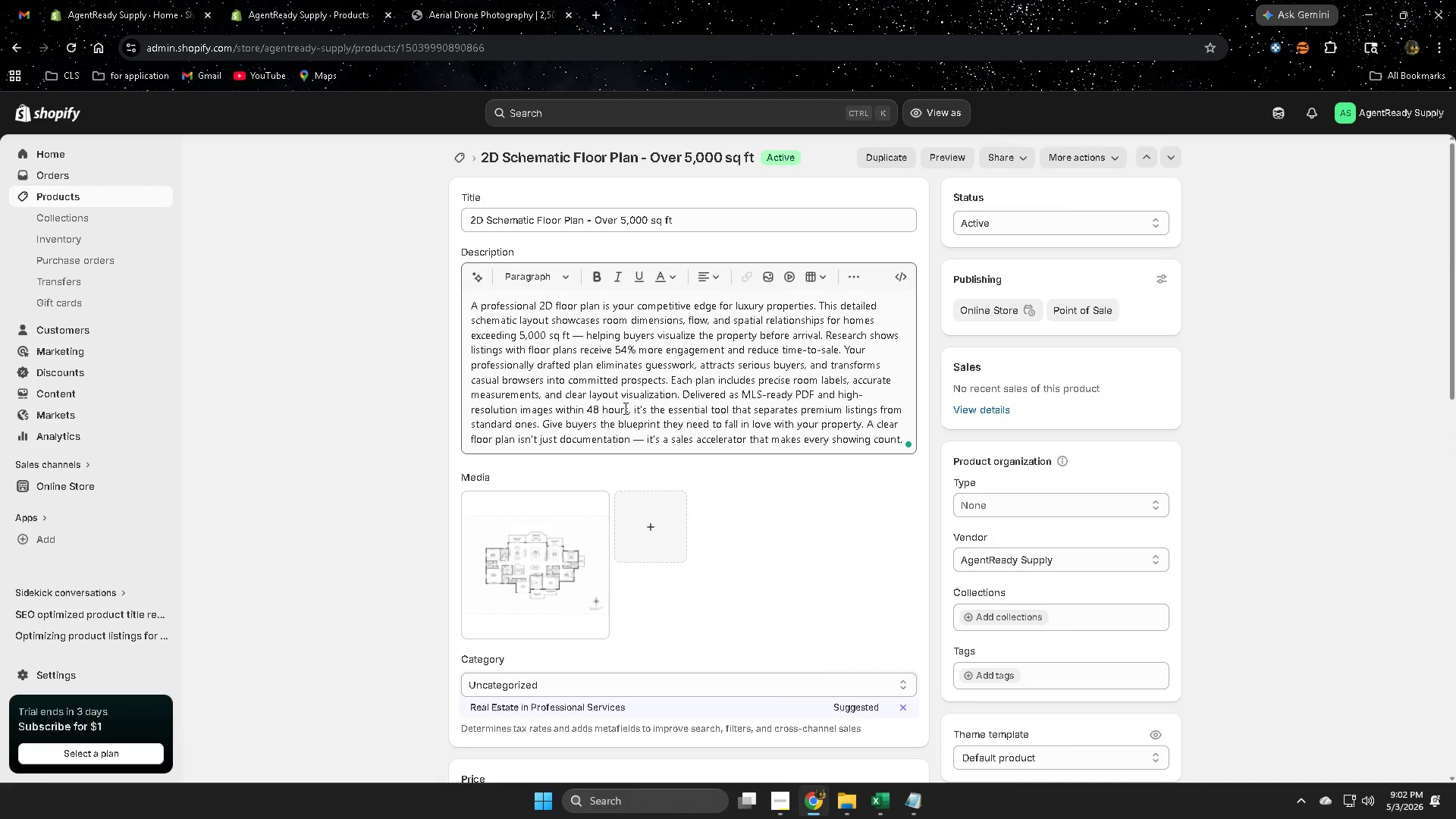 
left_click_drag(start_coordinate=[445, 0], to_coordinate=[449, 0])
 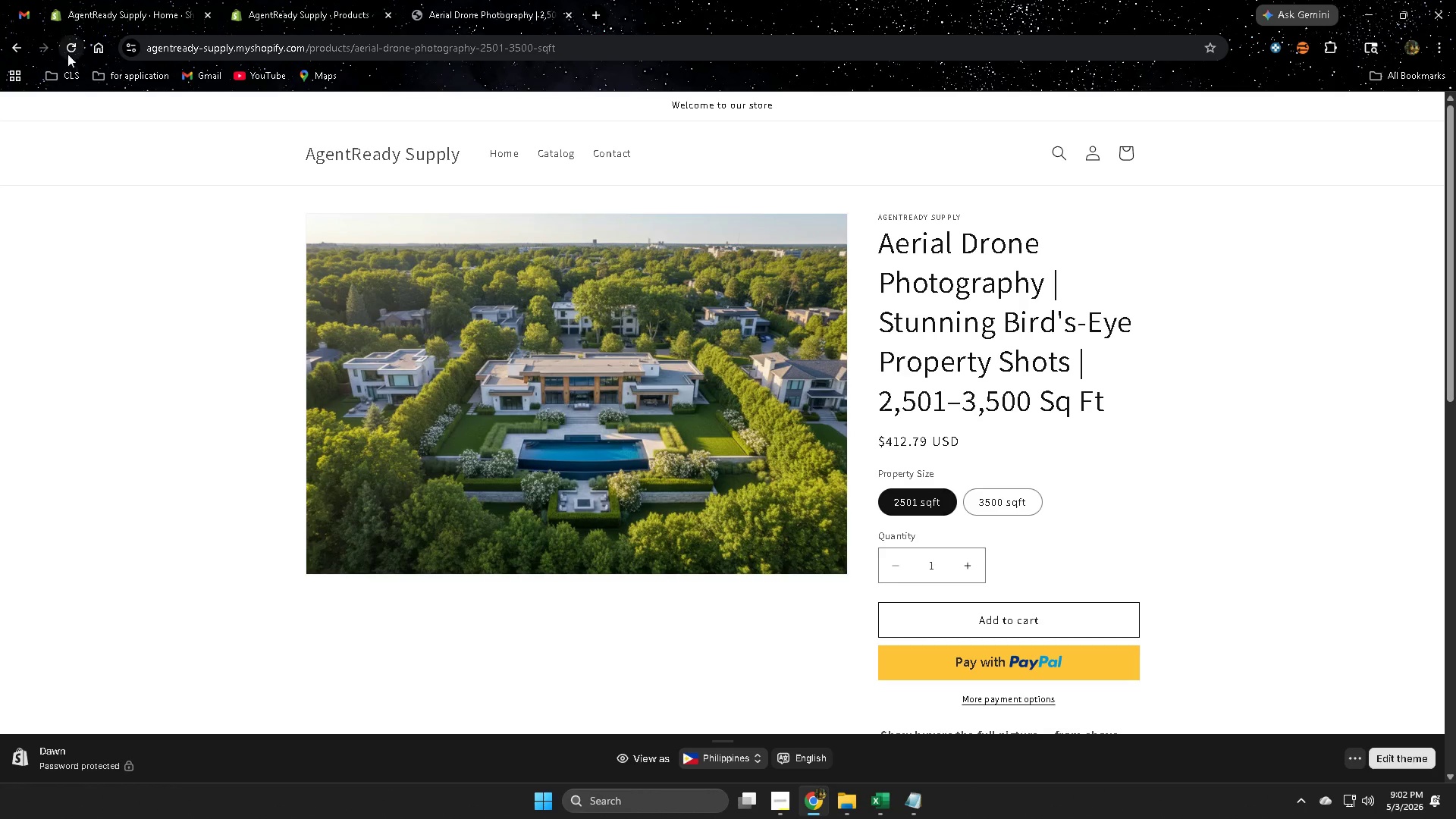 
left_click([71, 45])
 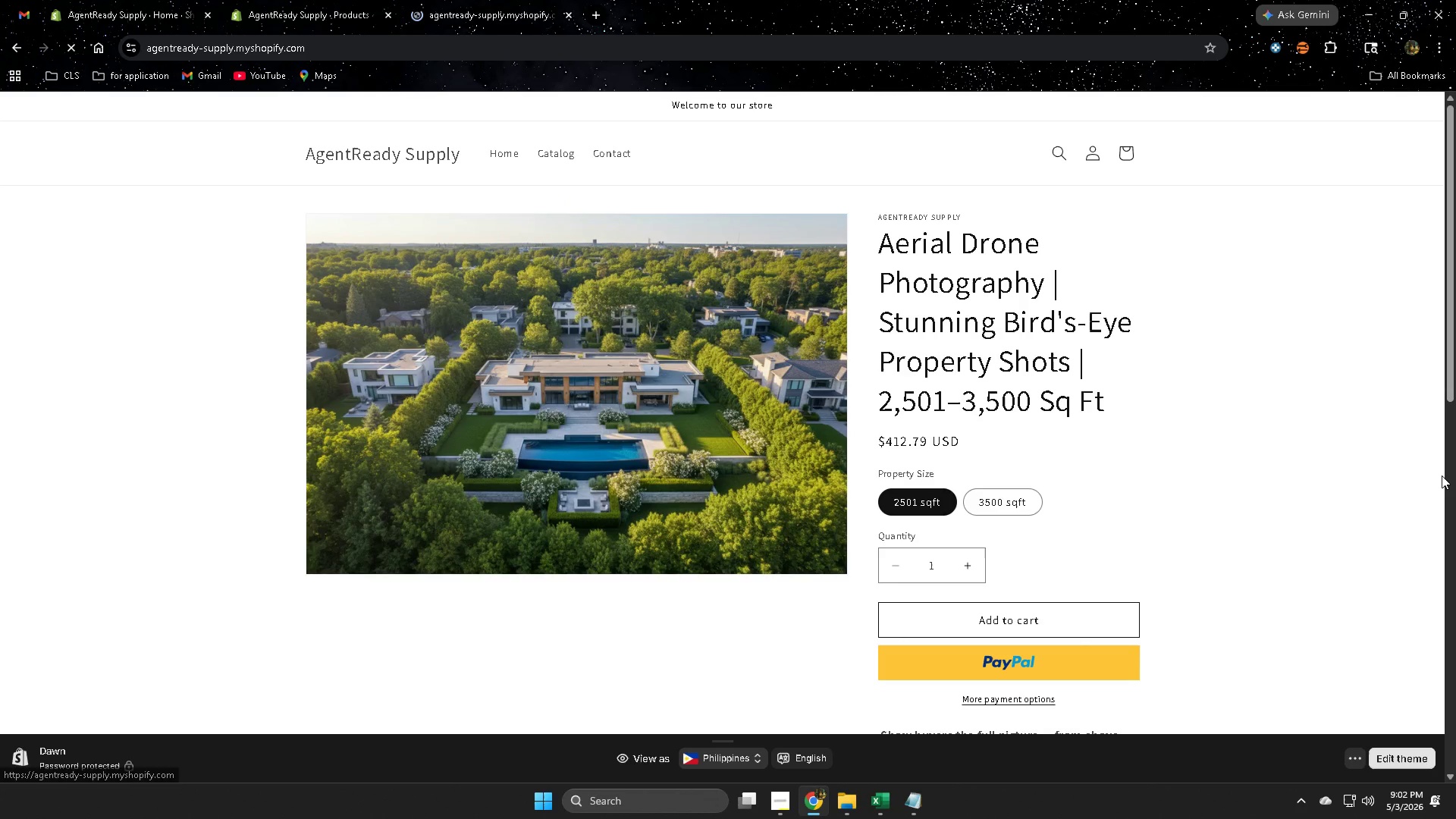 
scroll: coordinate [644, 375], scroll_direction: down, amount: 7.0
 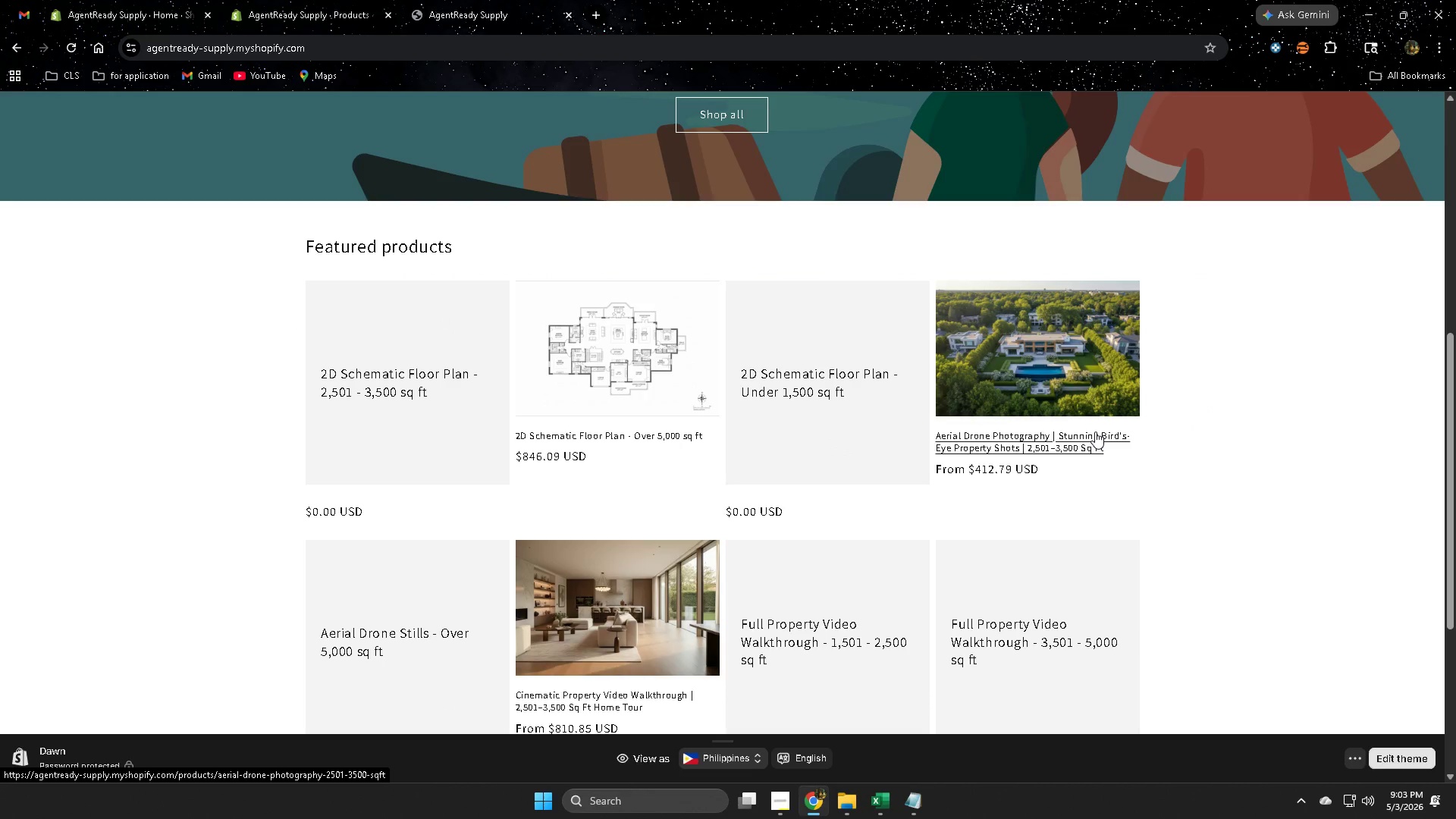 
wait(11.68)
 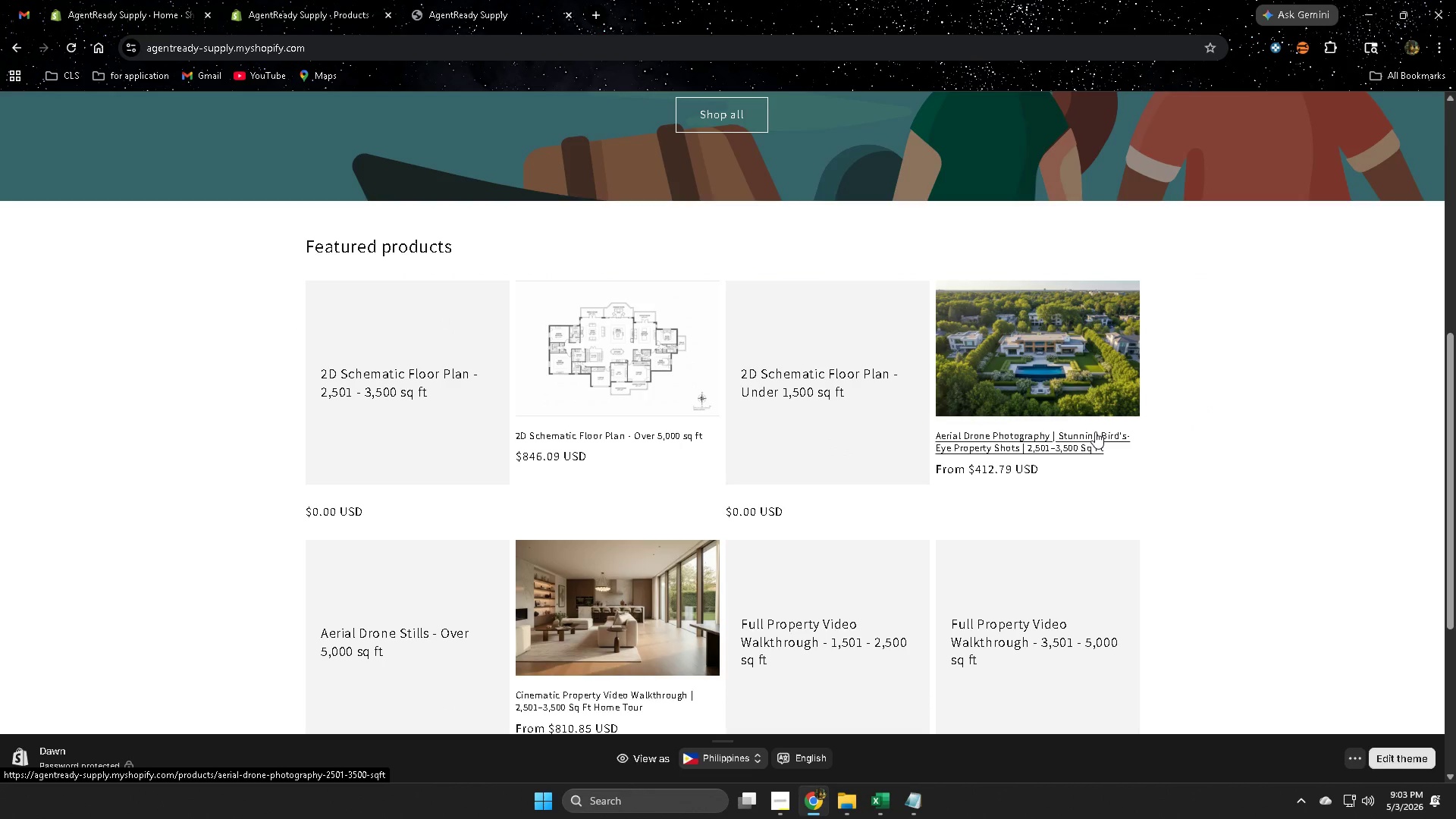 
scroll: coordinate [538, 364], scroll_direction: down, amount: 3.0
 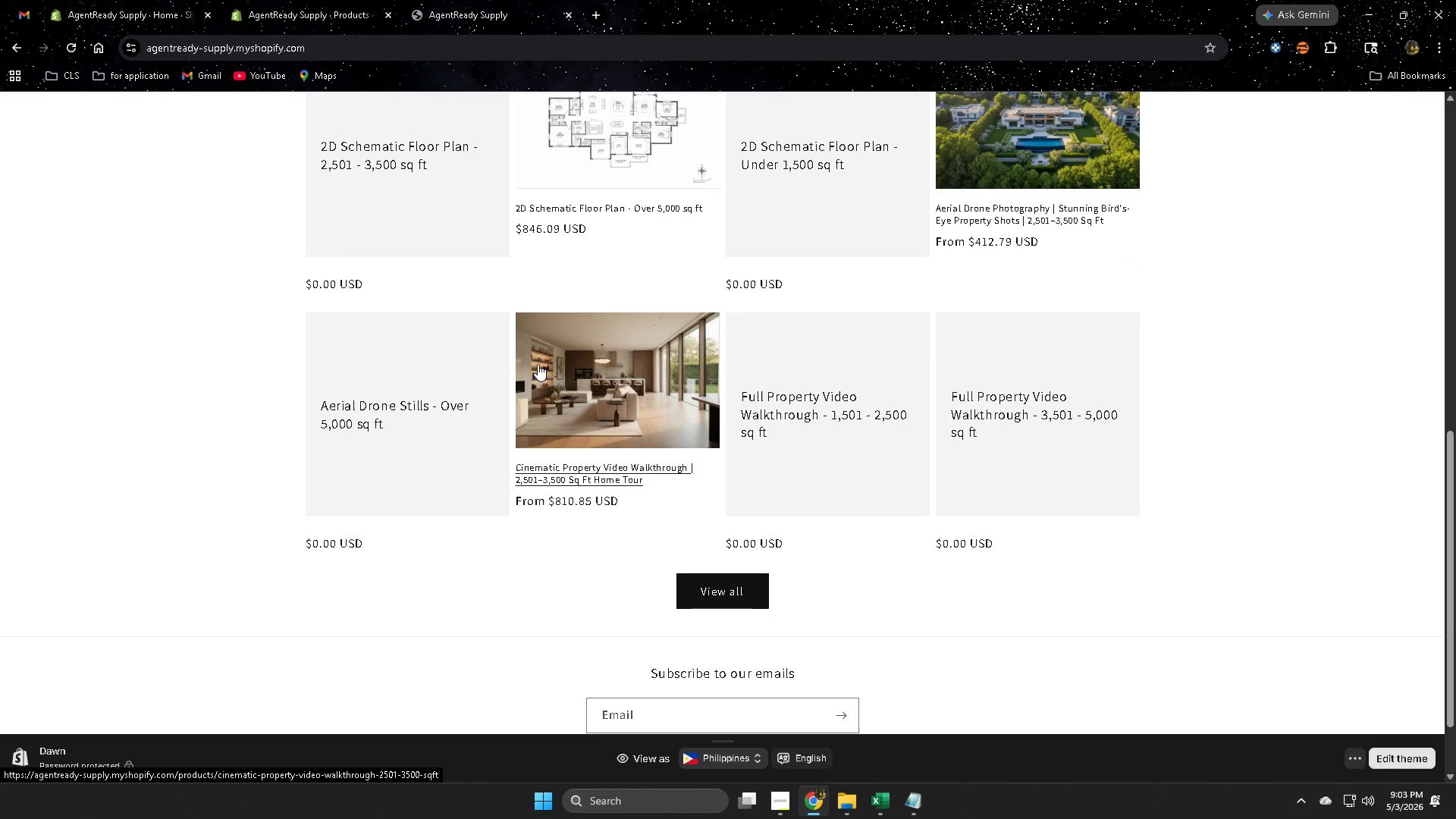 
scroll: coordinate [538, 364], scroll_direction: up, amount: 4.0
 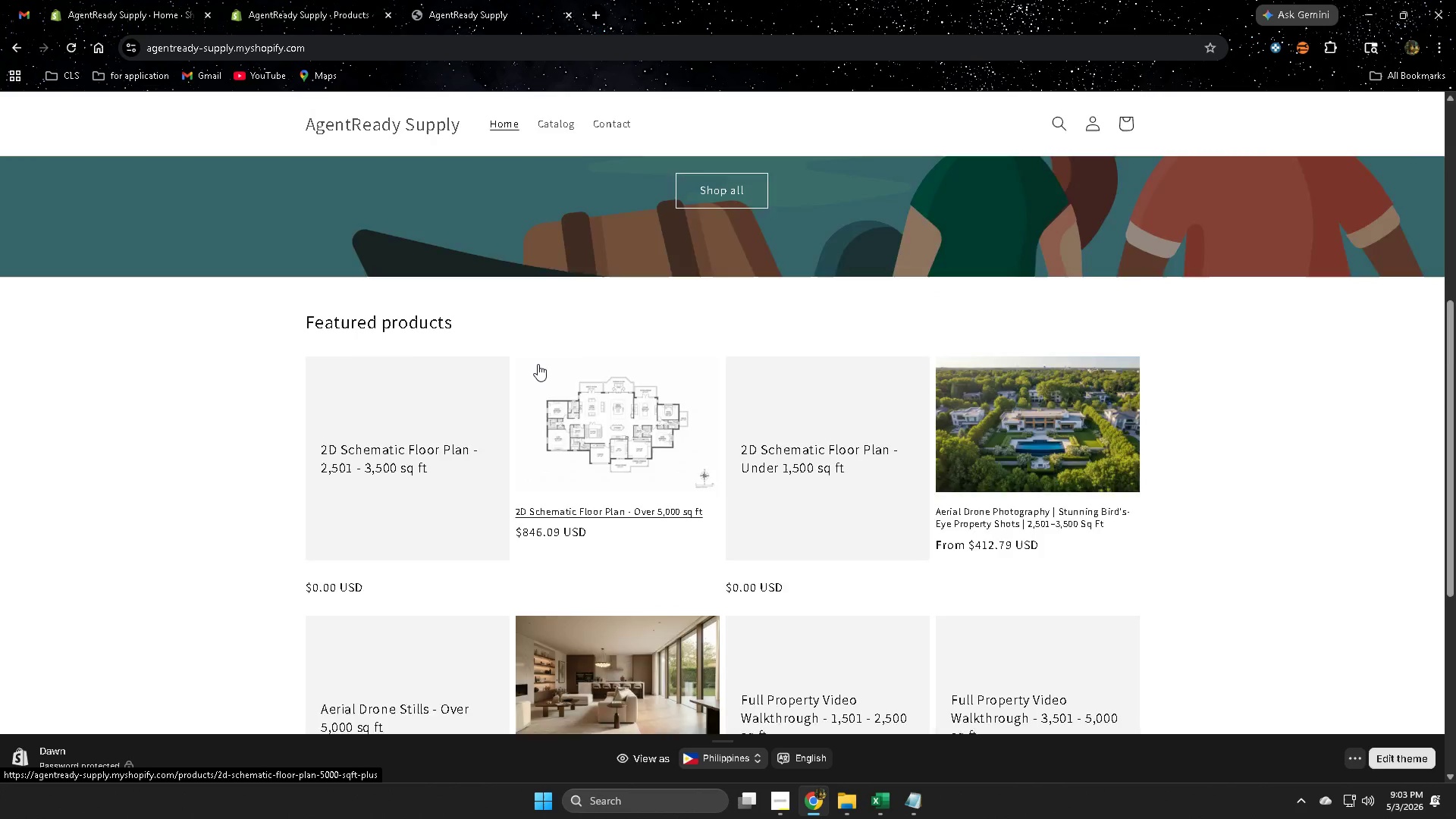 
scroll: coordinate [538, 364], scroll_direction: down, amount: 6.0
 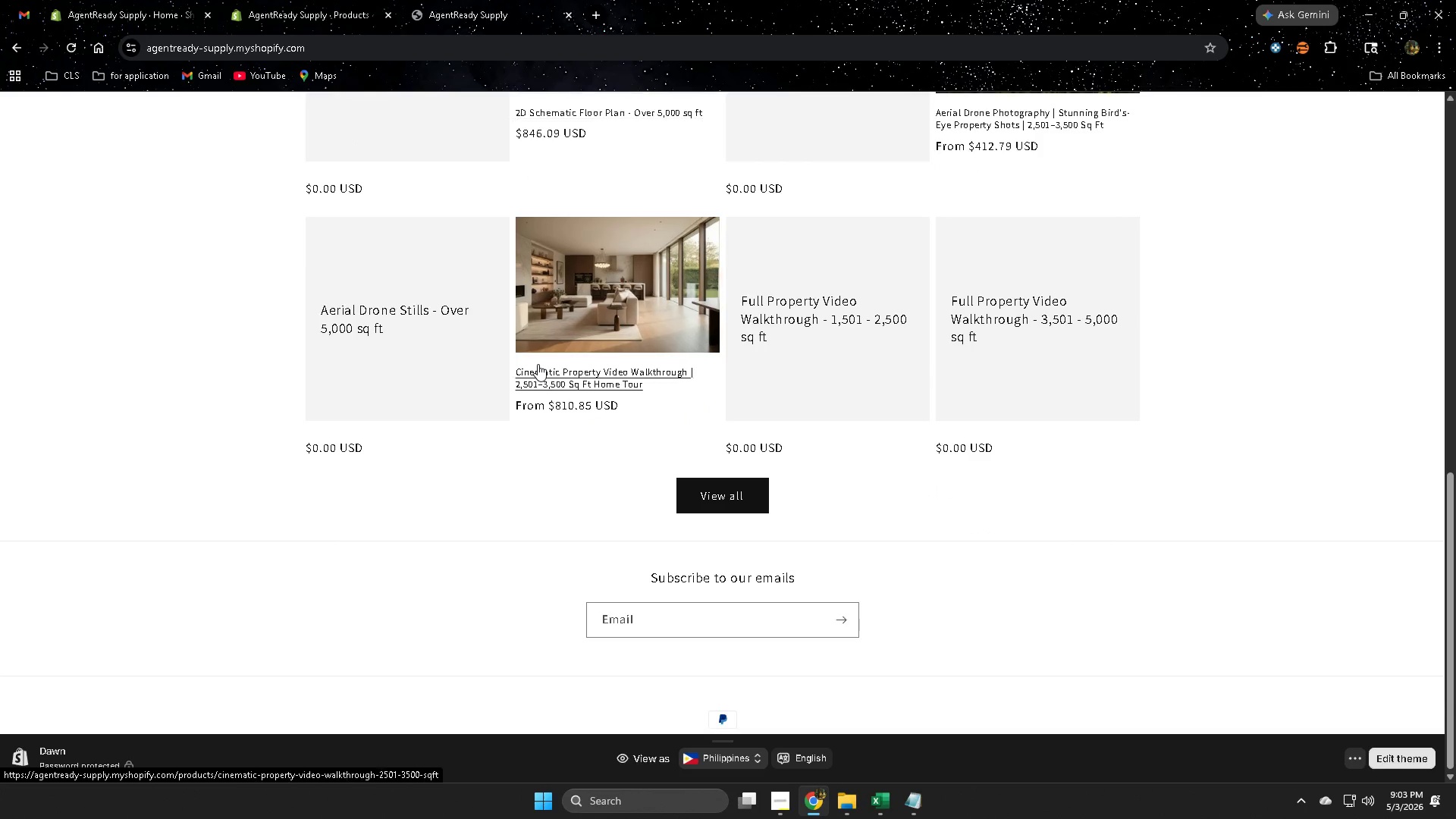 
scroll: coordinate [538, 364], scroll_direction: up, amount: 4.0
 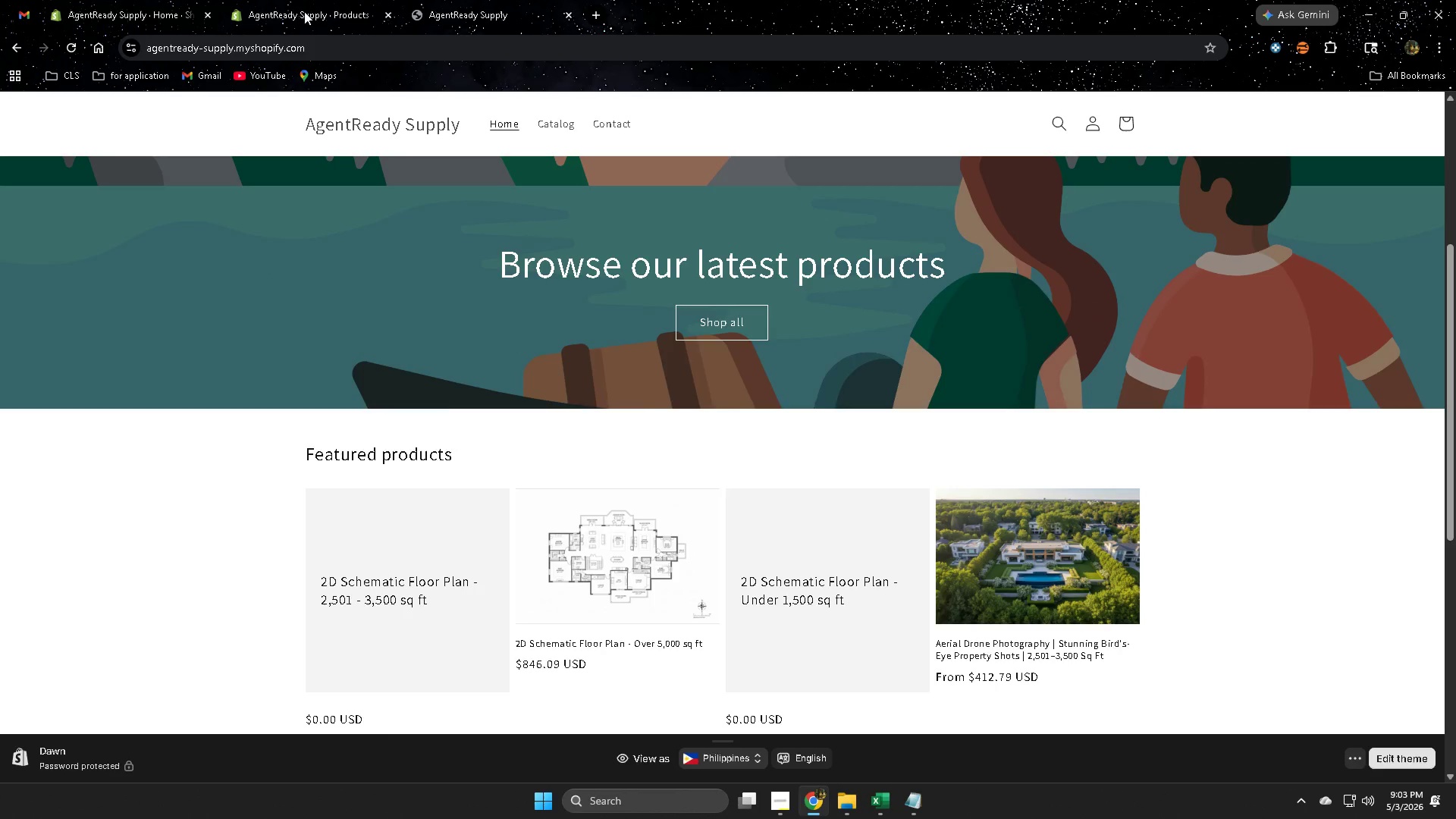 
scroll: coordinate [770, 410], scroll_direction: down, amount: 13.0
 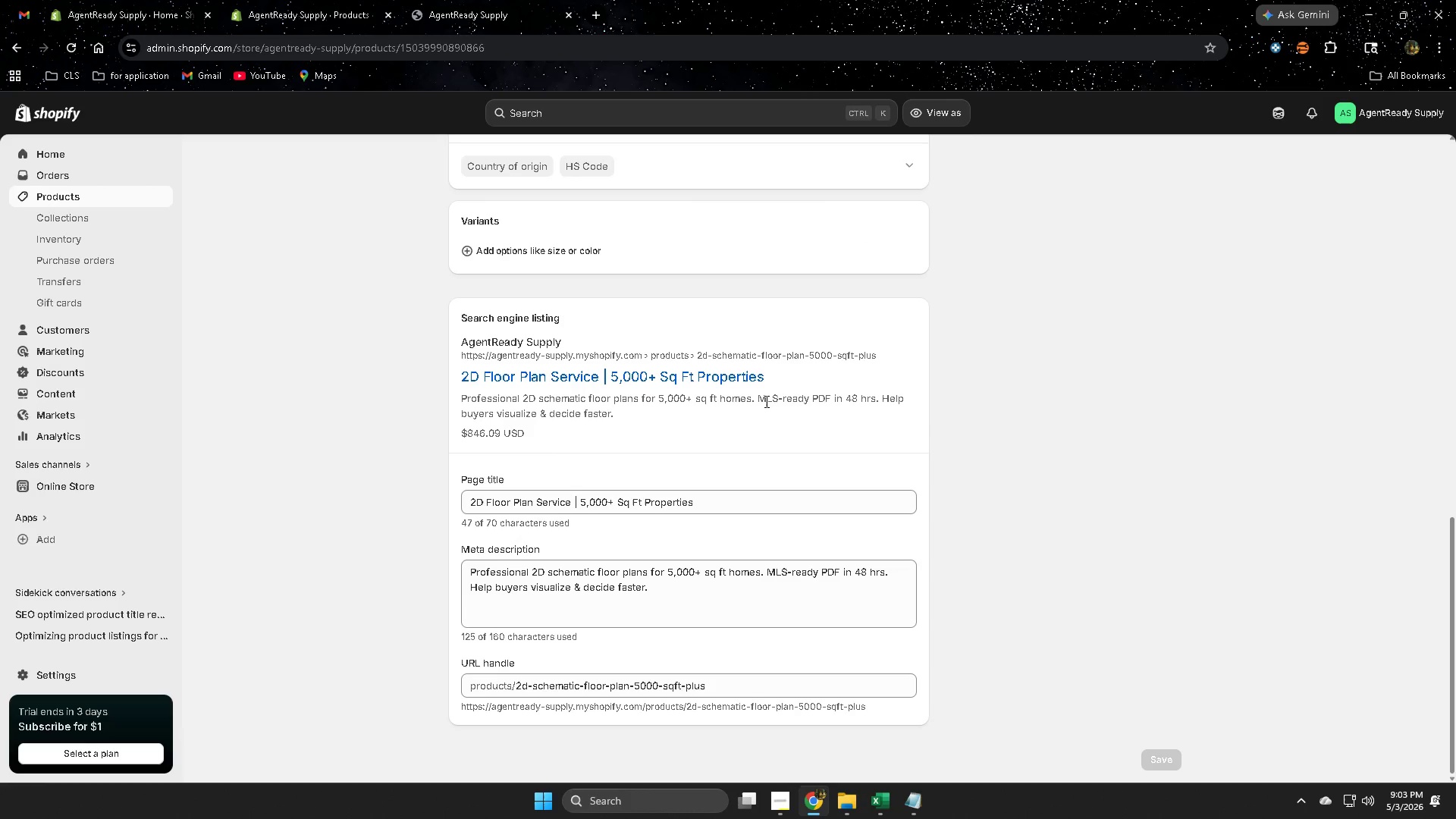 
scroll: coordinate [0, 243], scroll_direction: up, amount: 4.0
 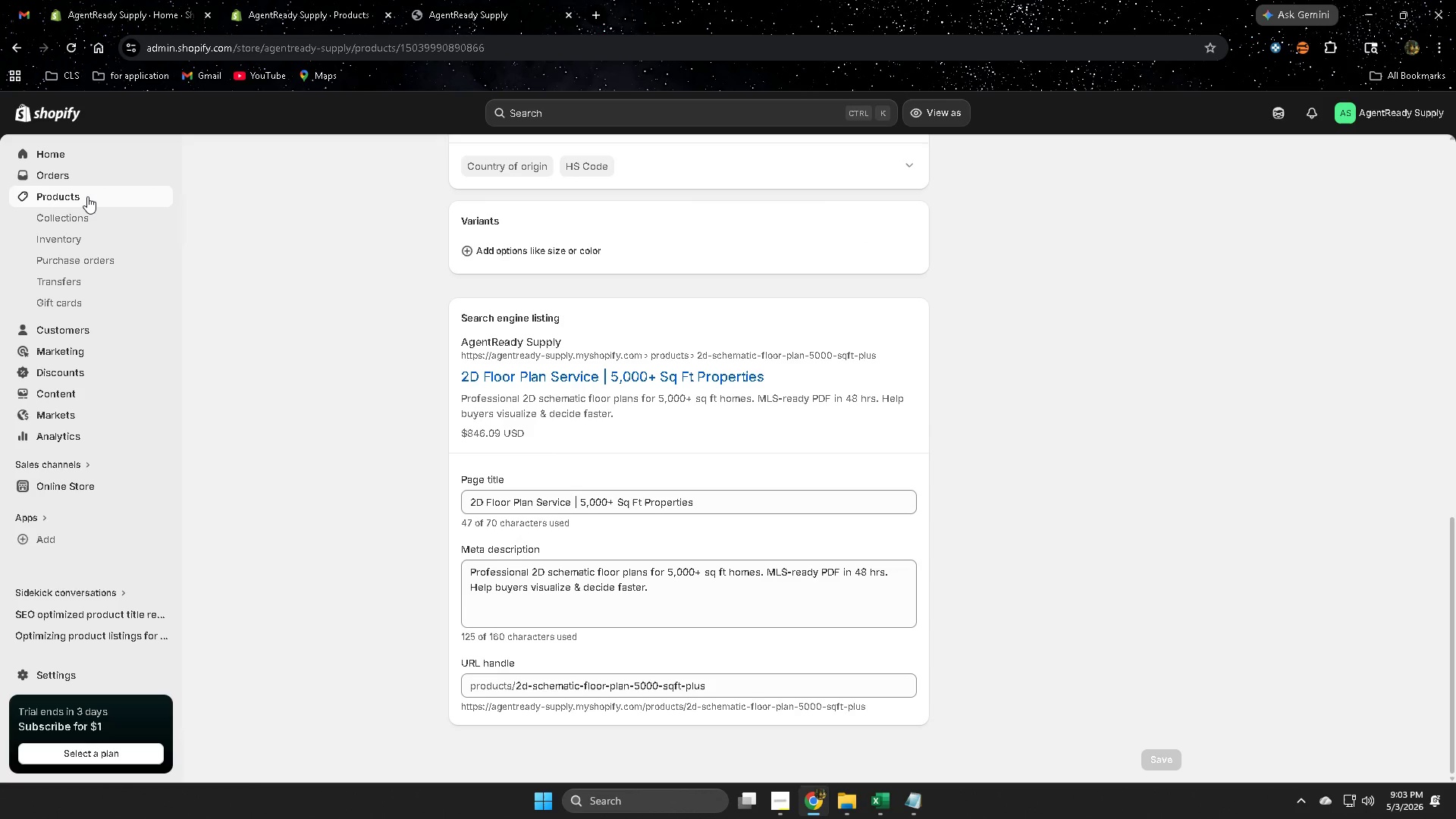 
left_click([87, 196])
 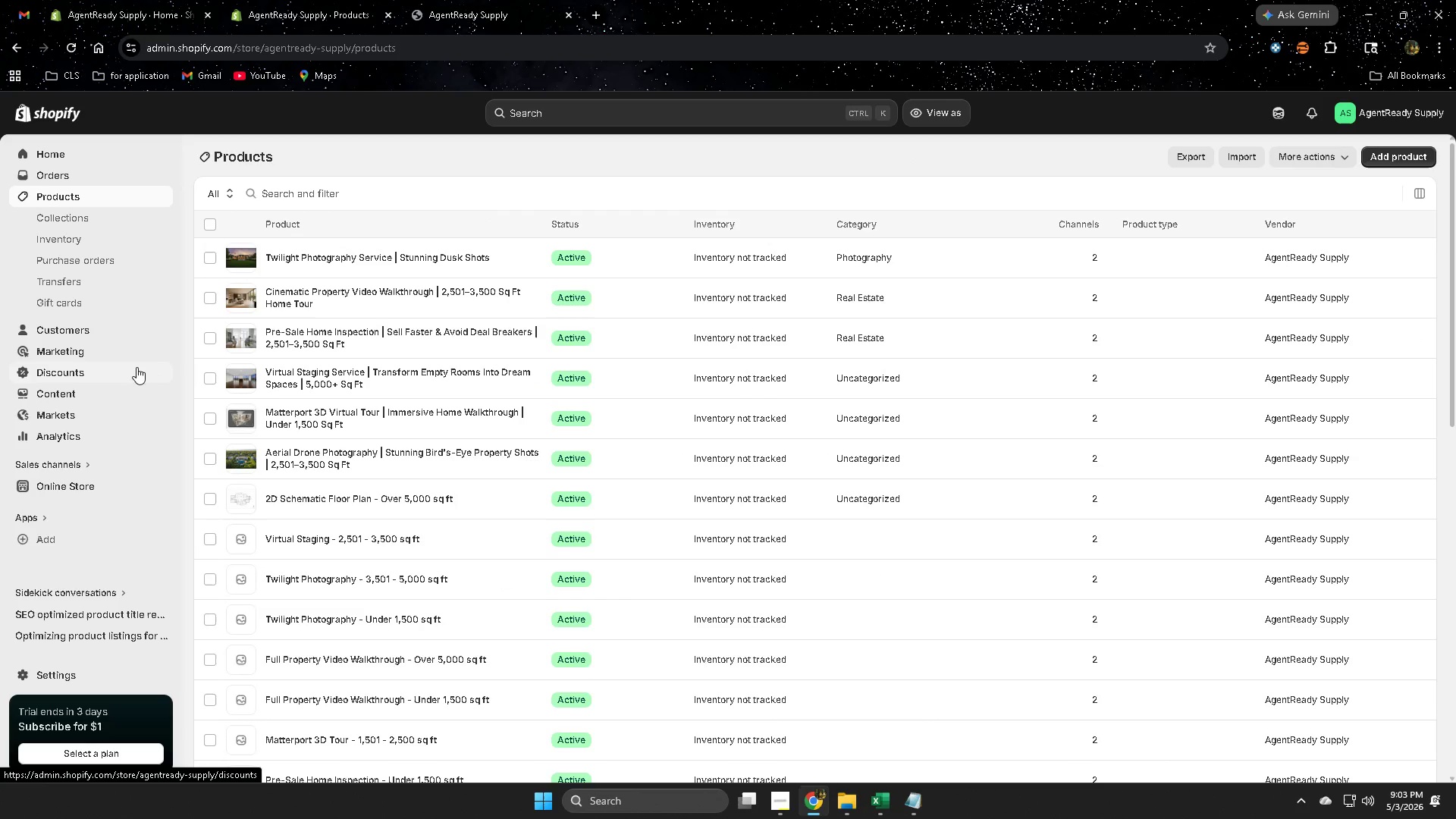 
wait(6.14)
 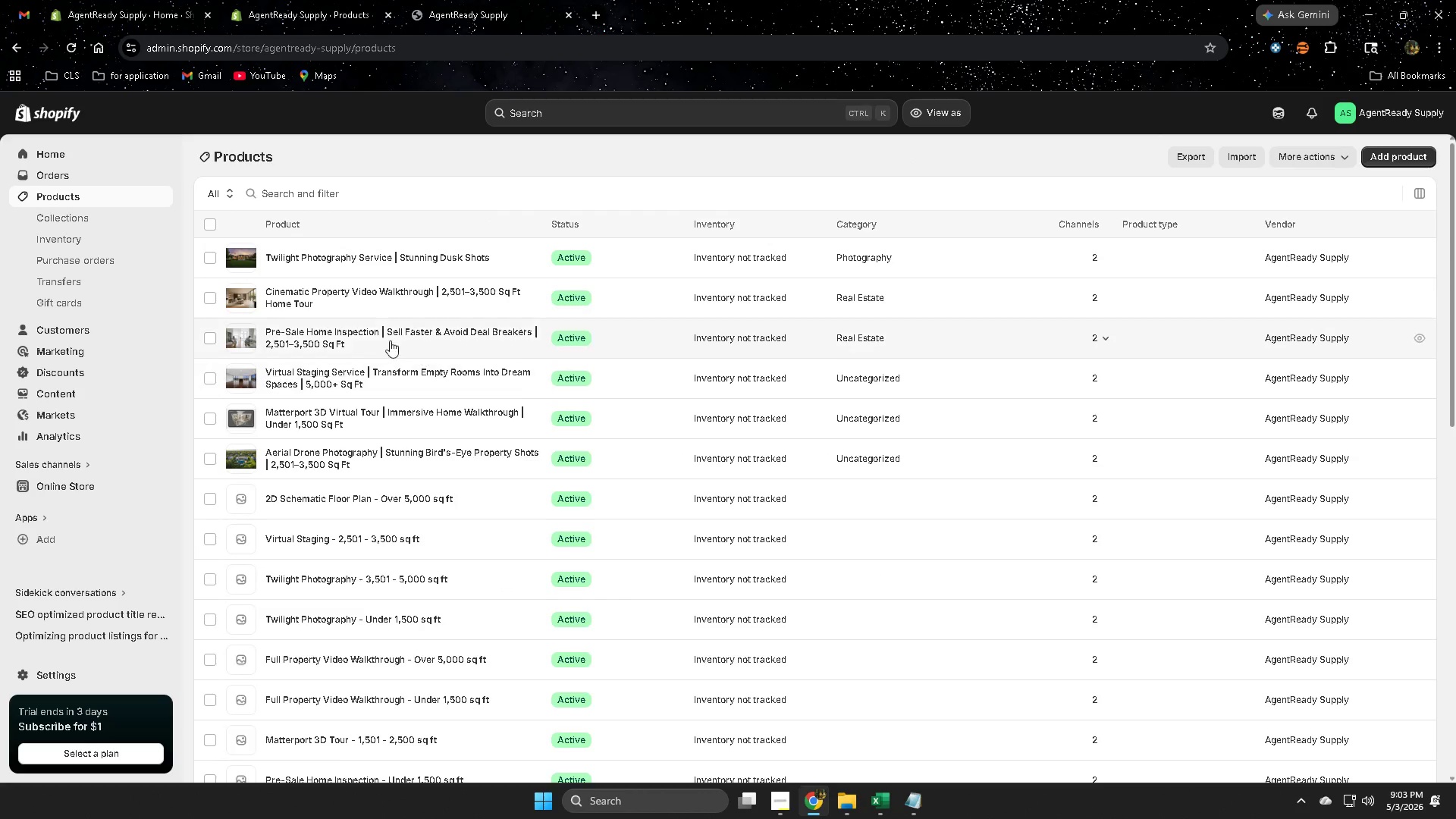 
scroll: coordinate [328, 366], scroll_direction: down, amount: 1.0
 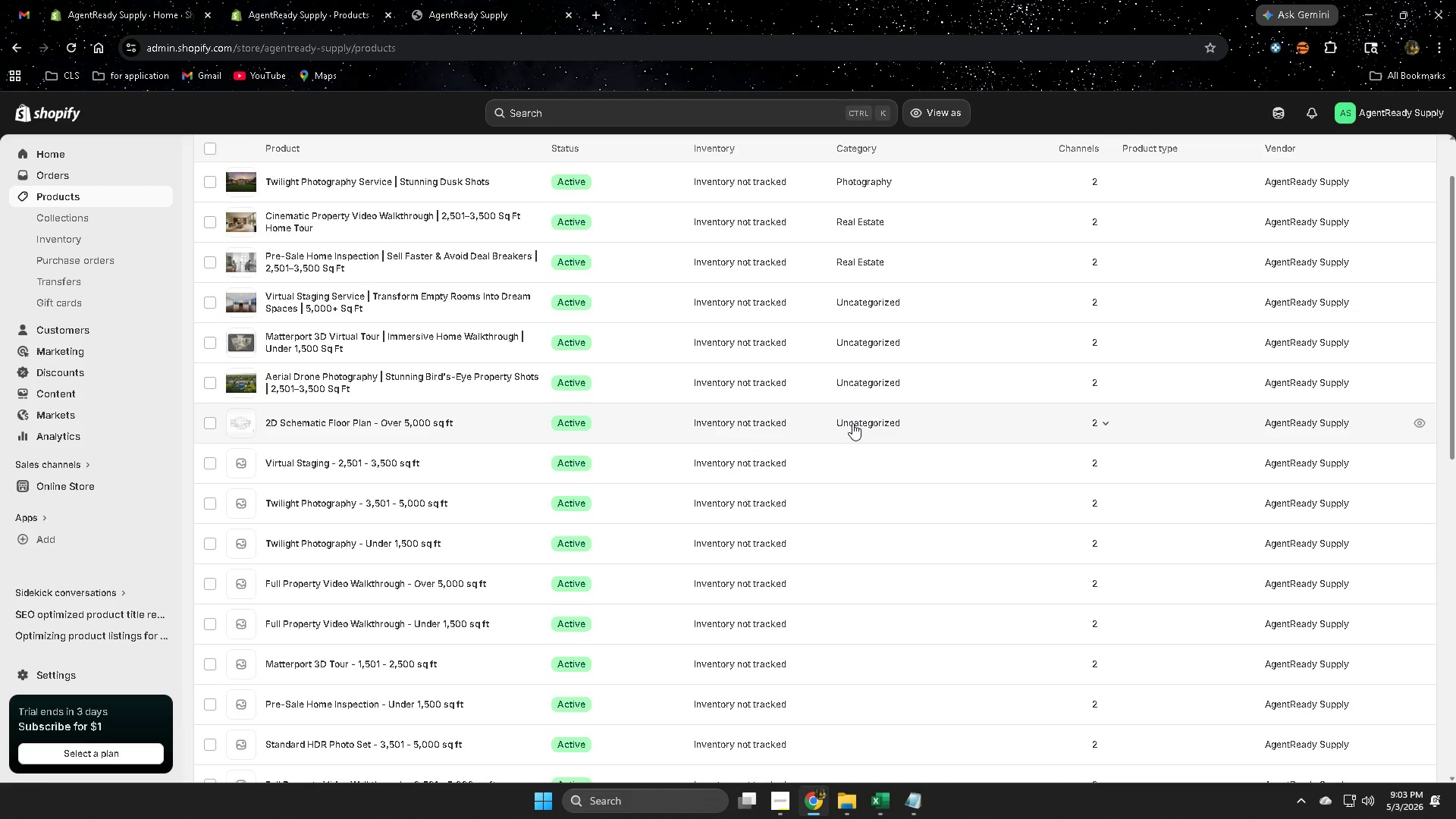 
wait(6.09)
 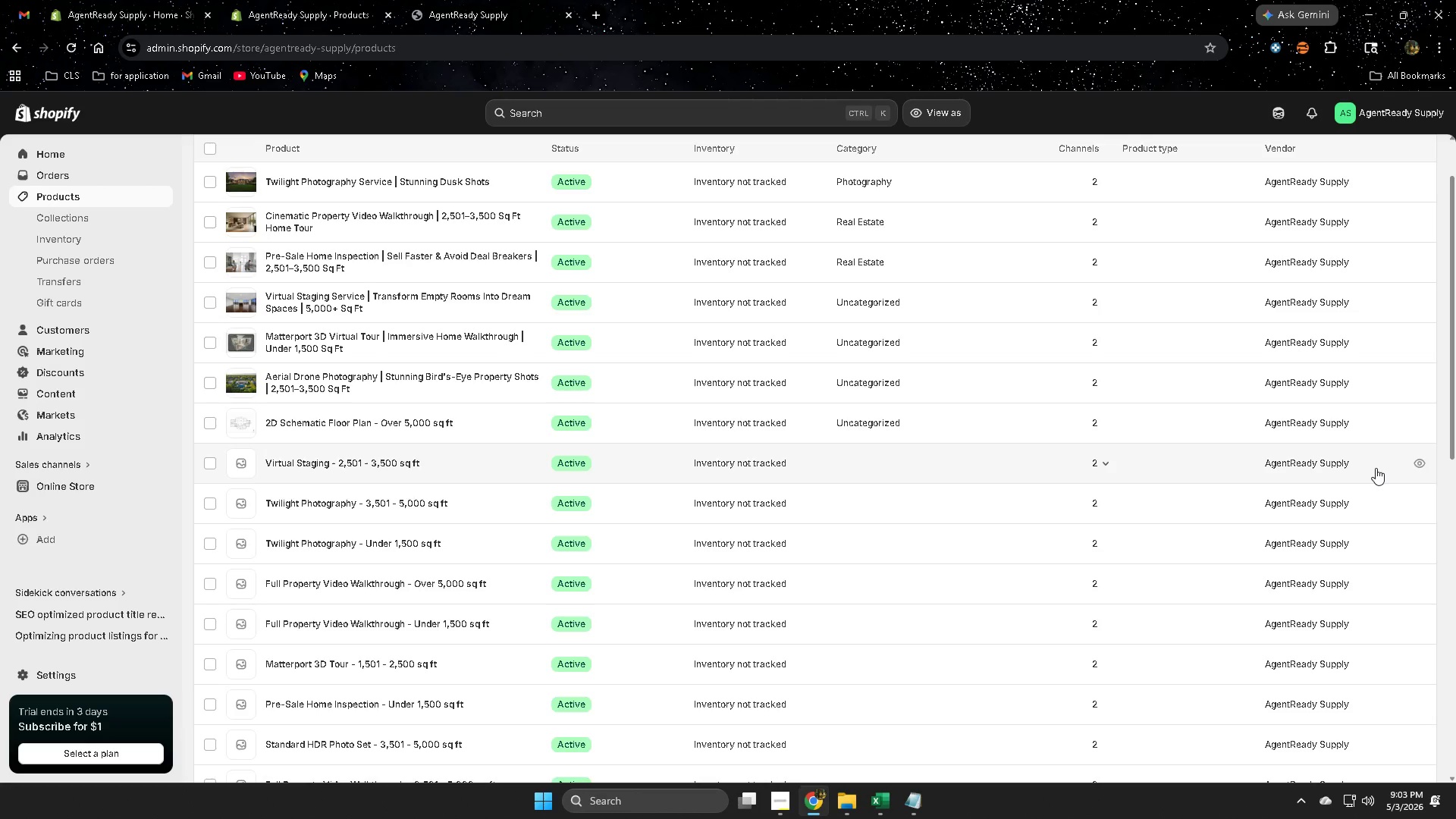 
left_click([854, 423])
 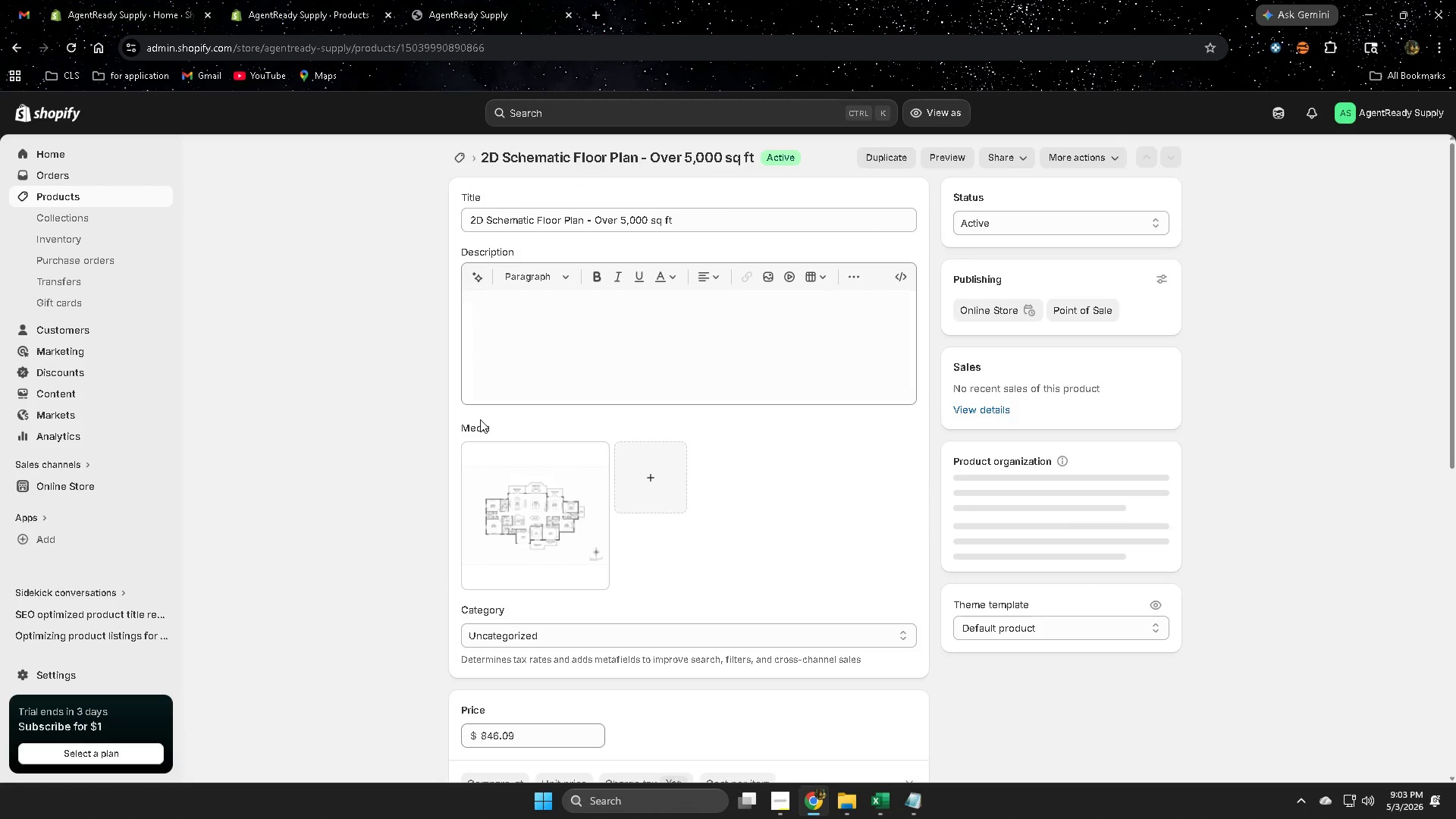 
scroll: coordinate [479, 435], scroll_direction: down, amount: 2.0
 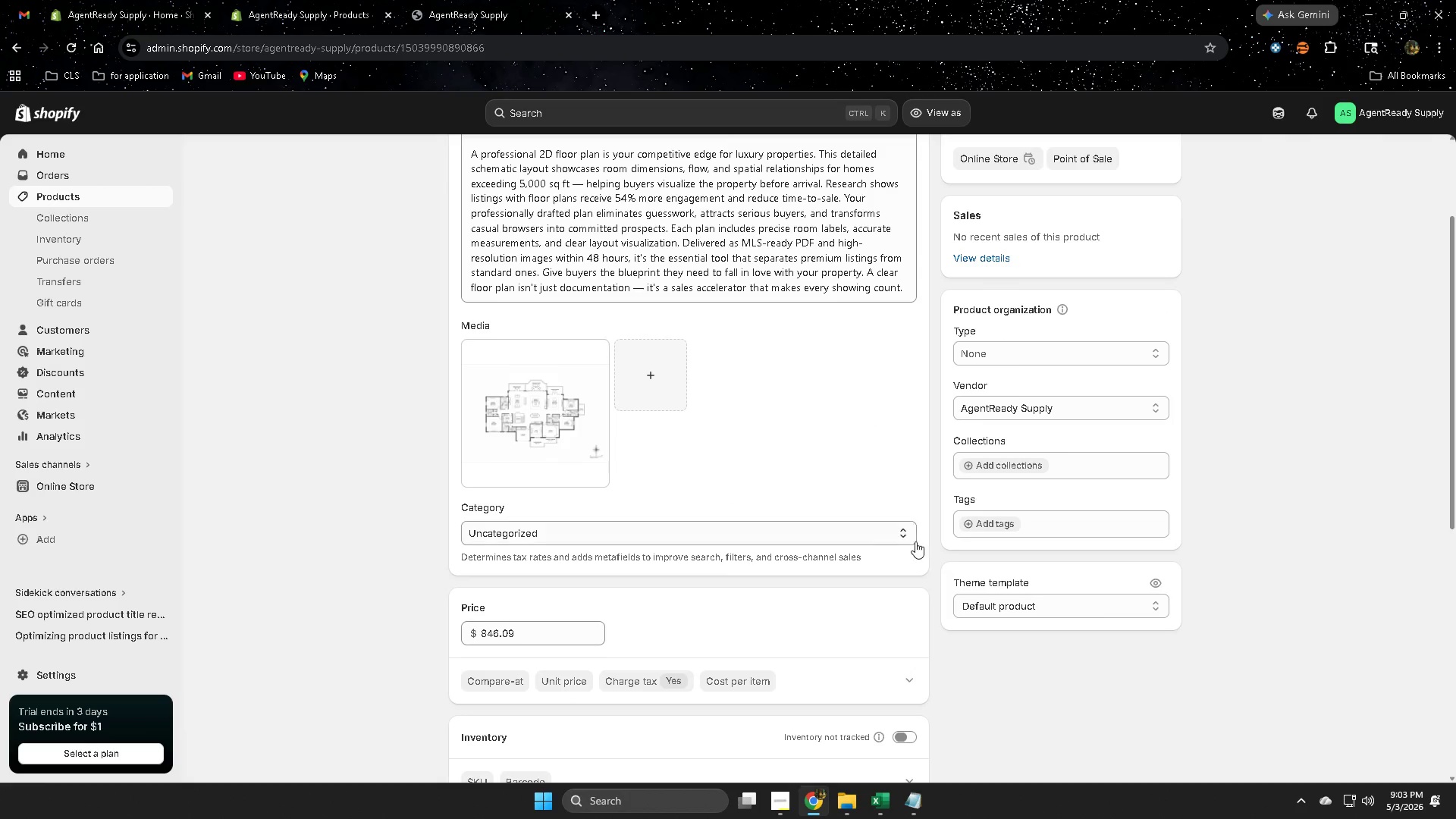 
left_click([906, 532])
 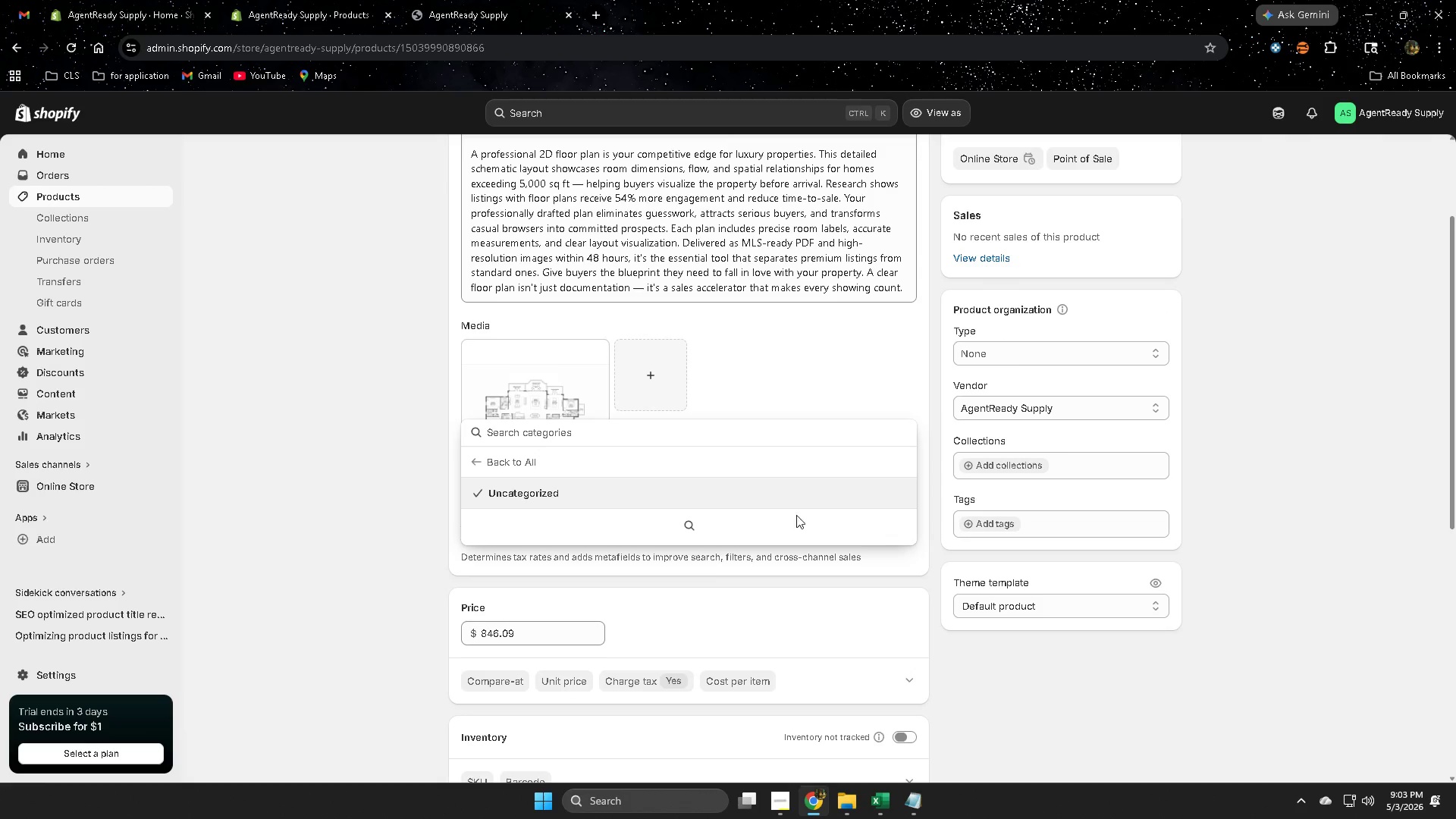 
left_click([507, 428])
 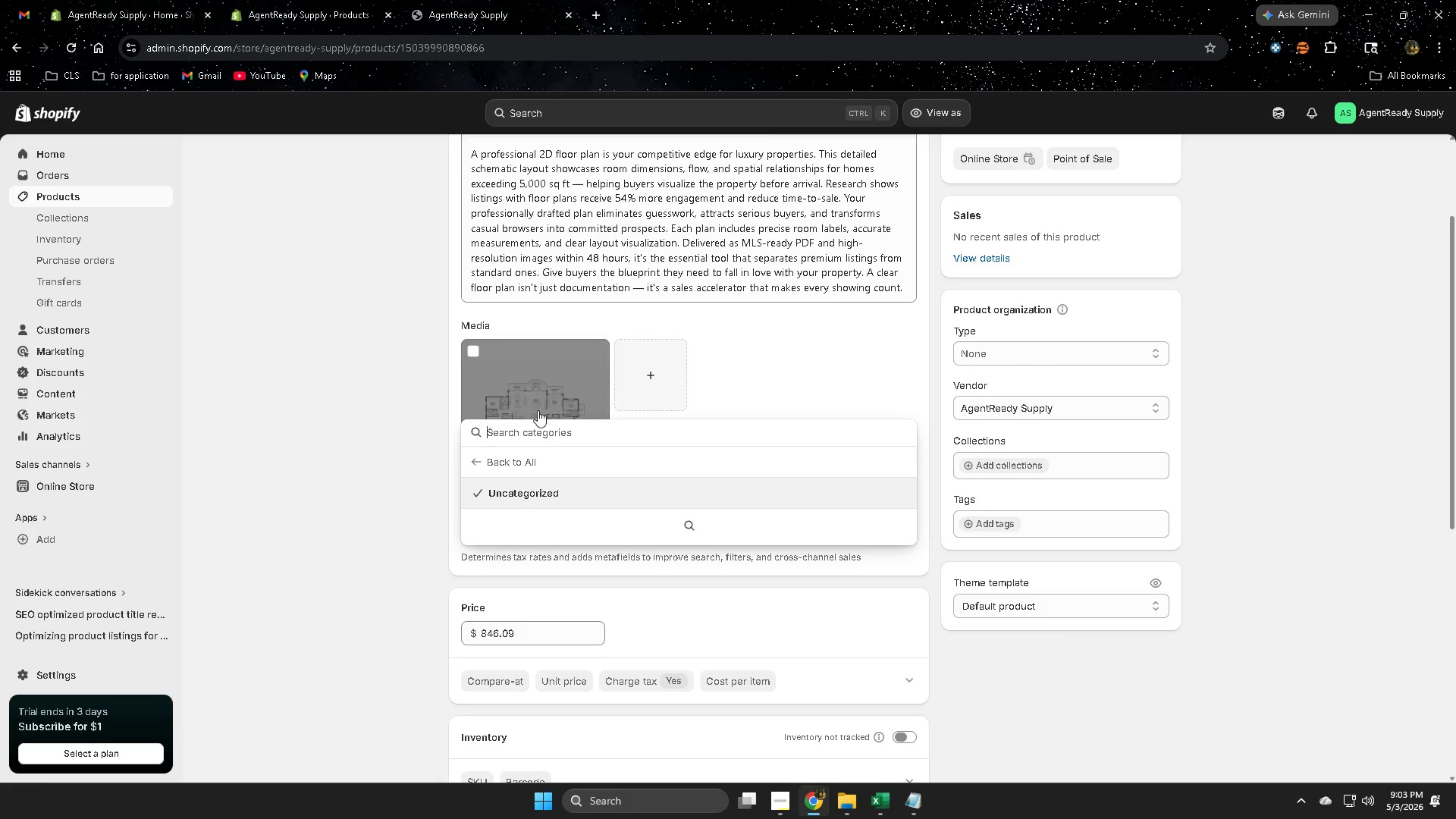 
type(floor plan)
 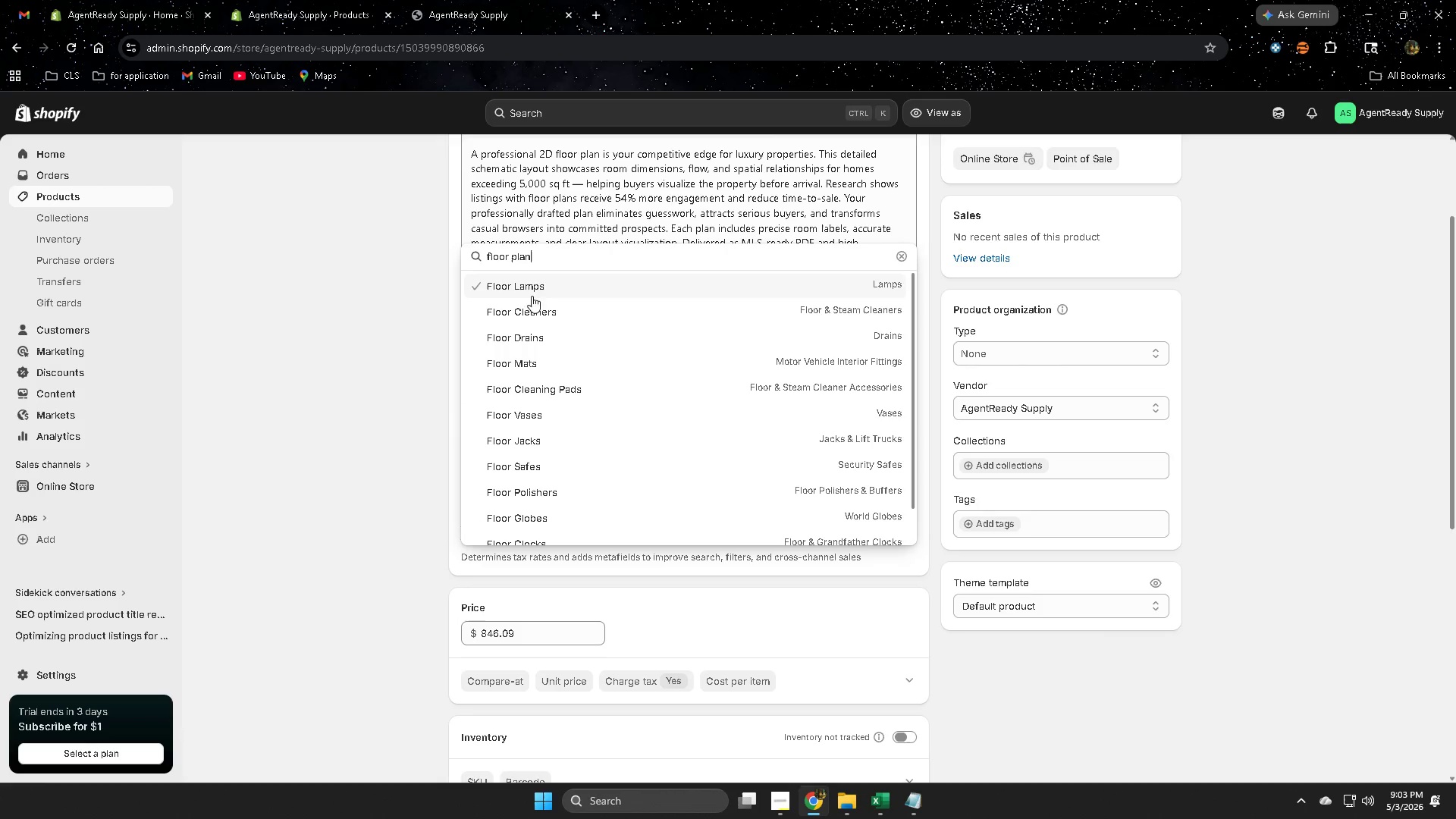 
scroll: coordinate [540, 429], scroll_direction: down, amount: 3.0
 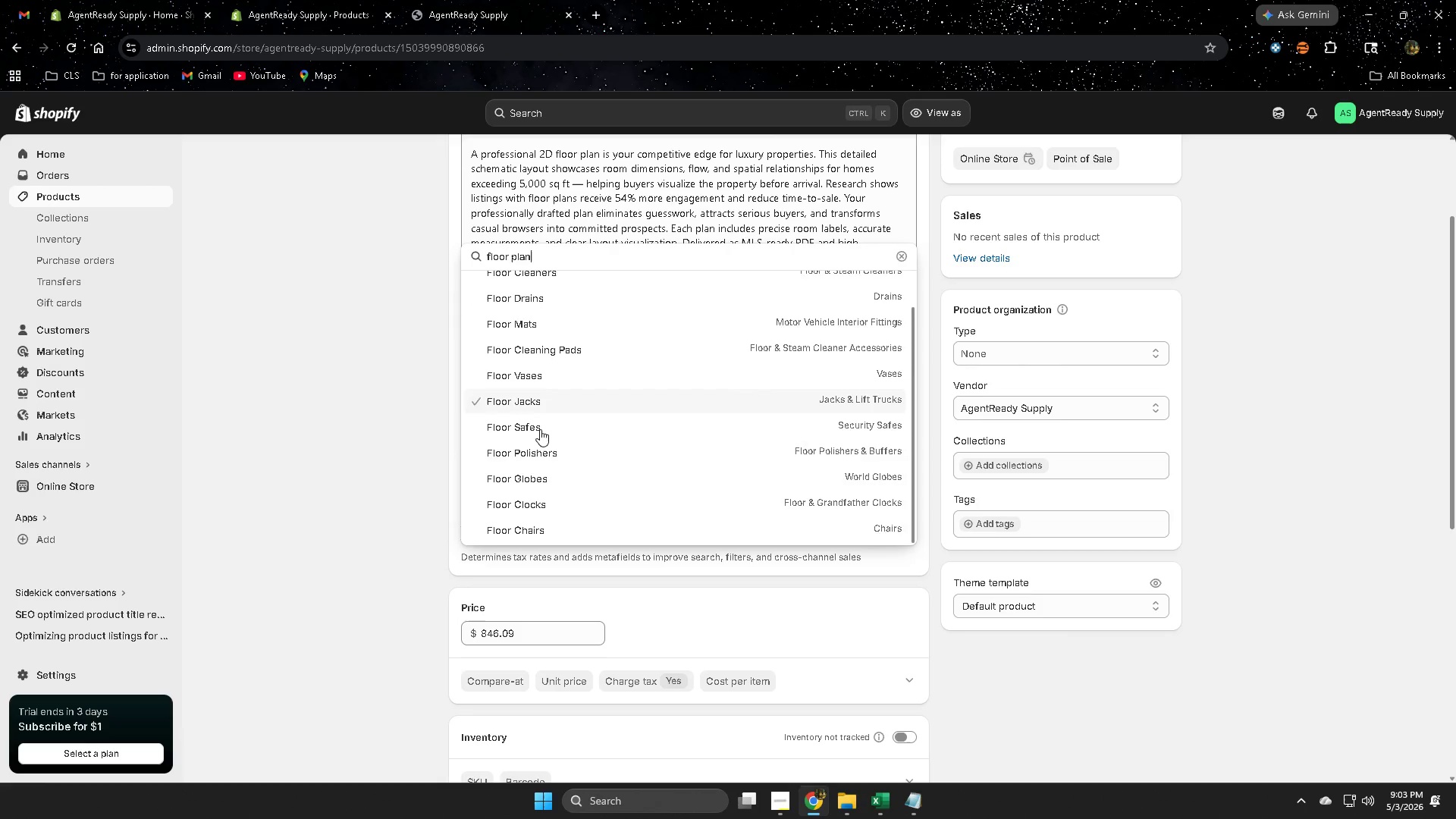 
scroll: coordinate [540, 429], scroll_direction: up, amount: 3.0
 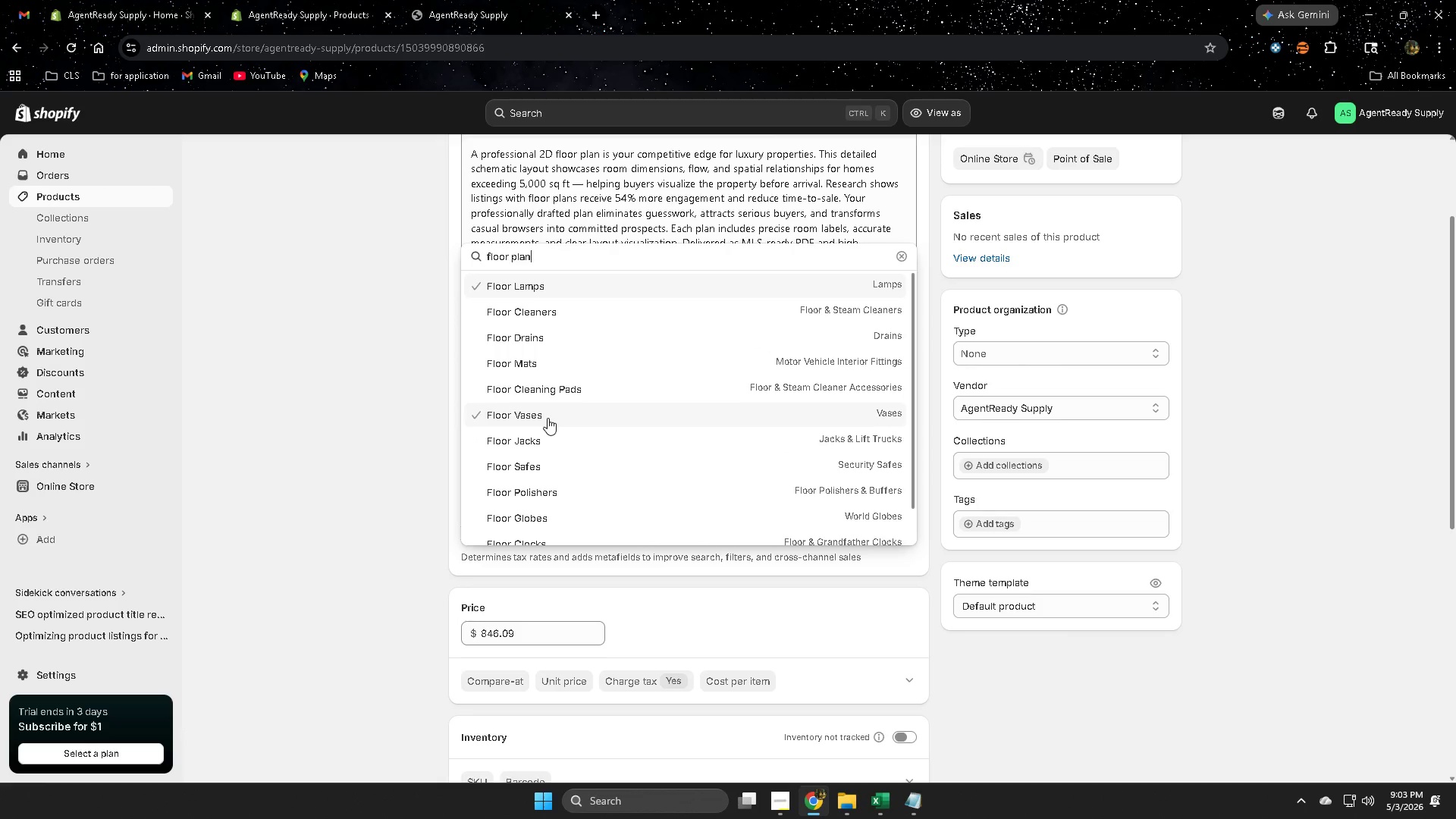 
hold_key(key=Backspace, duration=0.88)
 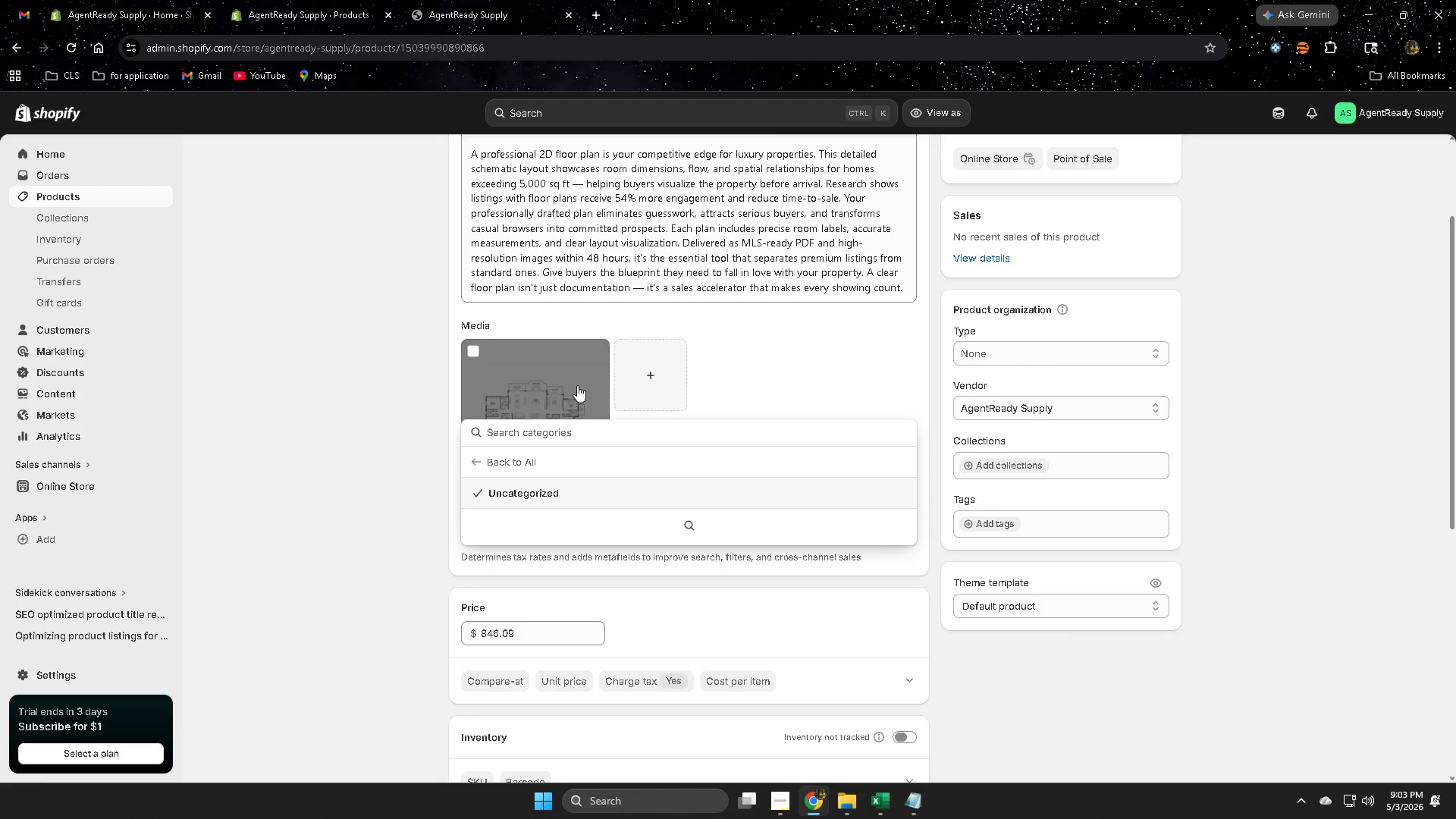 
type(plan)
 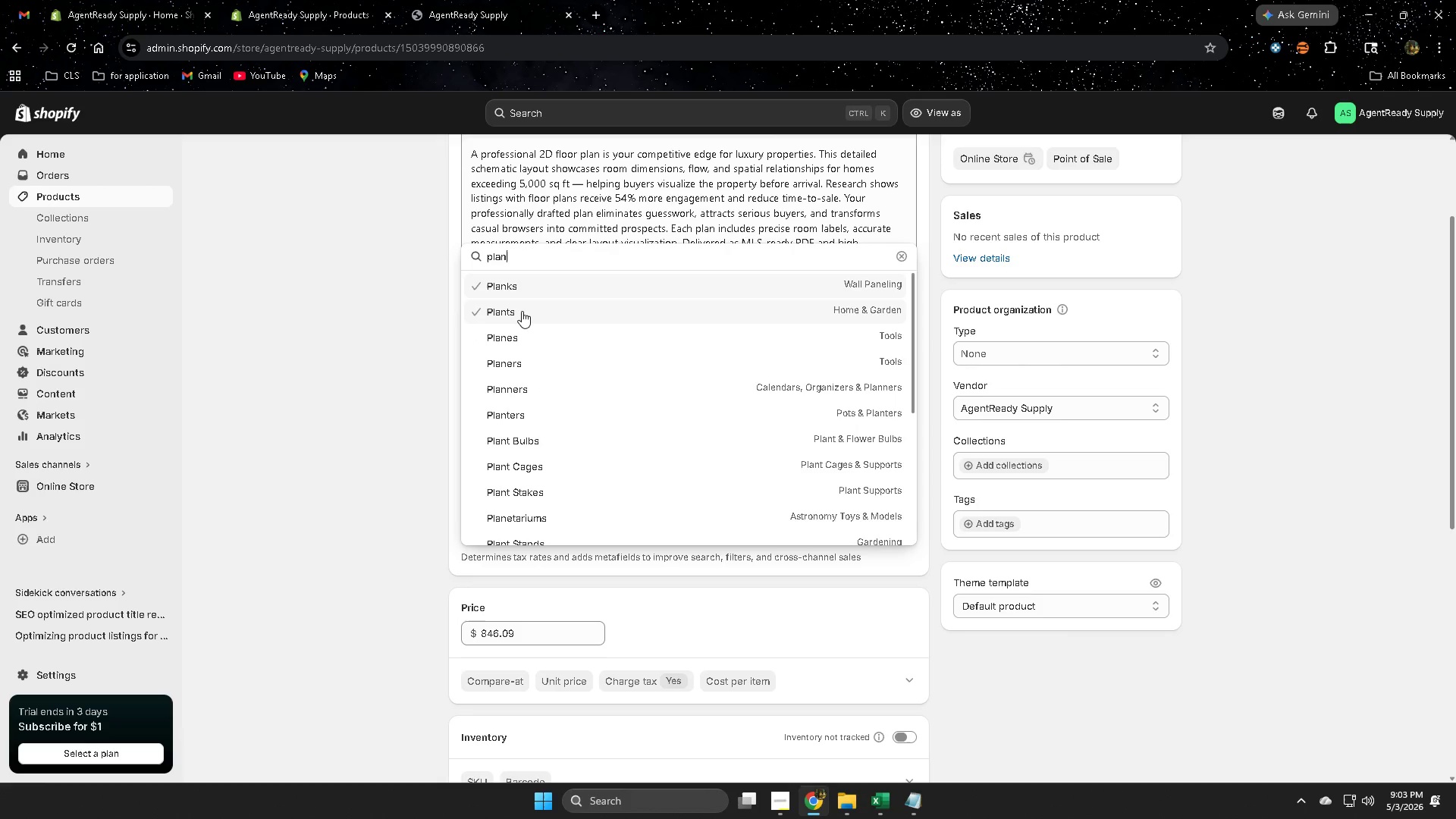 
scroll: coordinate [563, 428], scroll_direction: down, amount: 6.0
 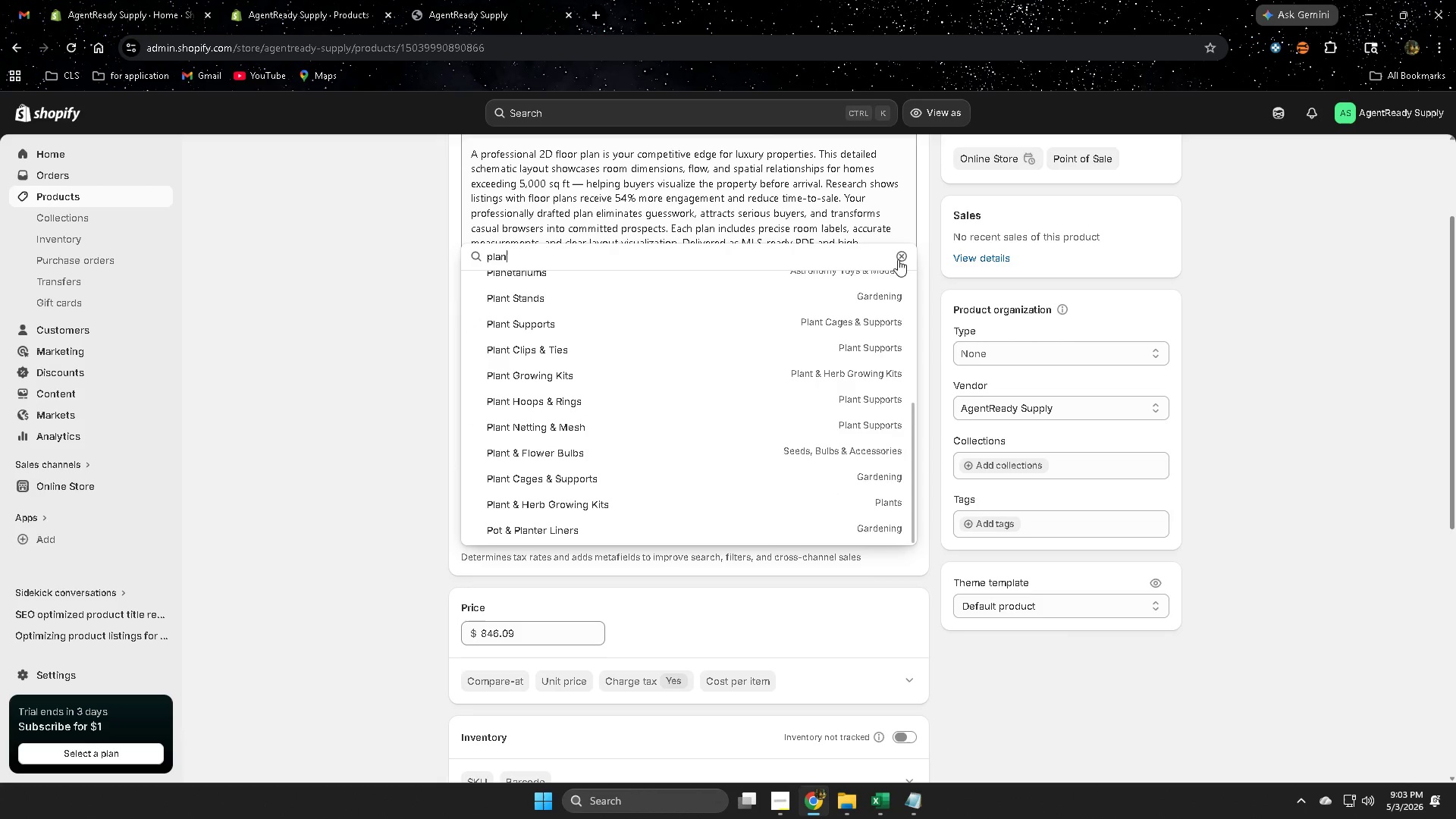 
left_click([901, 256])
 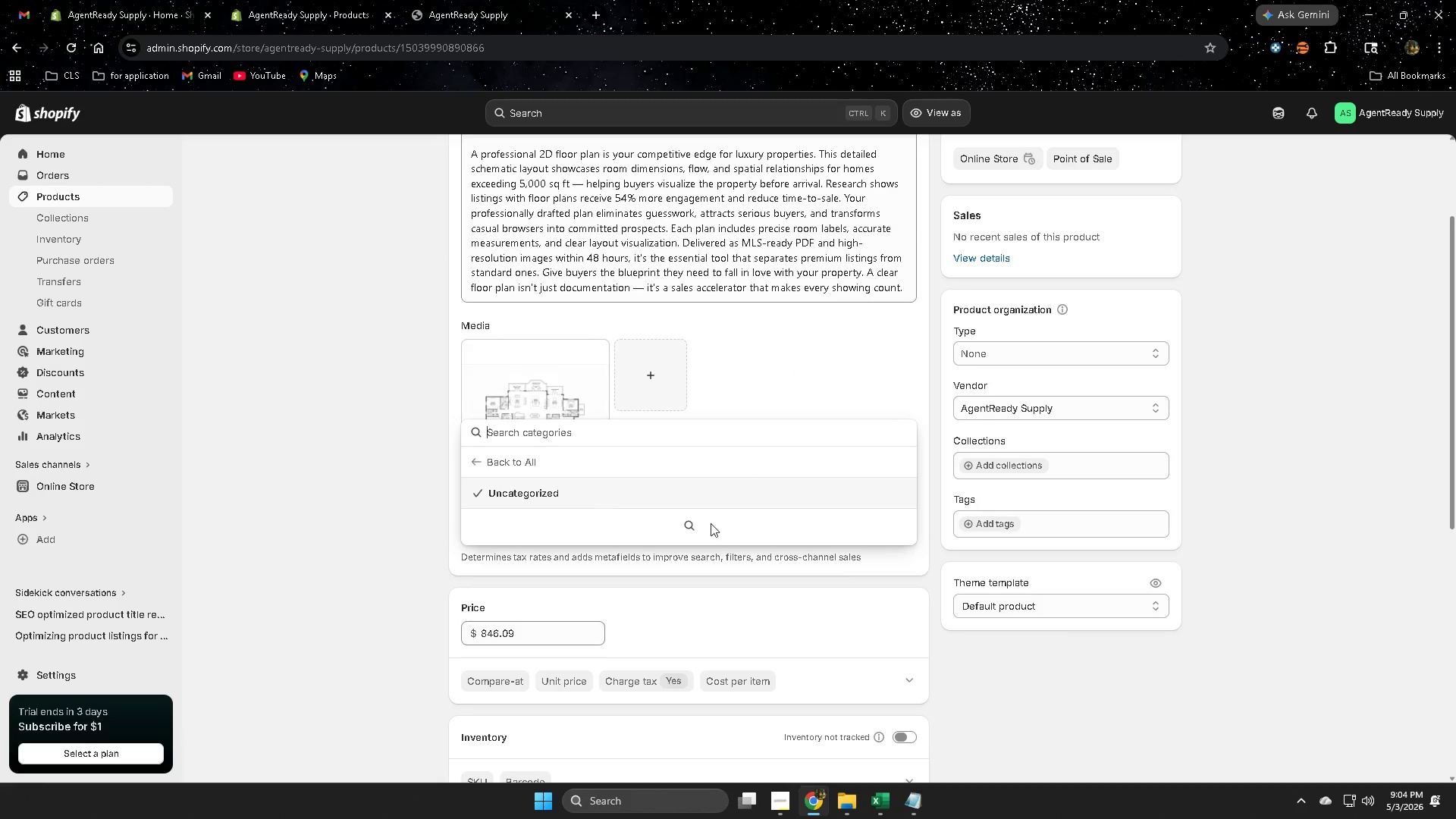 
left_click([1241, 676])
 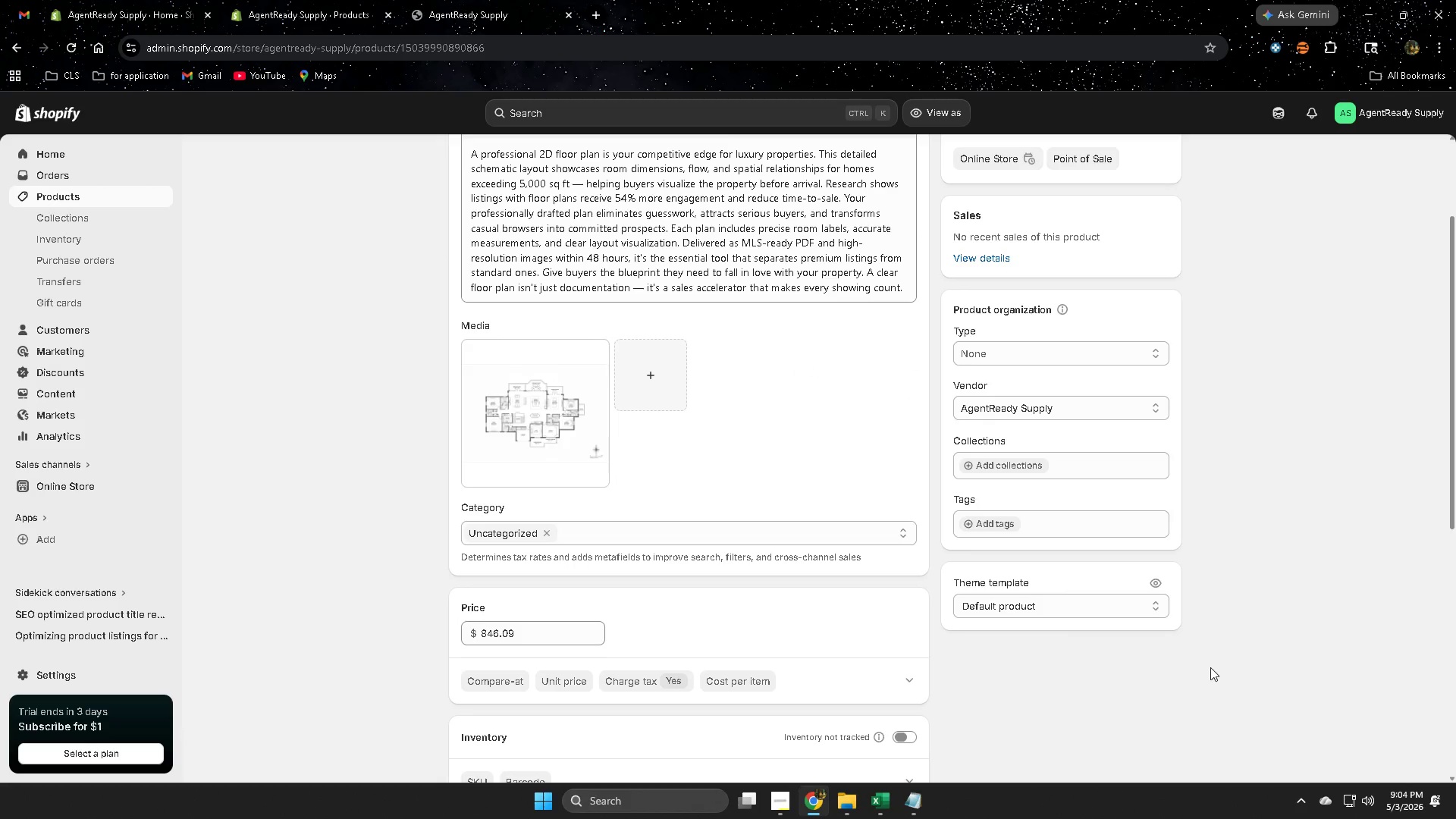 
scroll: coordinate [139, 234], scroll_direction: up, amount: 4.0
 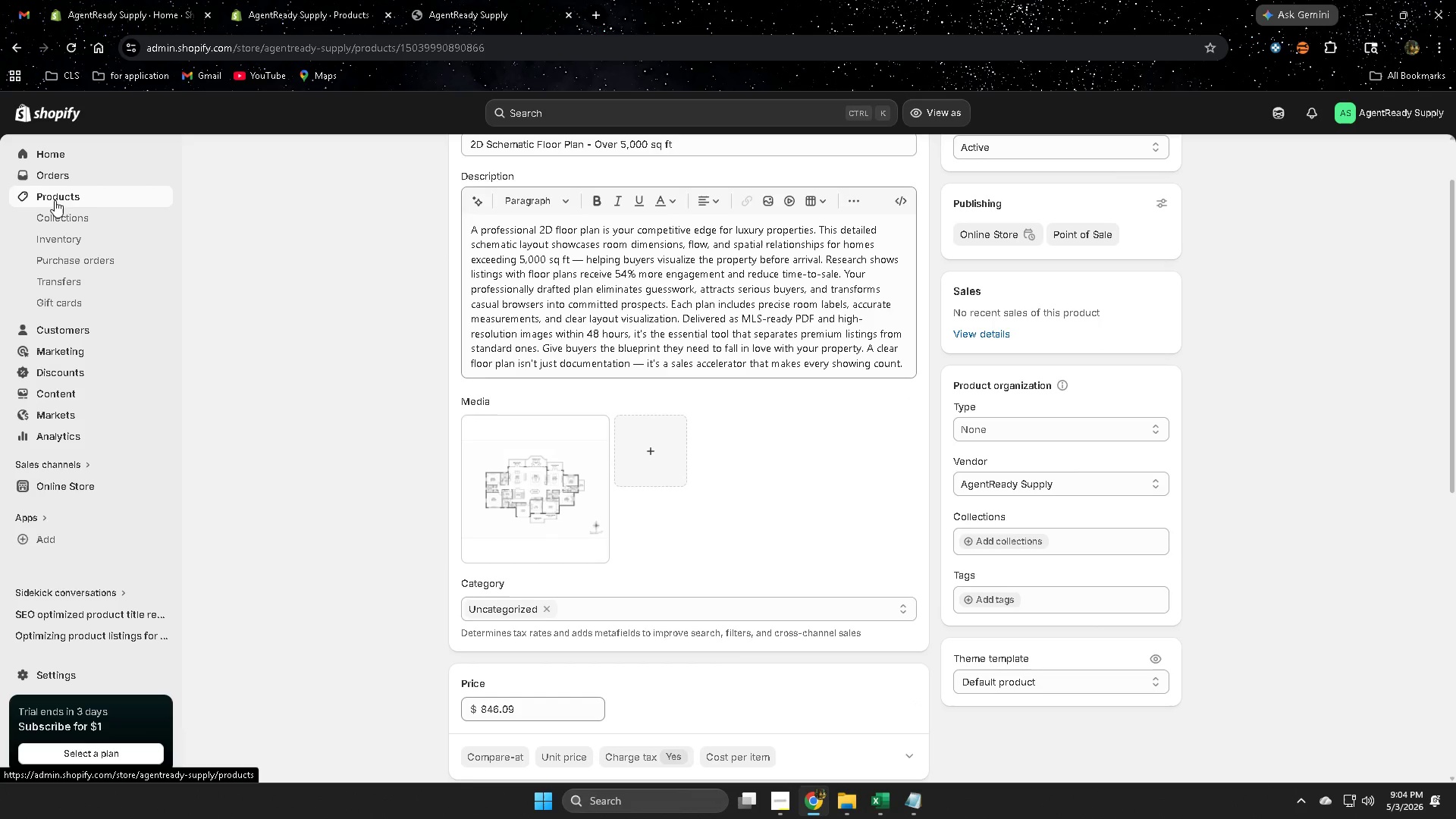 
left_click([61, 195])
 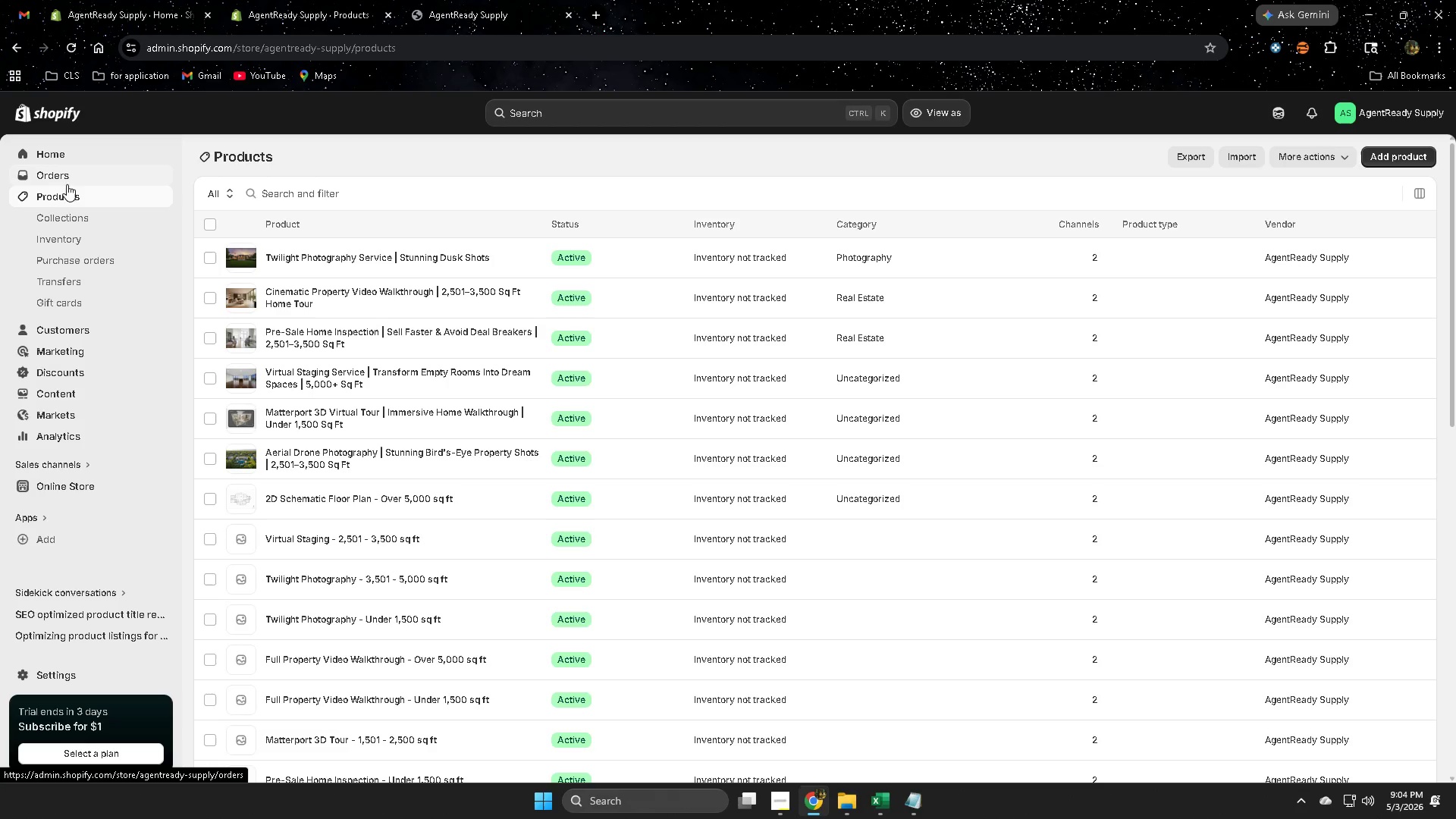 
left_click([340, 539])
 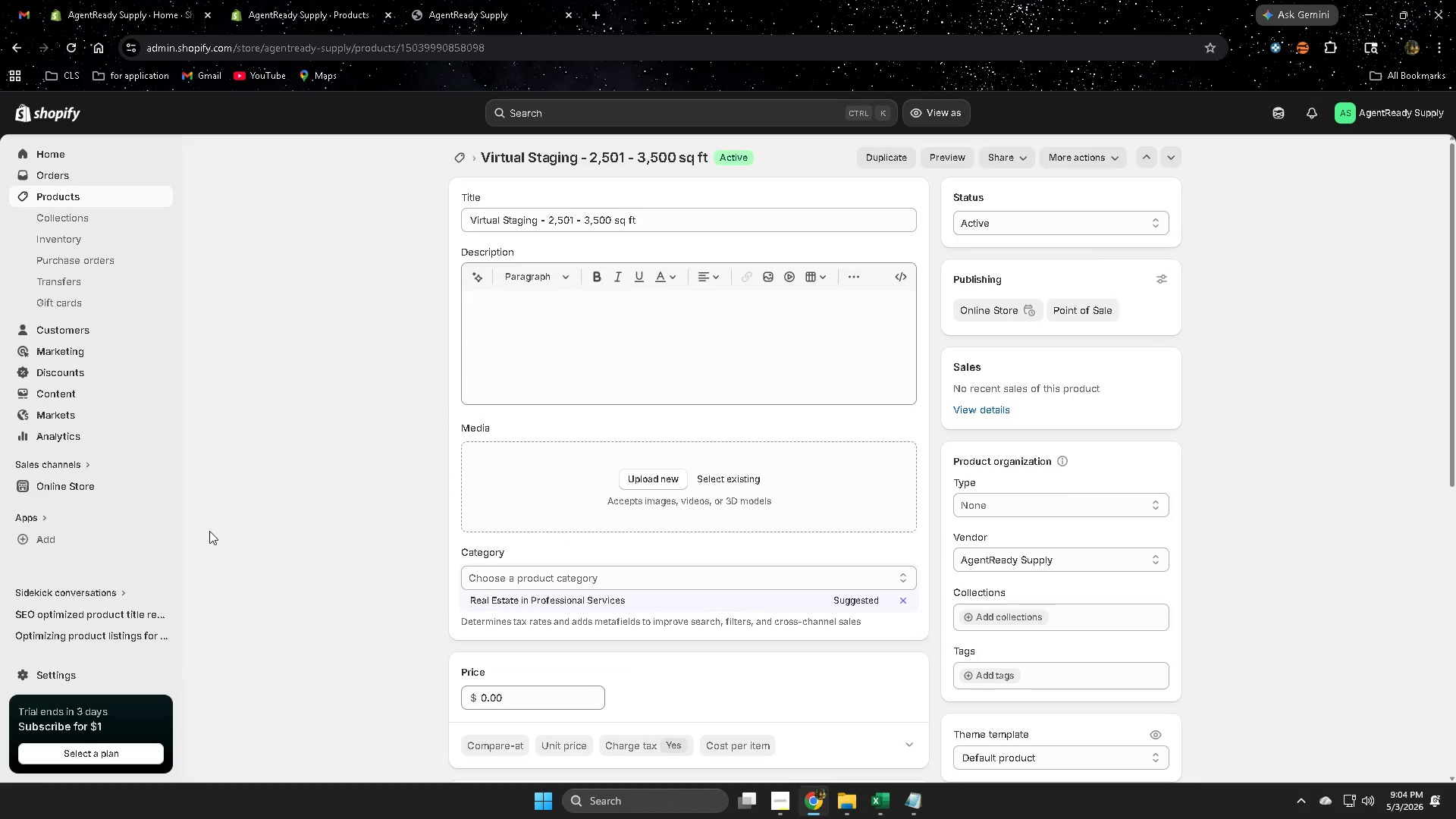 
scroll: coordinate [610, 542], scroll_direction: down, amount: 8.0
 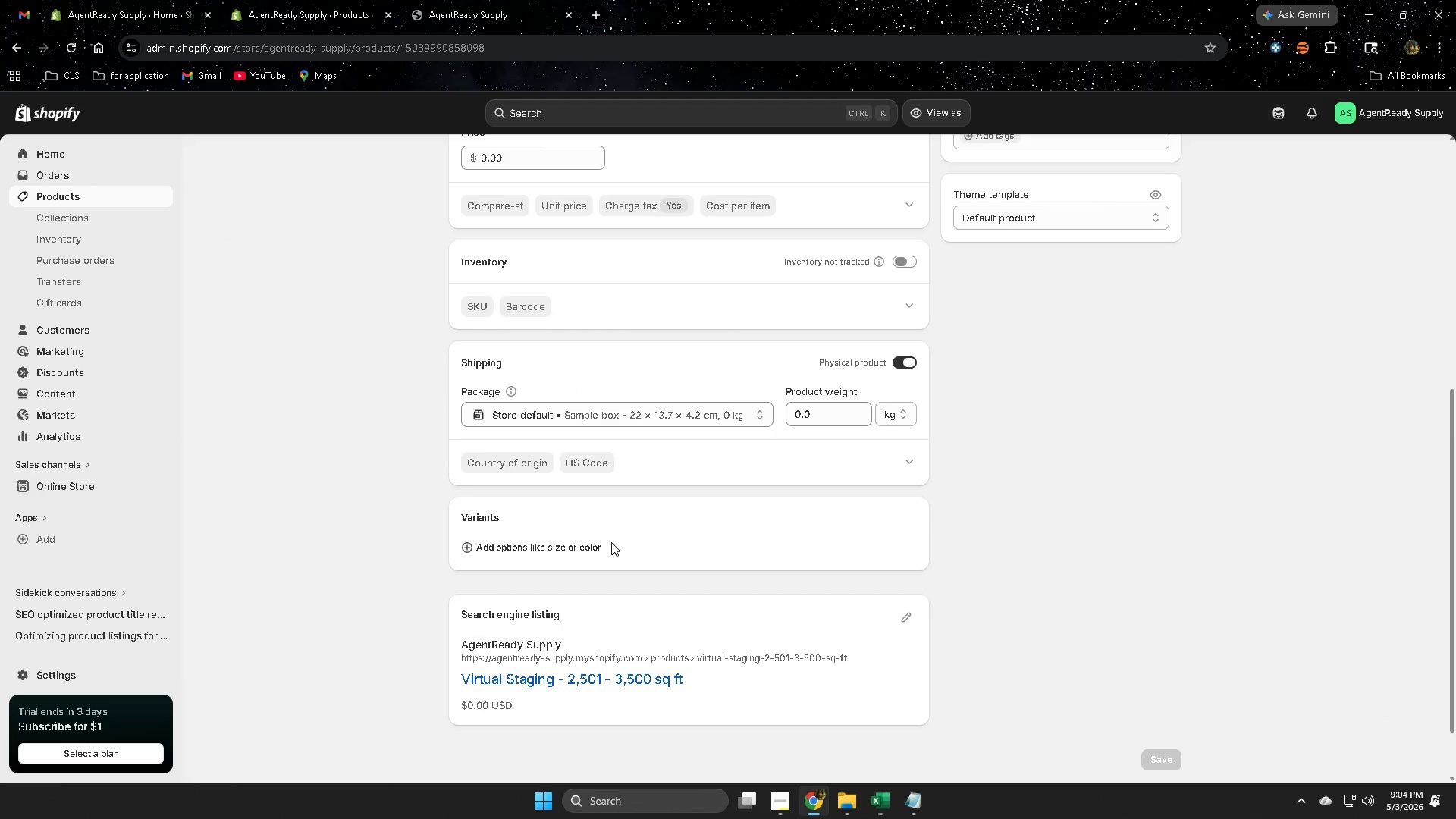 
scroll: coordinate [611, 541], scroll_direction: up, amount: 9.0
 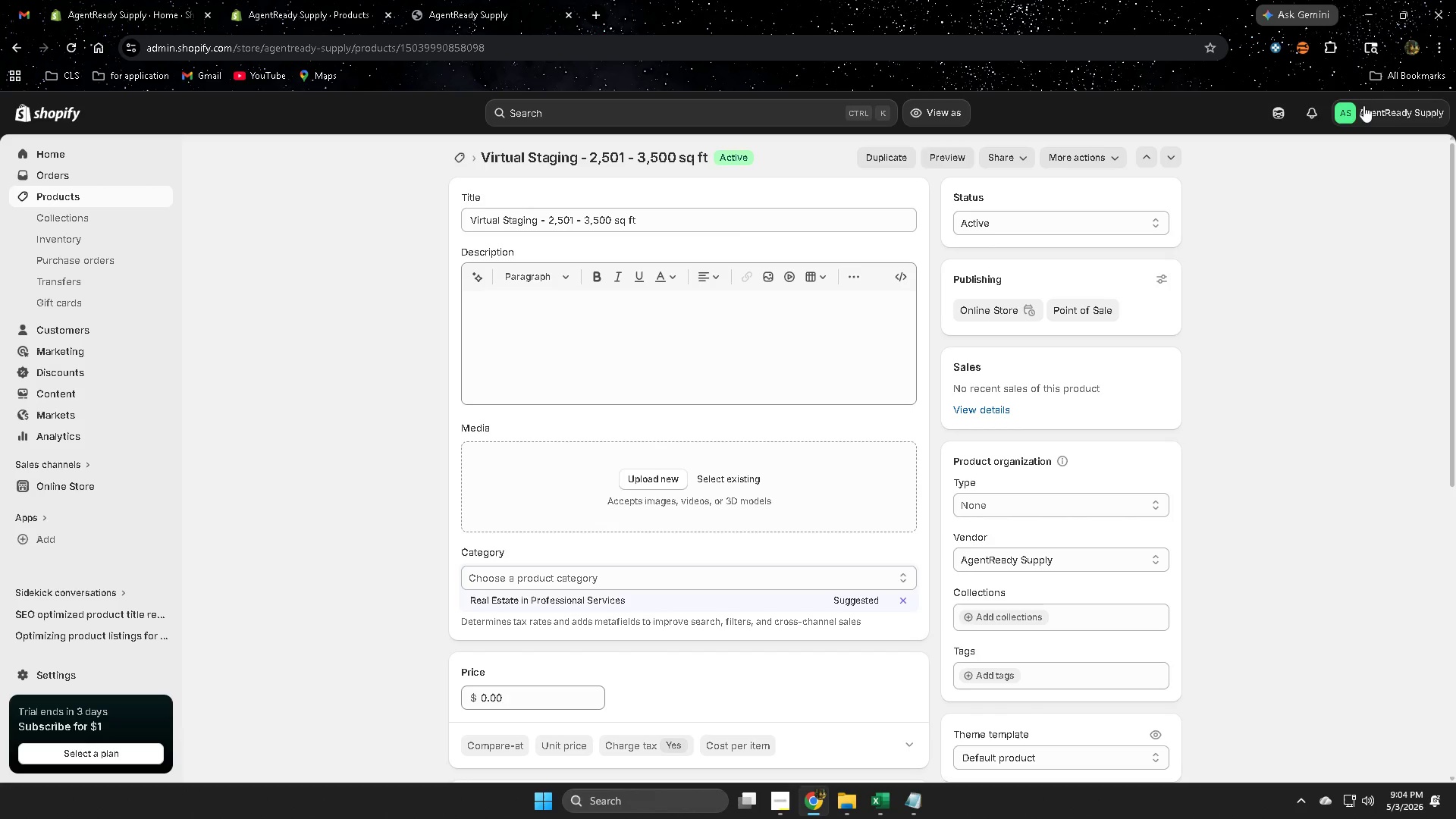 
left_click([1285, 114])
 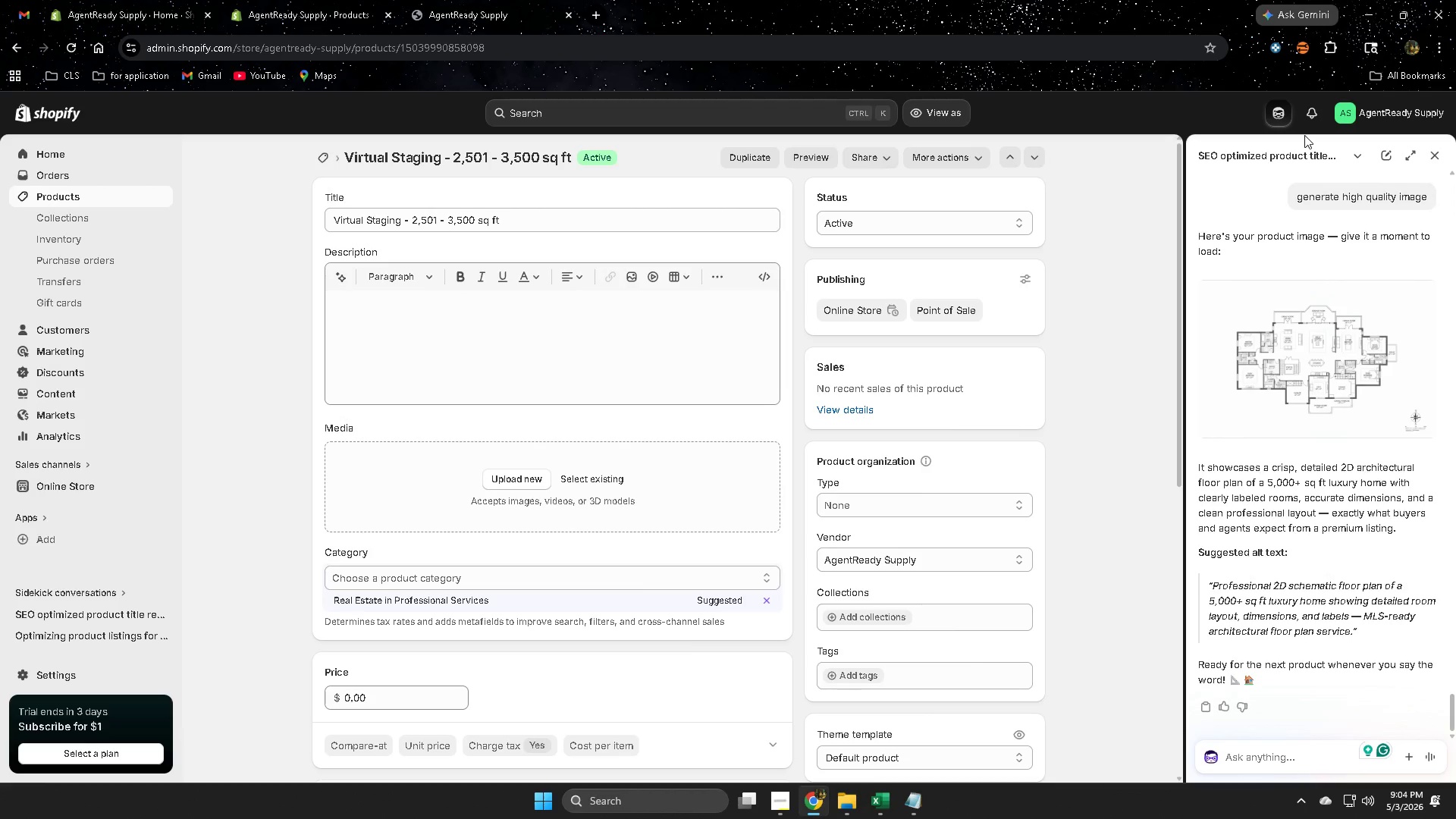 
type(nest)
key(Backspace)
key(Backspace)
type(xt)
 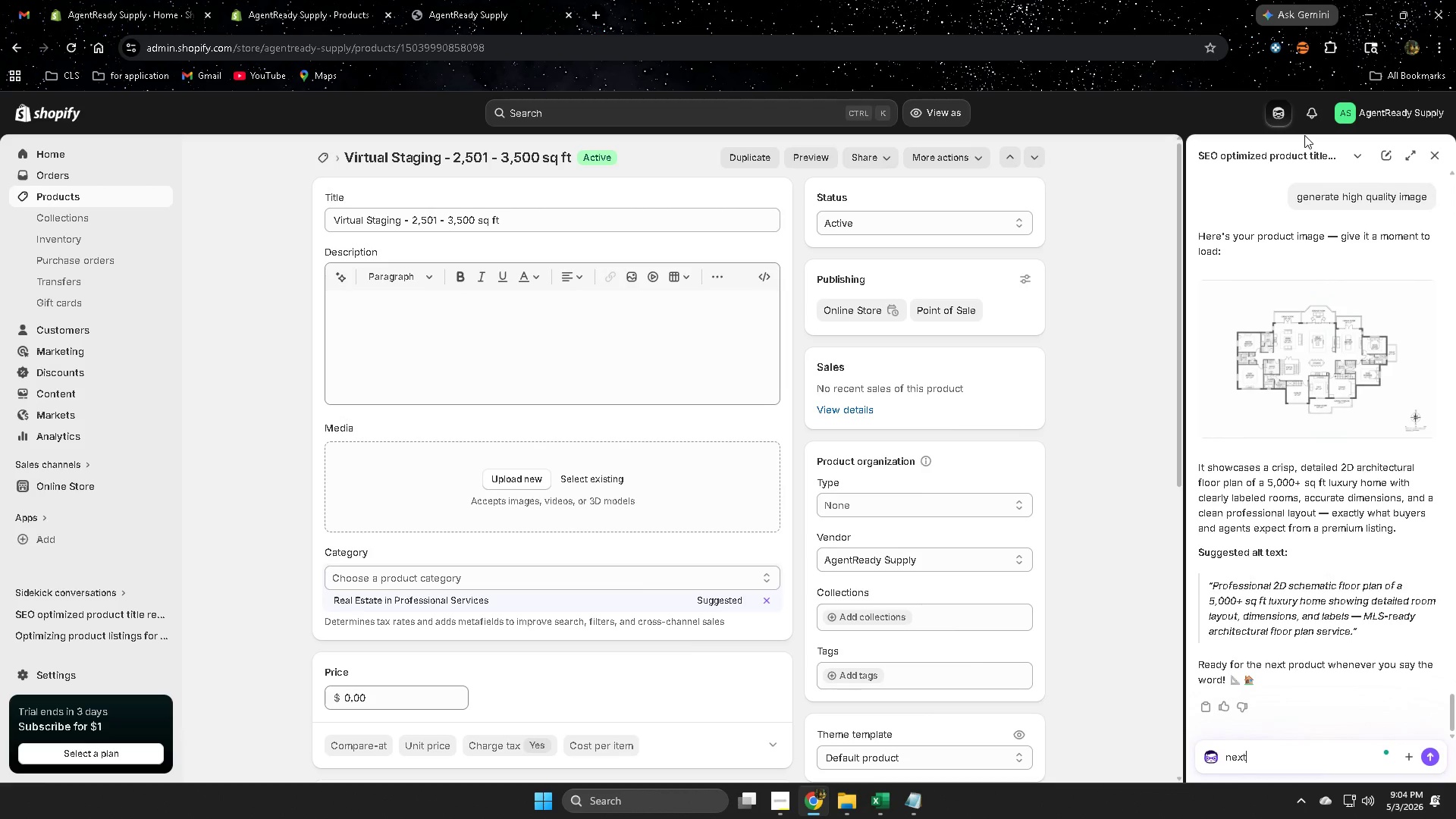 
key(Enter)
 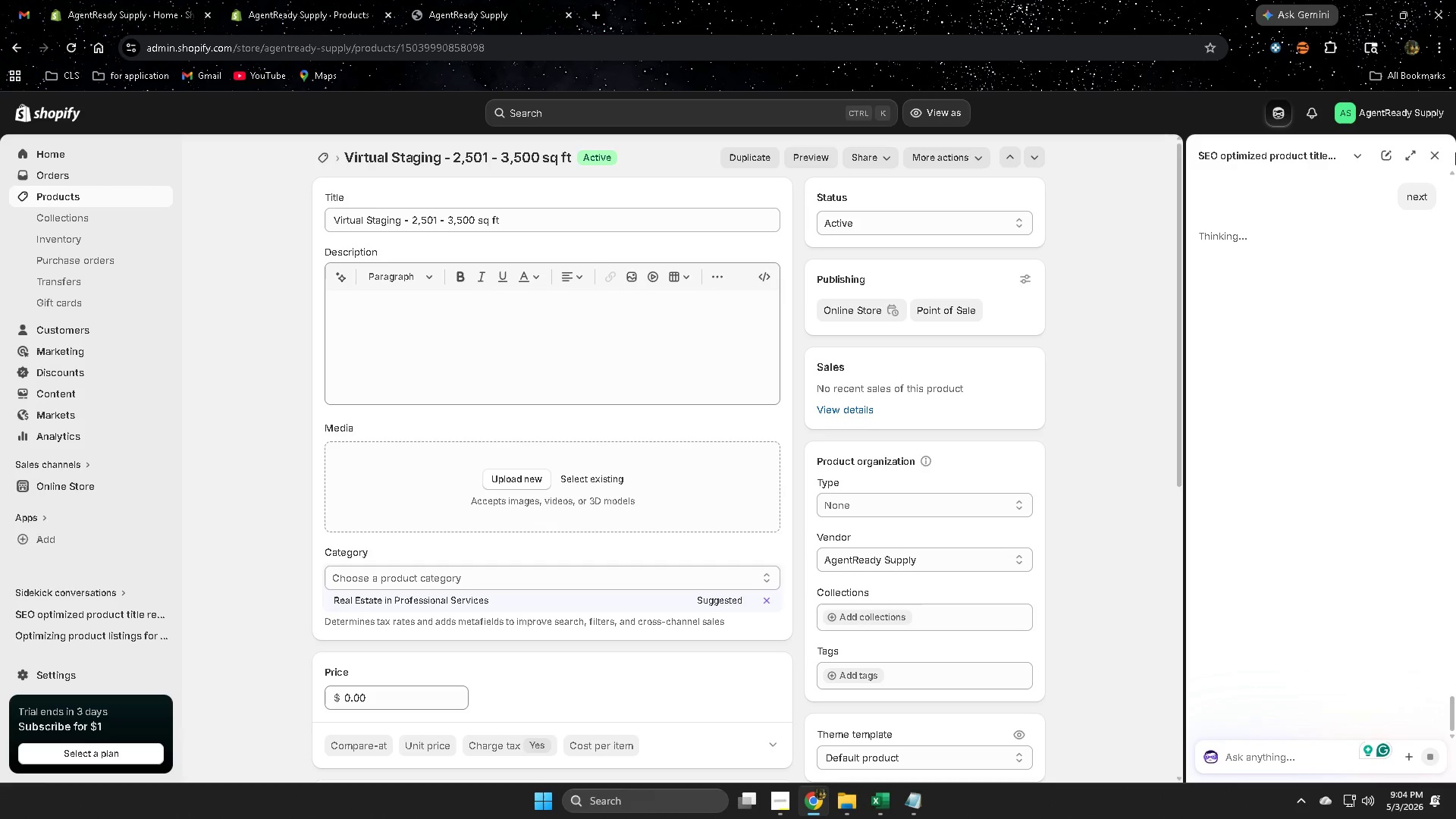 
wait(7.05)
 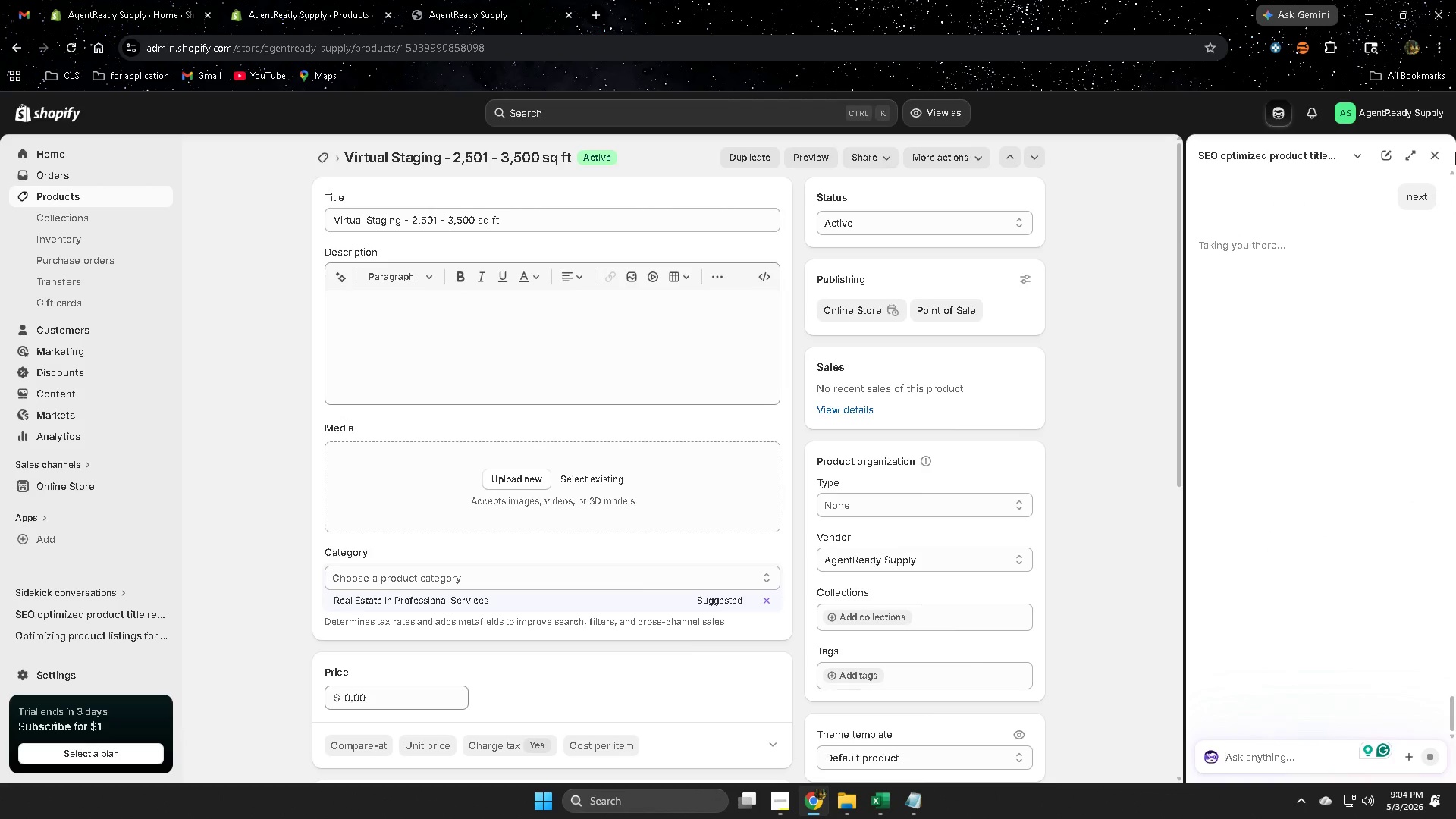 
left_click_drag(start_coordinate=[517, 218], to_coordinate=[325, 225])
 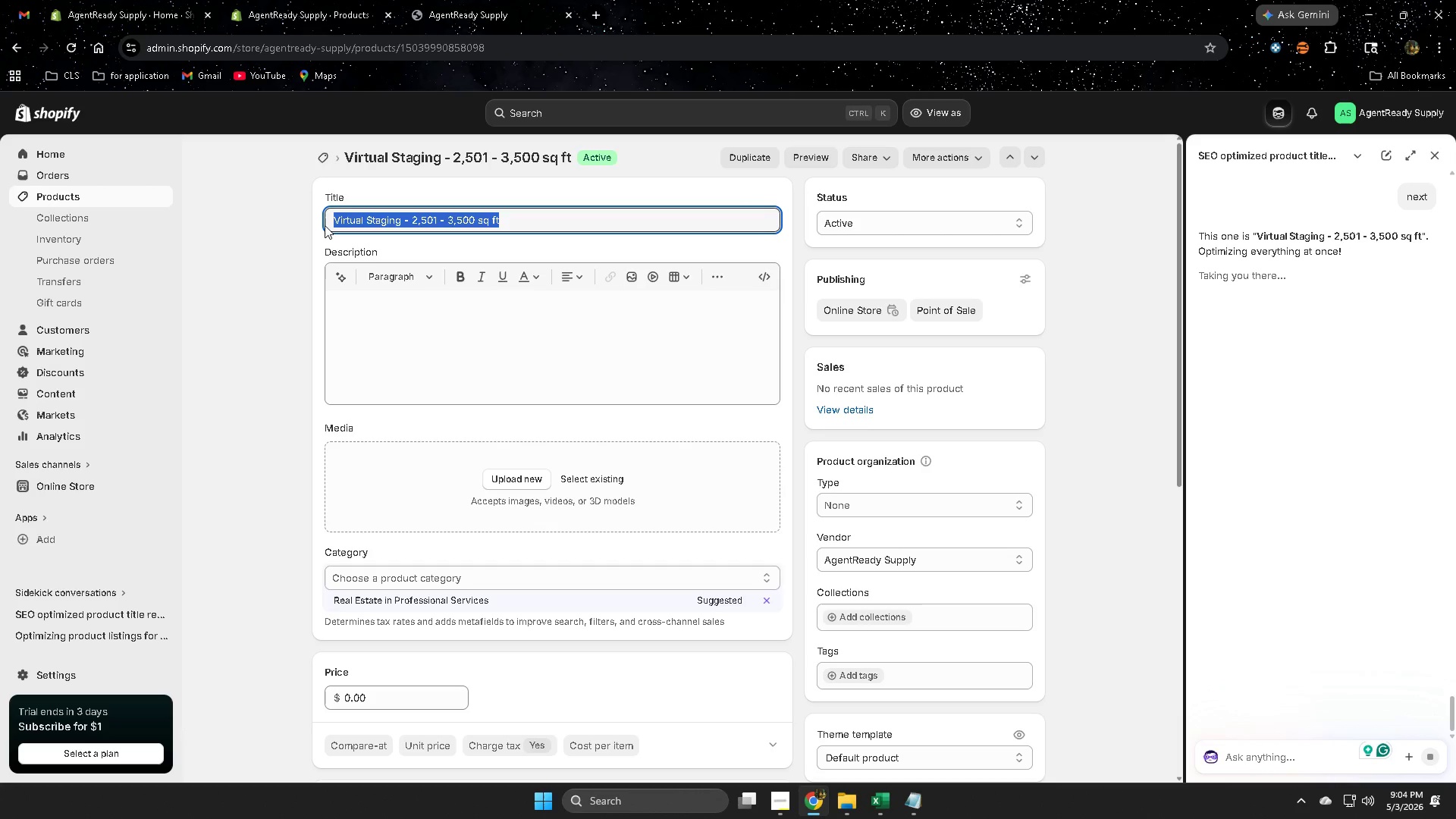 
key(Control+C)
 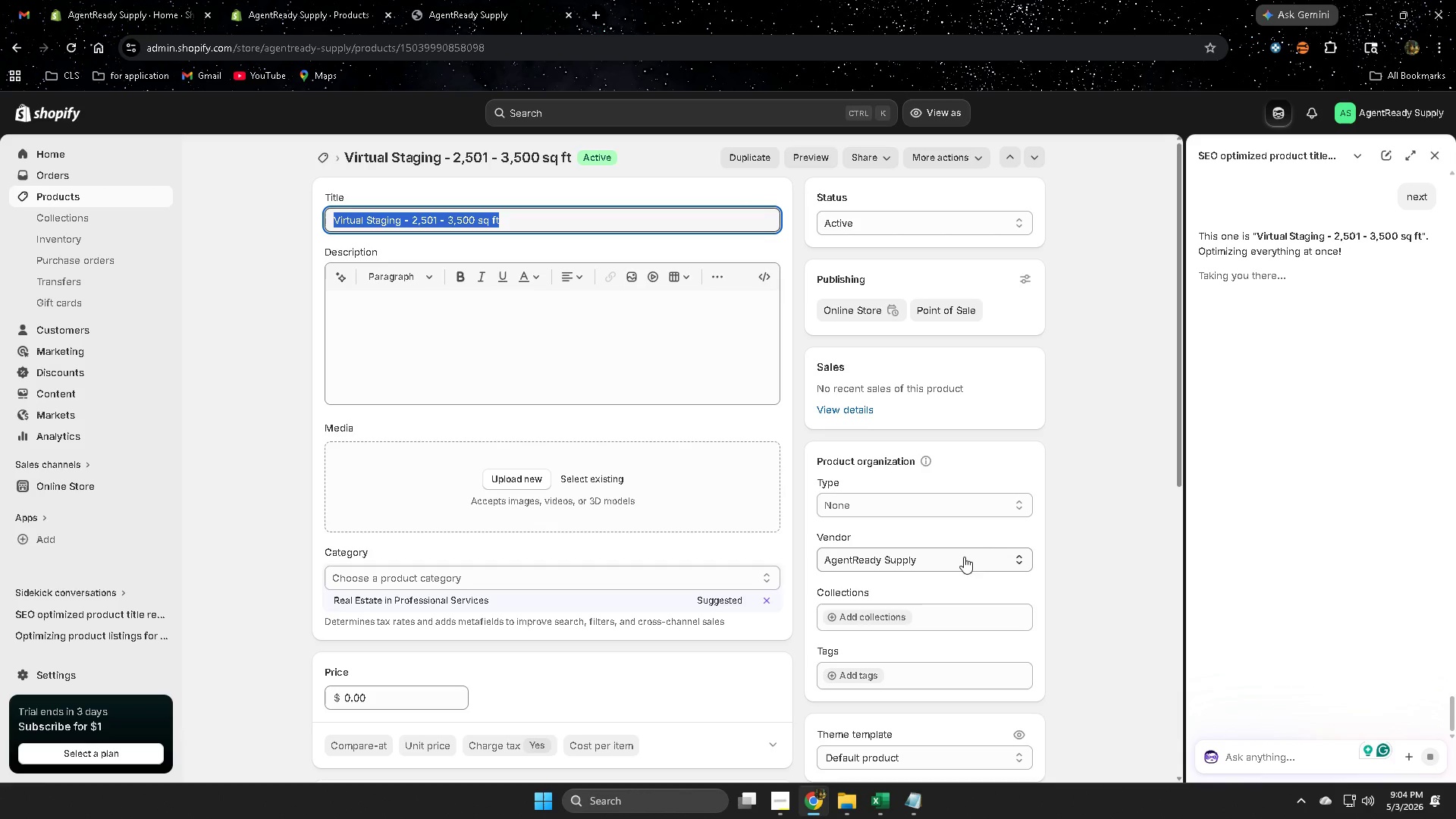 
scroll: coordinate [711, 514], scroll_direction: down, amount: 9.0
 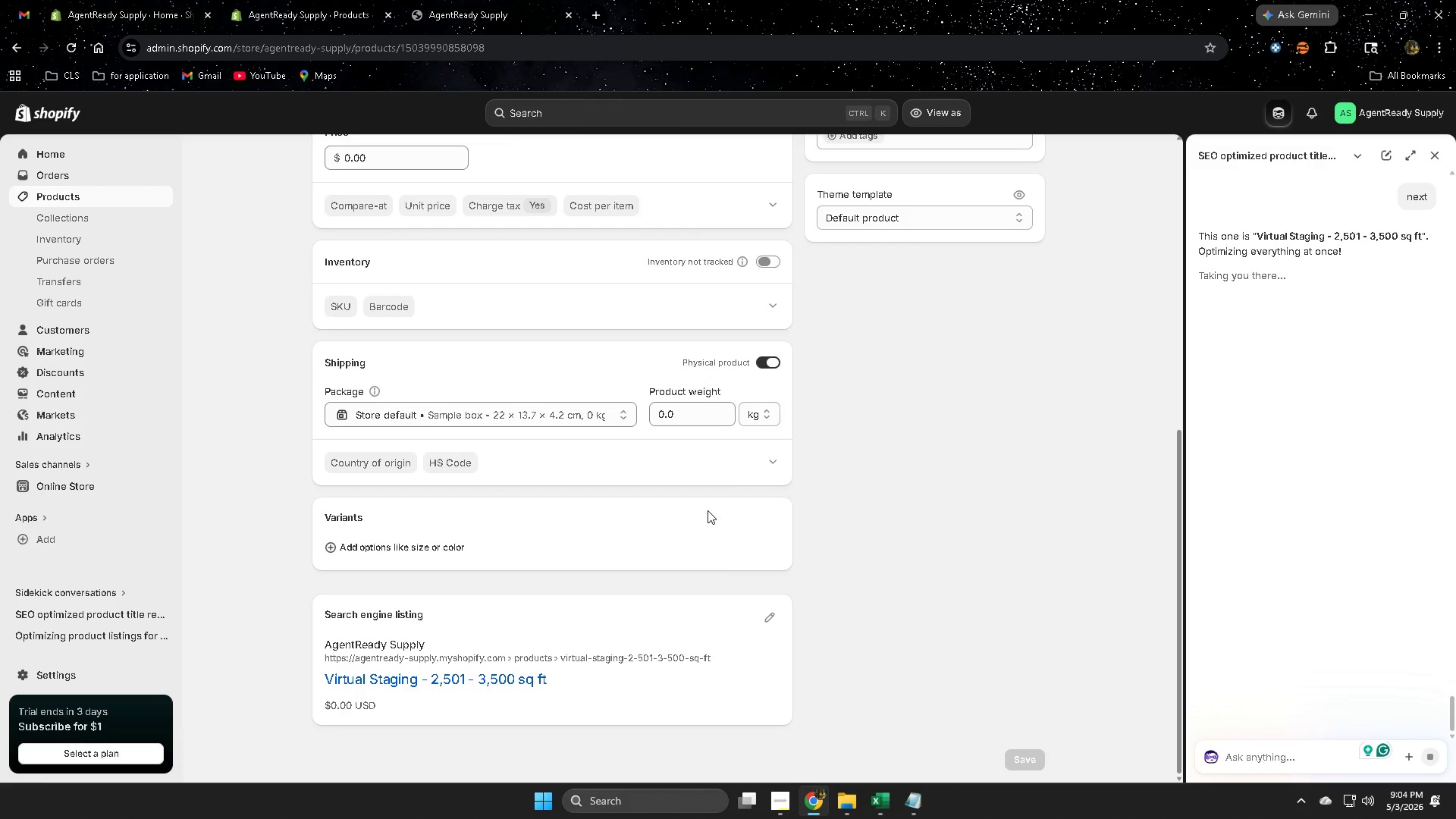 
scroll: coordinate [708, 510], scroll_direction: up, amount: 7.0
 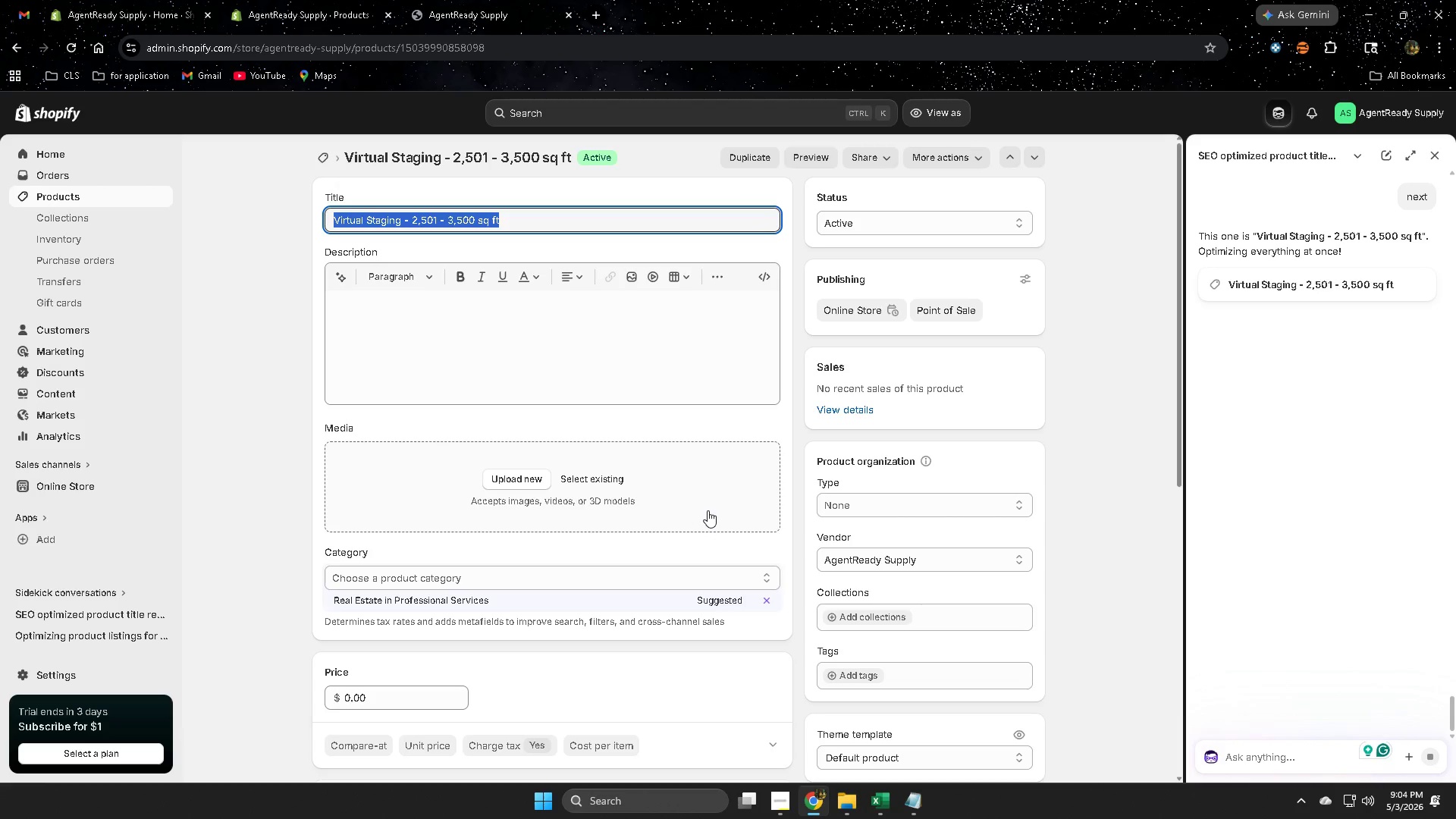 
scroll: coordinate [708, 508], scroll_direction: down, amount: 16.0
 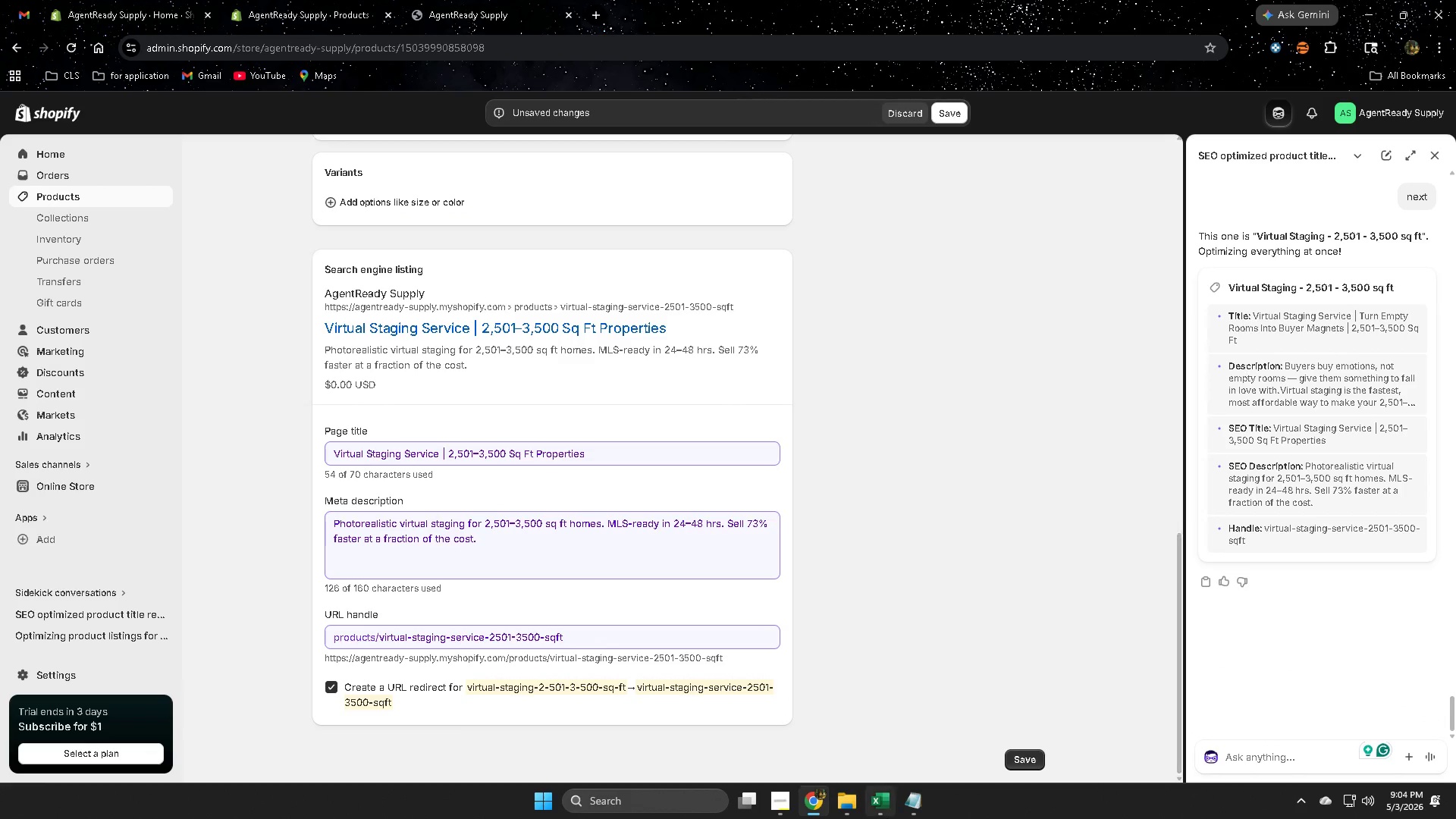 
wait(5.32)
 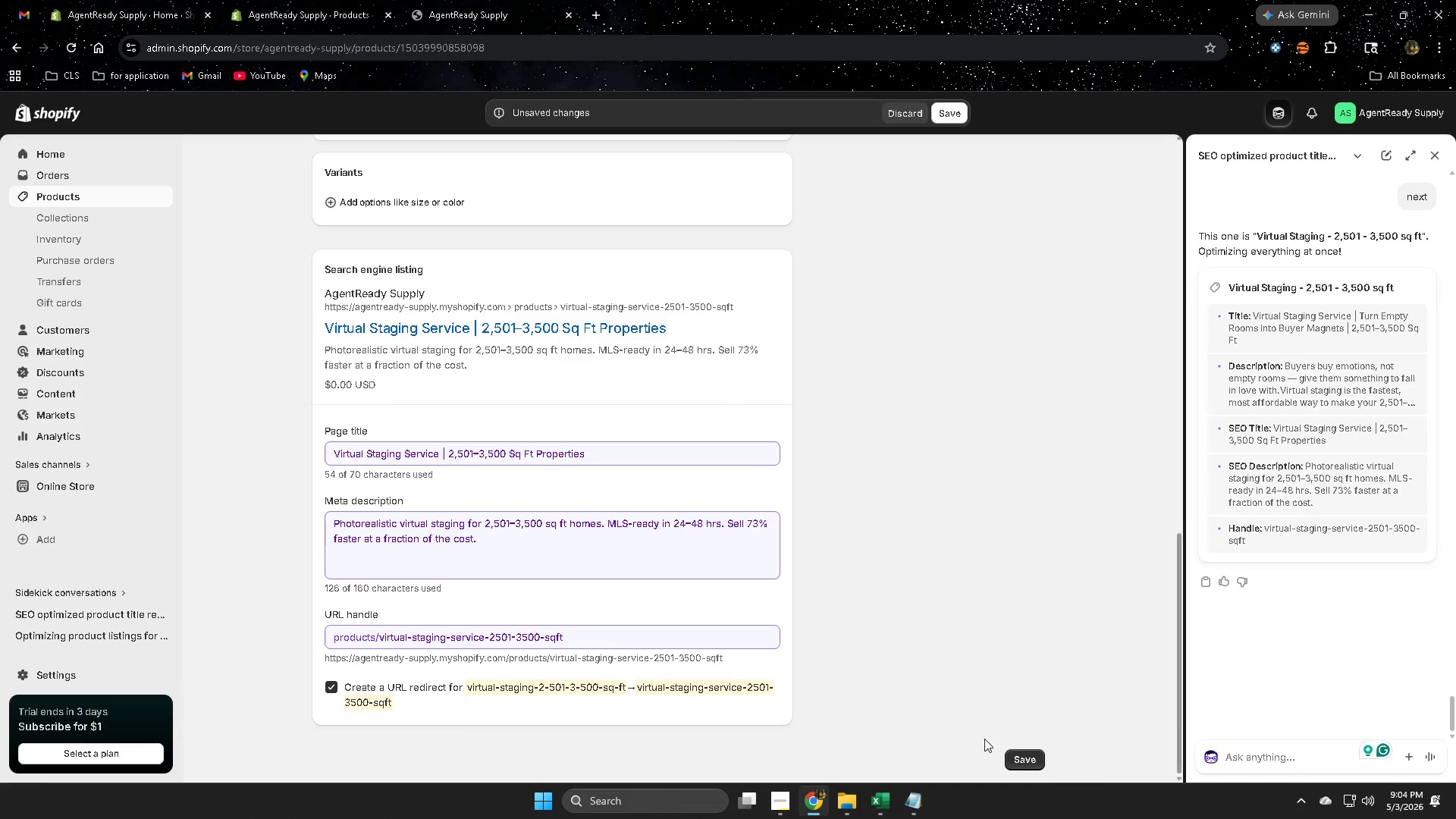 
left_click([887, 805])
 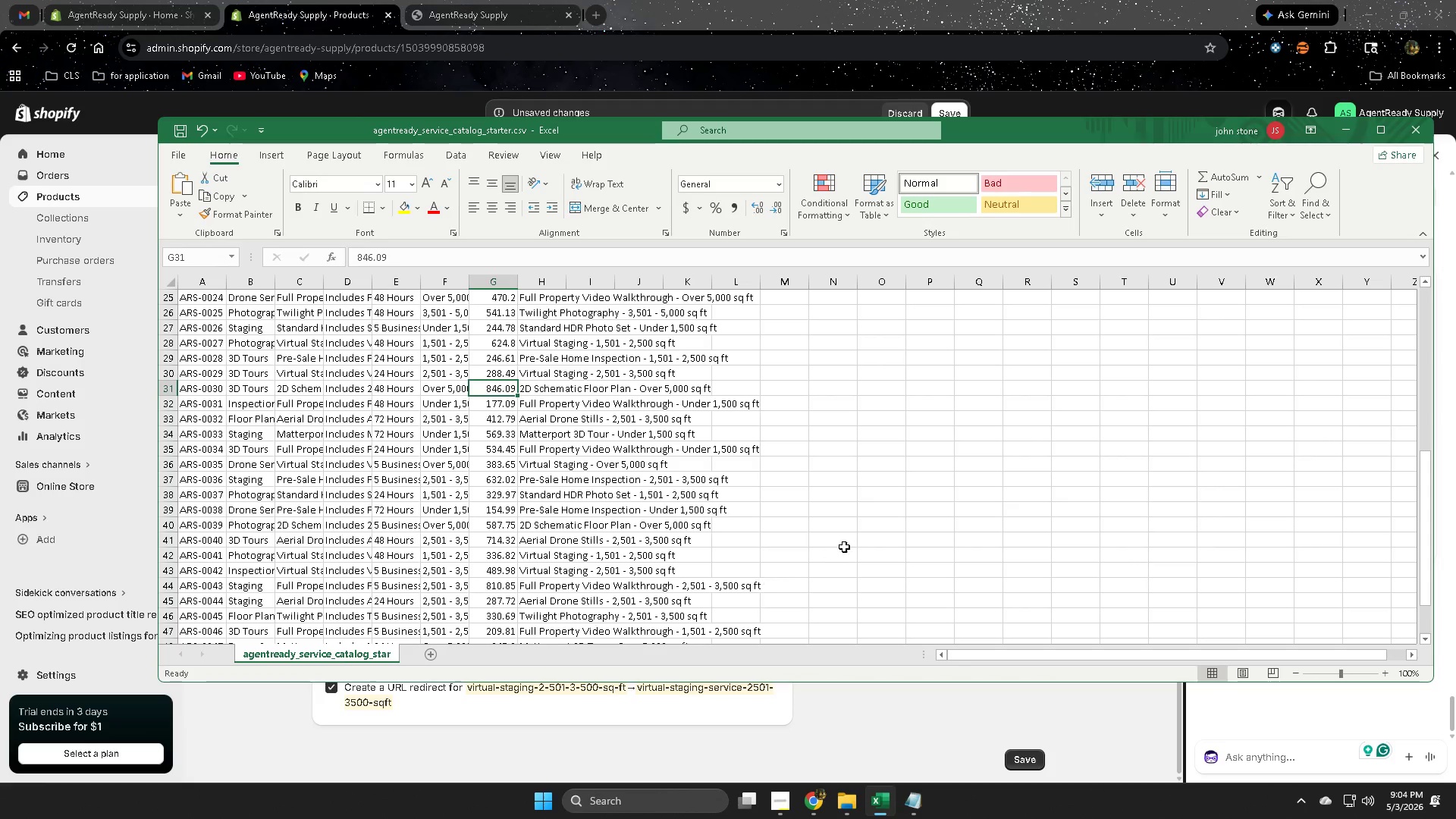 
key(Control+F)
 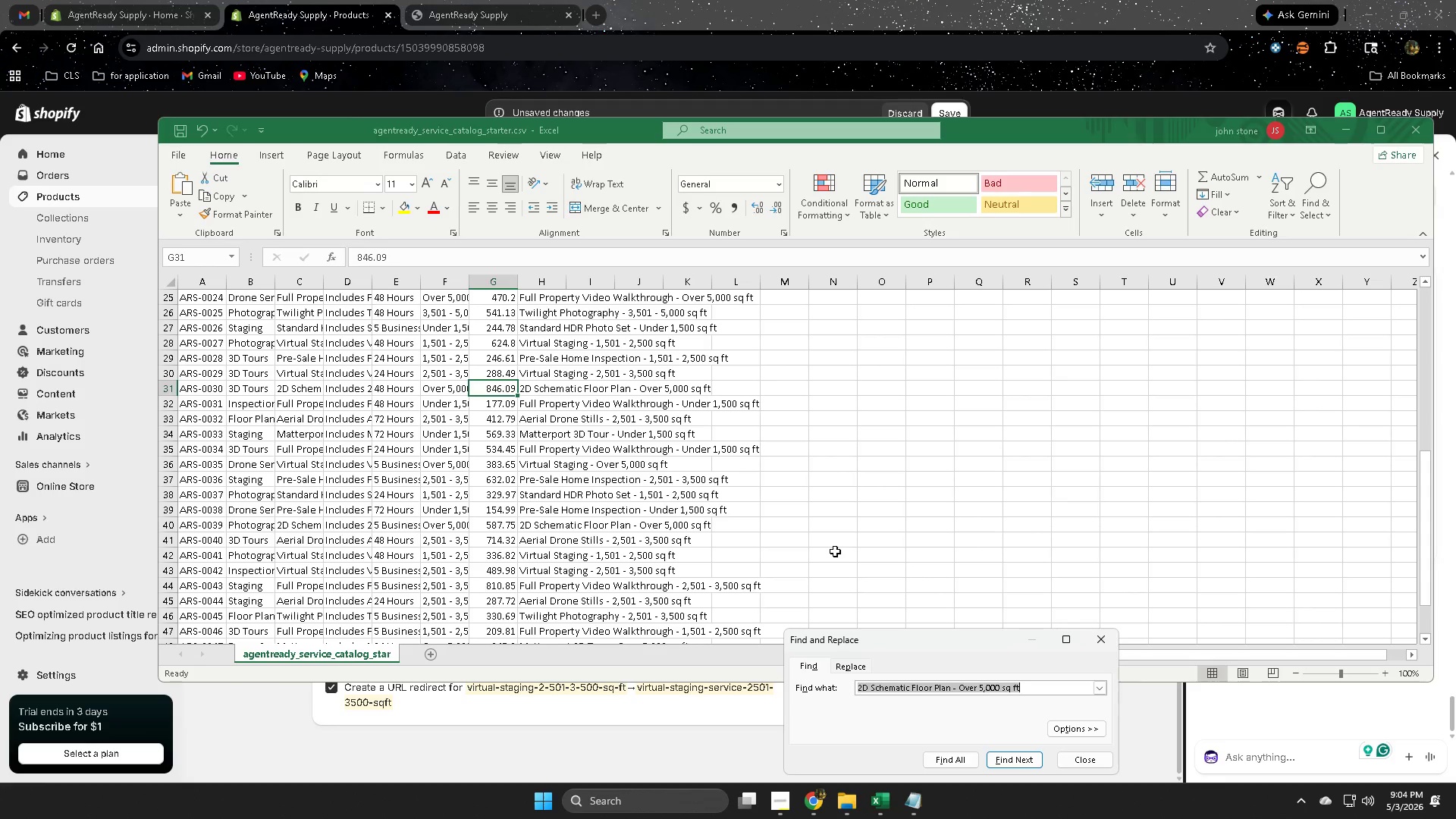 
key(Control+V)
 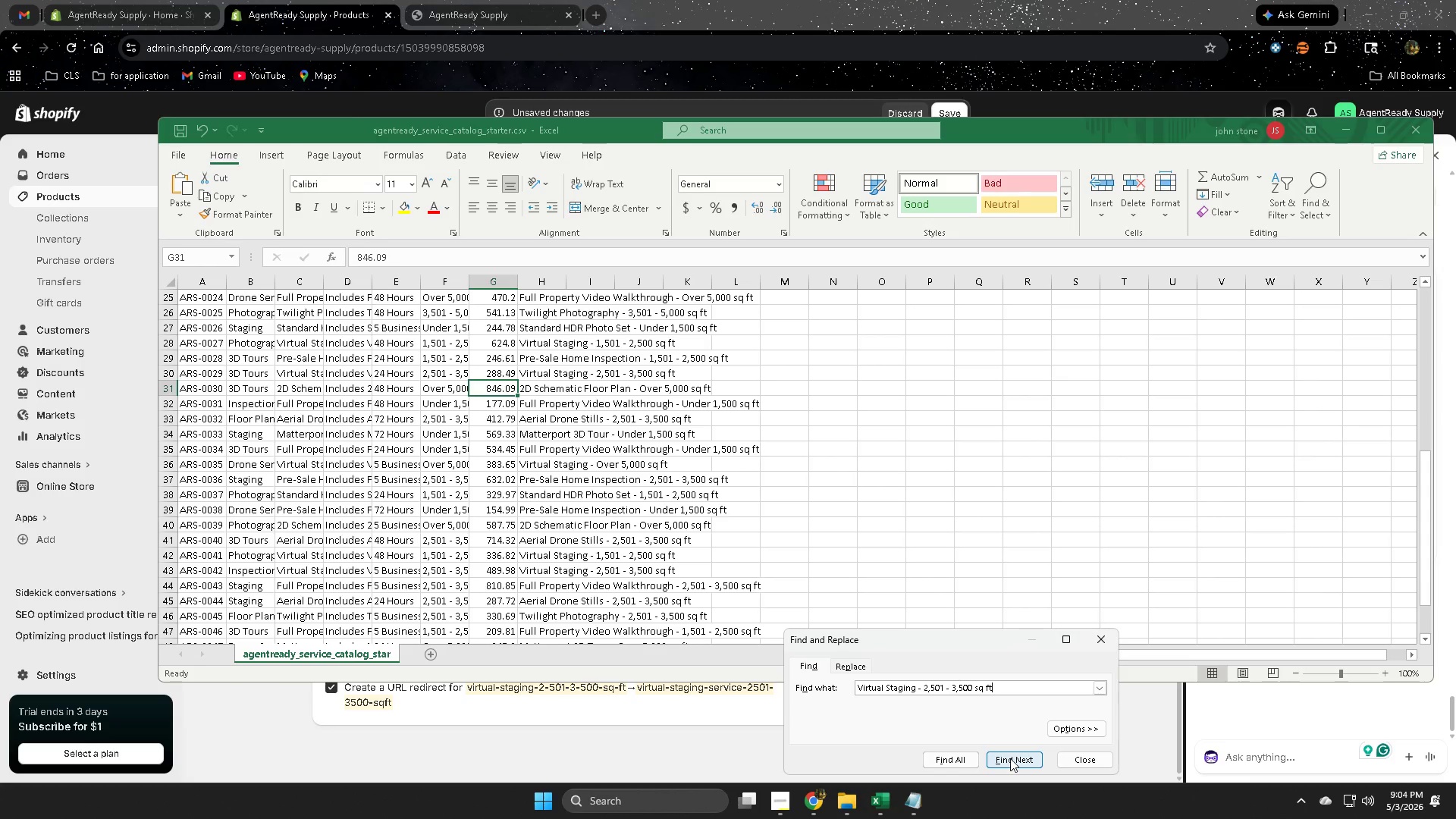 
key(NumpadEnter)
 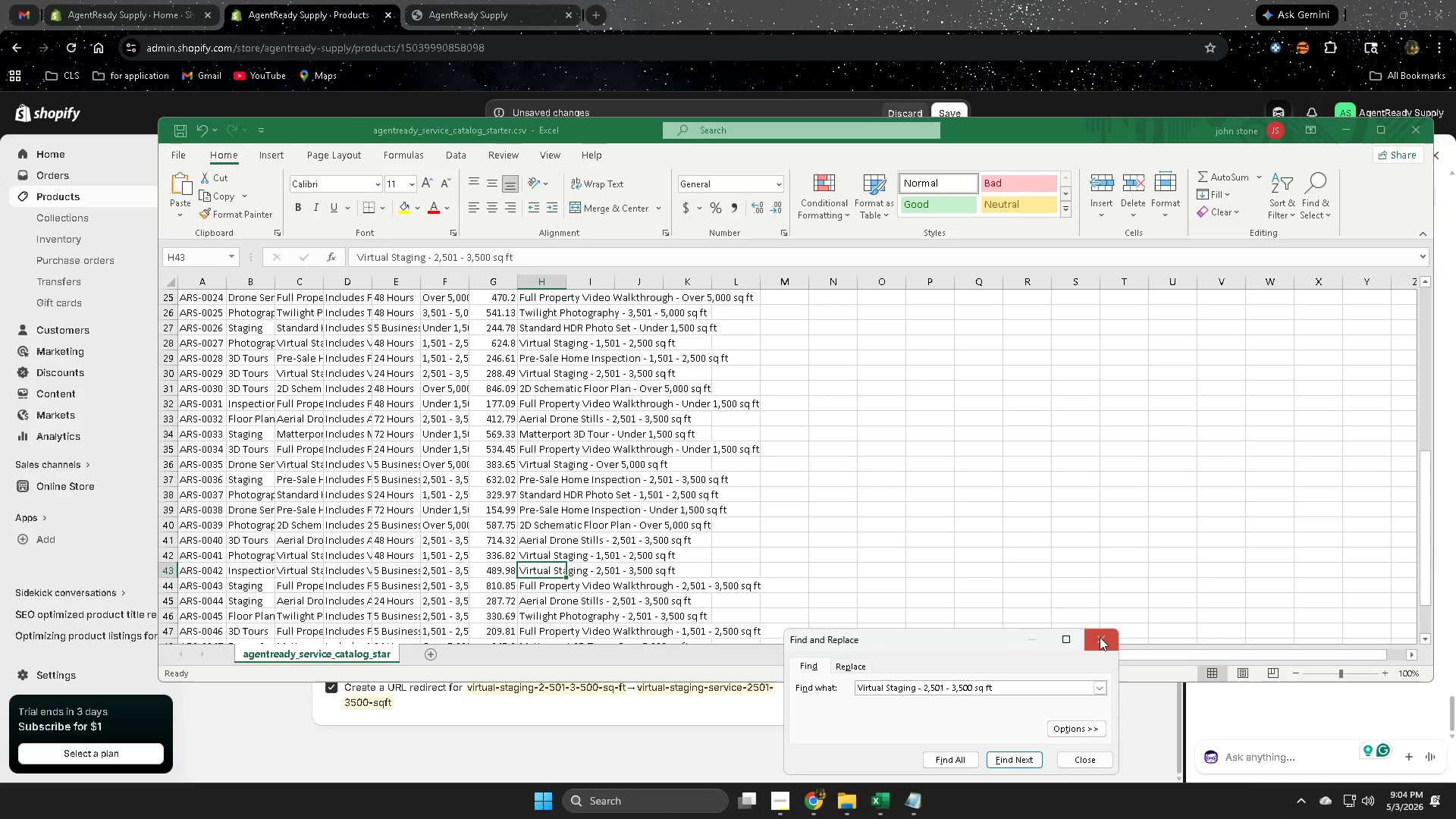 
left_click([1099, 636])
 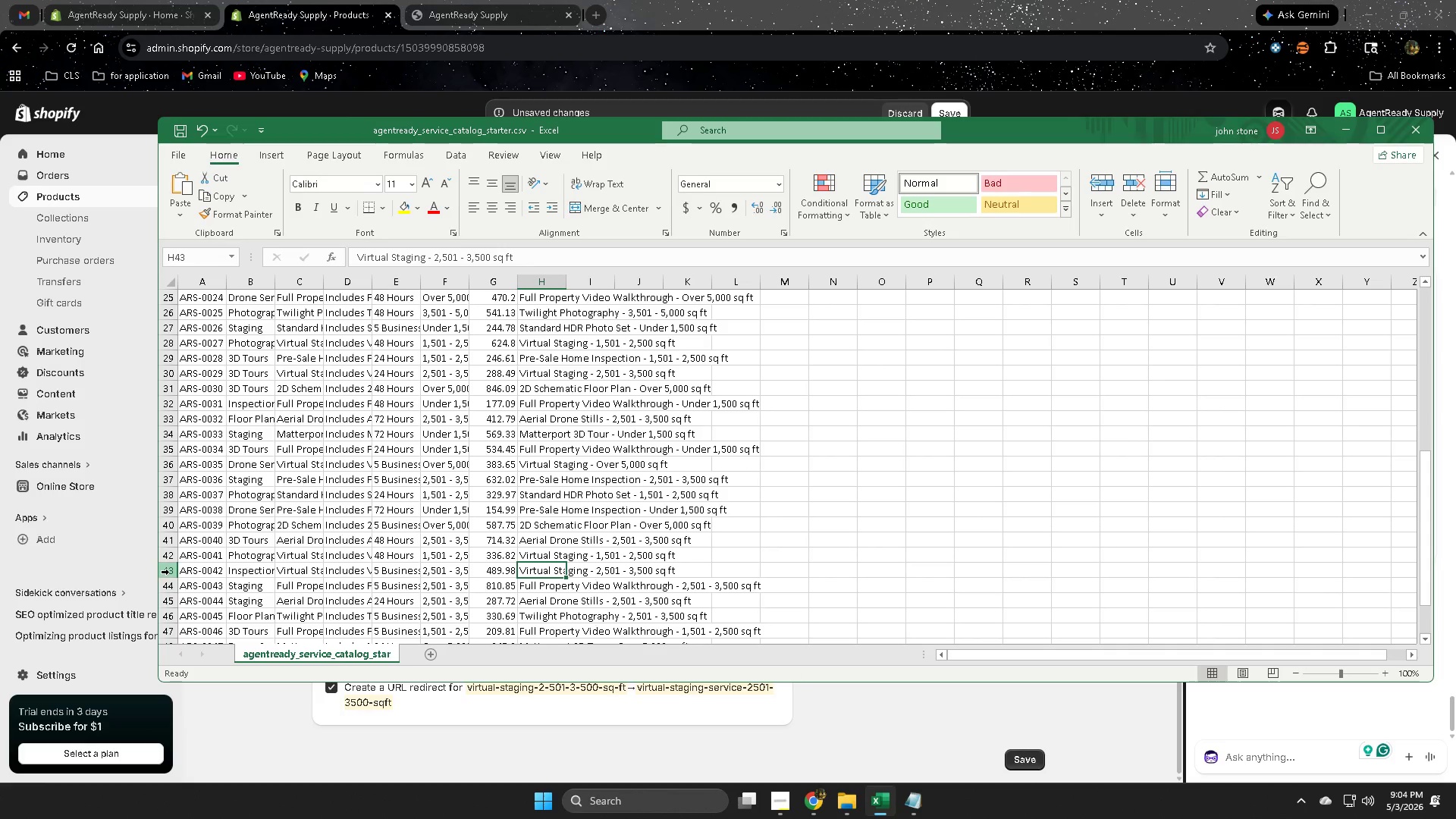 
left_click([169, 570])
 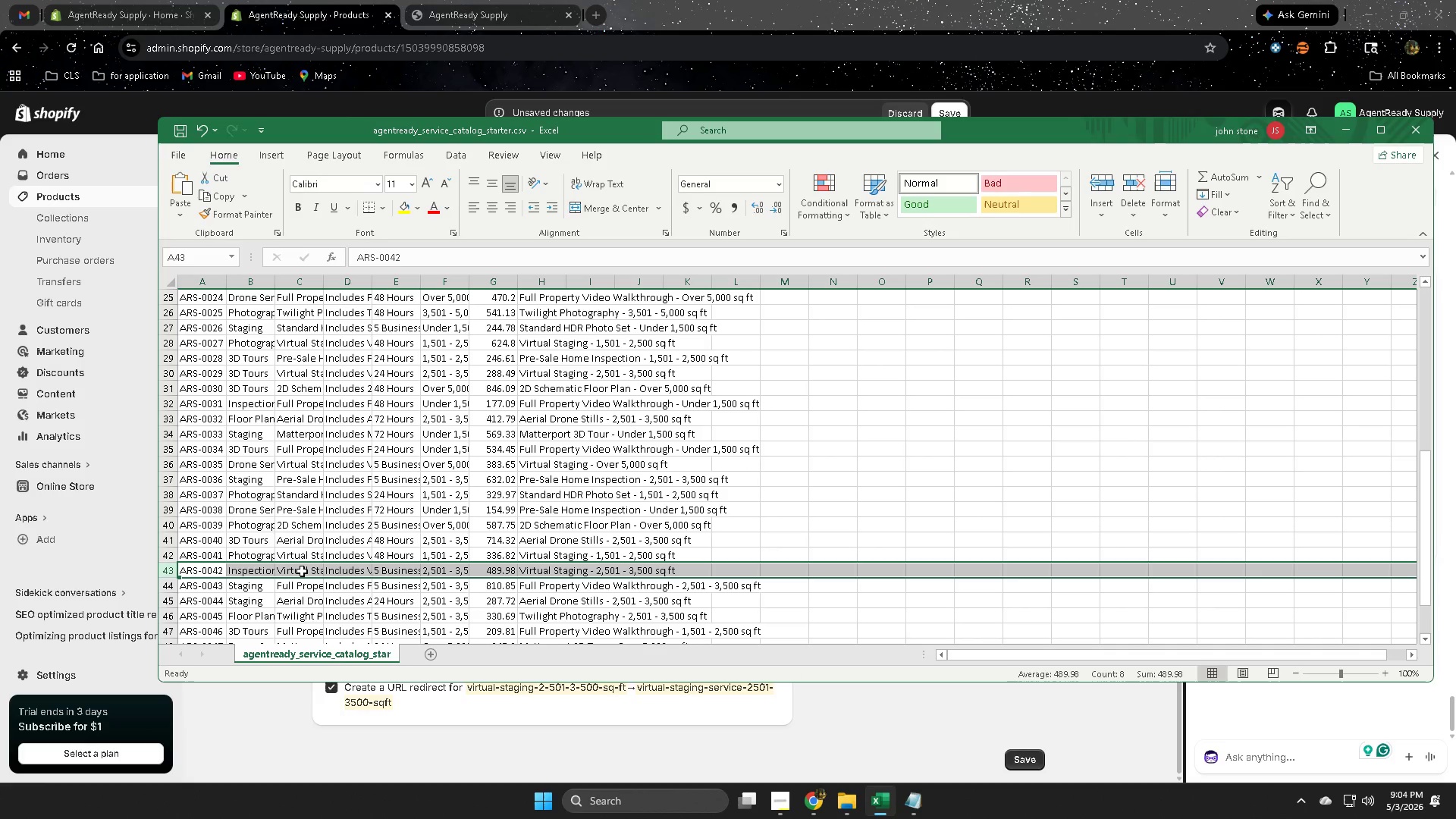 
double_click([302, 571])
 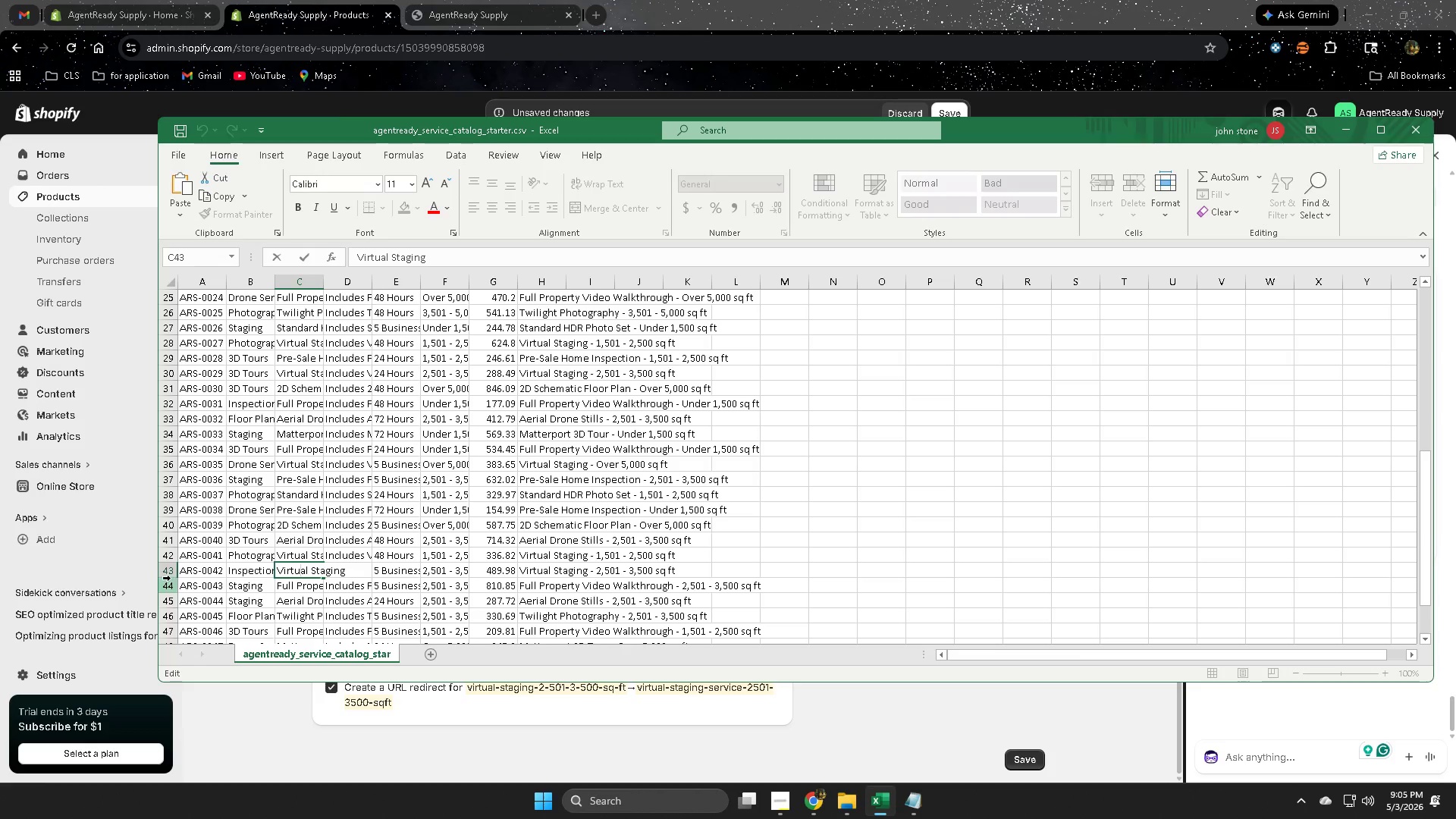 
left_click([168, 570])
 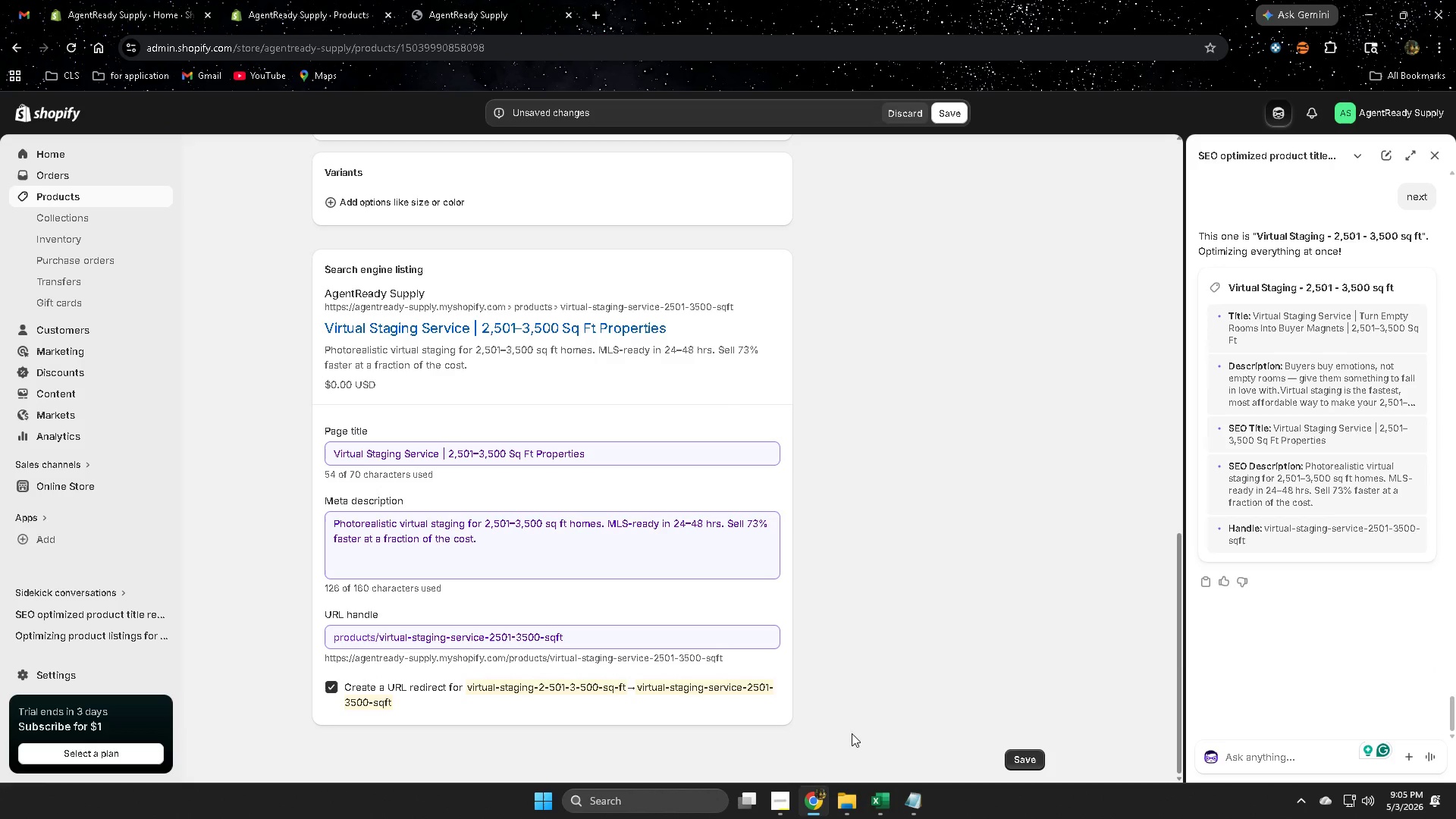 
scroll: coordinate [883, 613], scroll_direction: down, amount: 1.0
 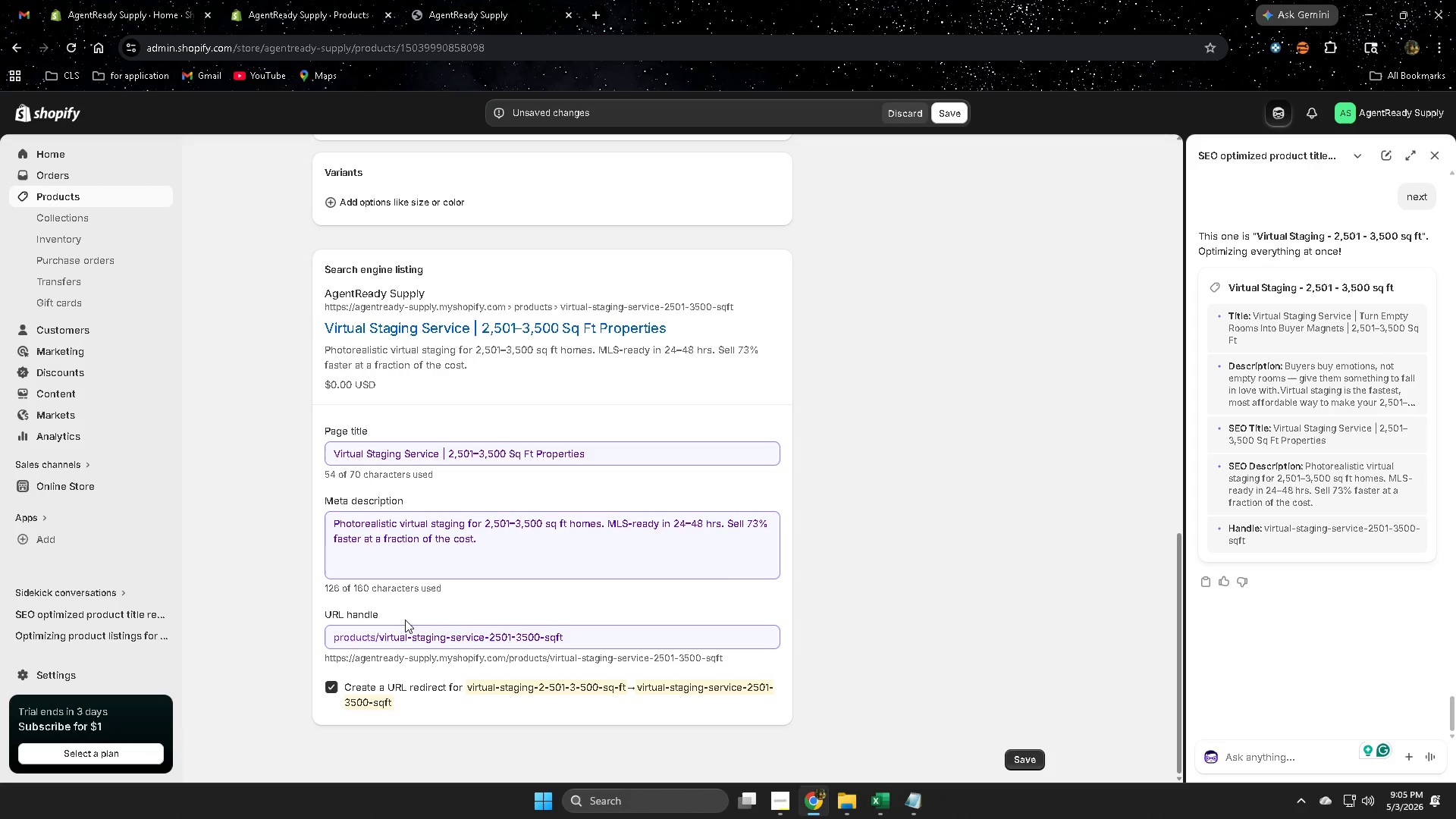 
wait(30.45)
 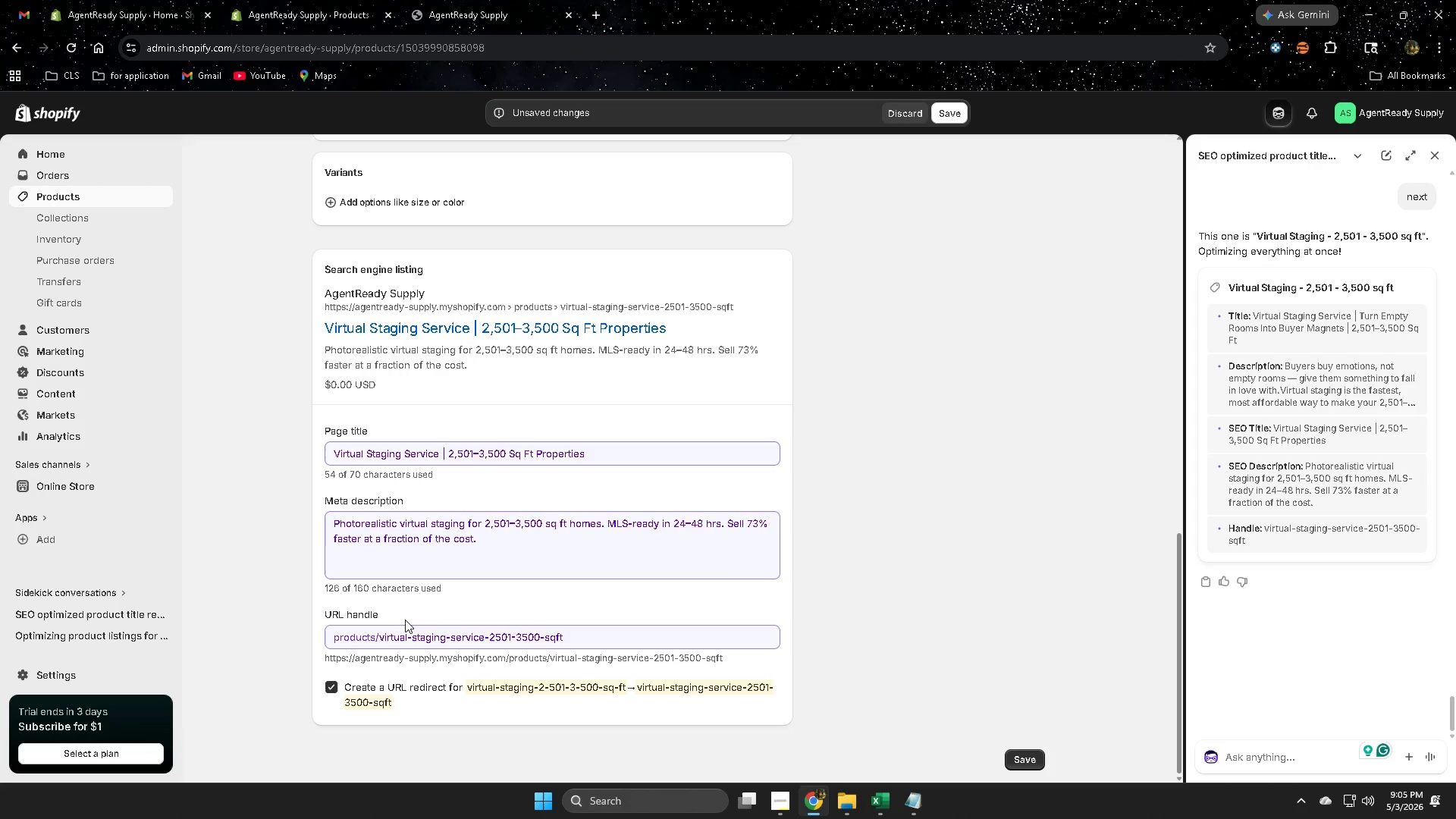 
scroll: coordinate [902, 538], scroll_direction: up, amount: 14.0
 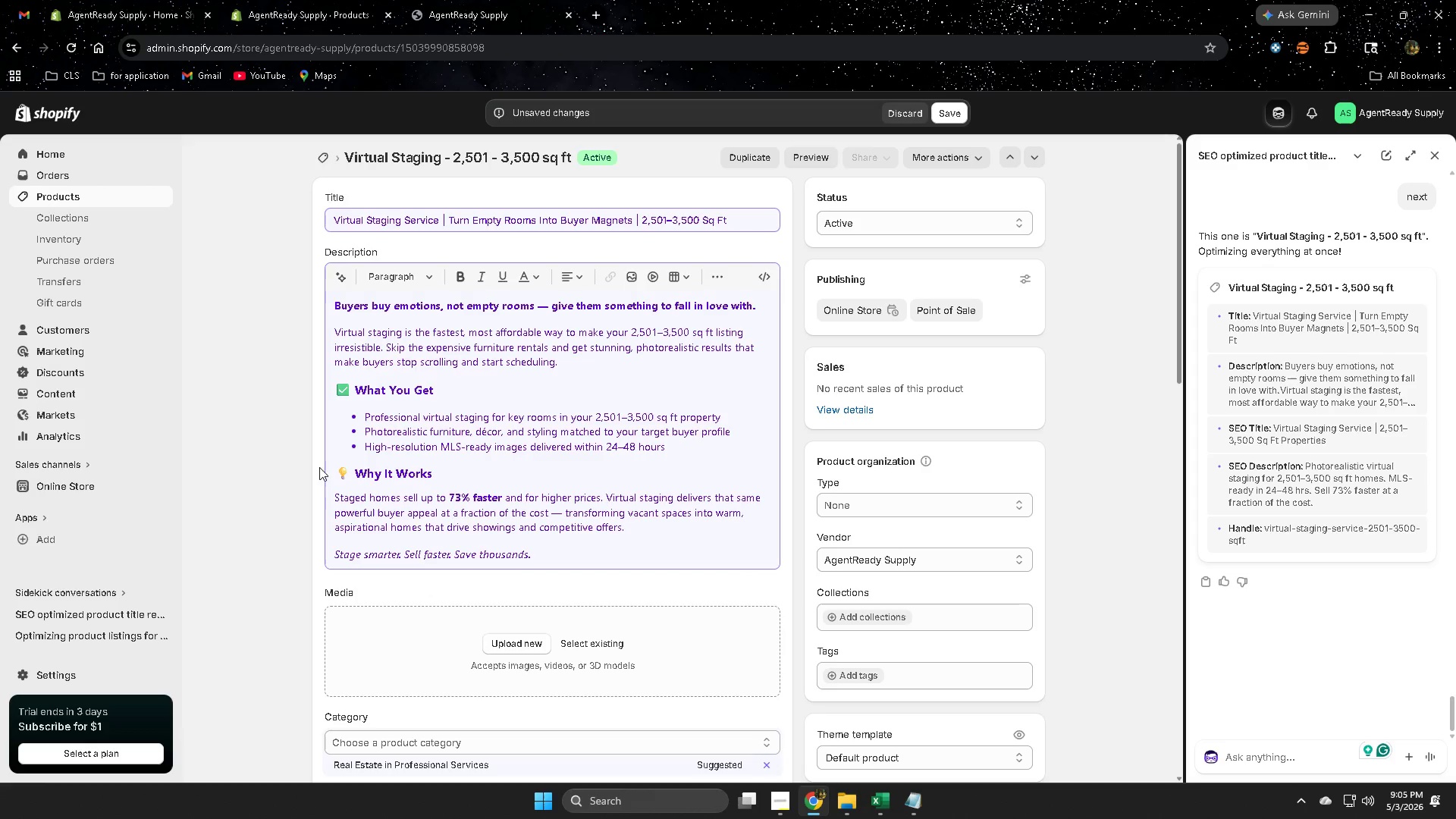 
left_click([344, 278])
 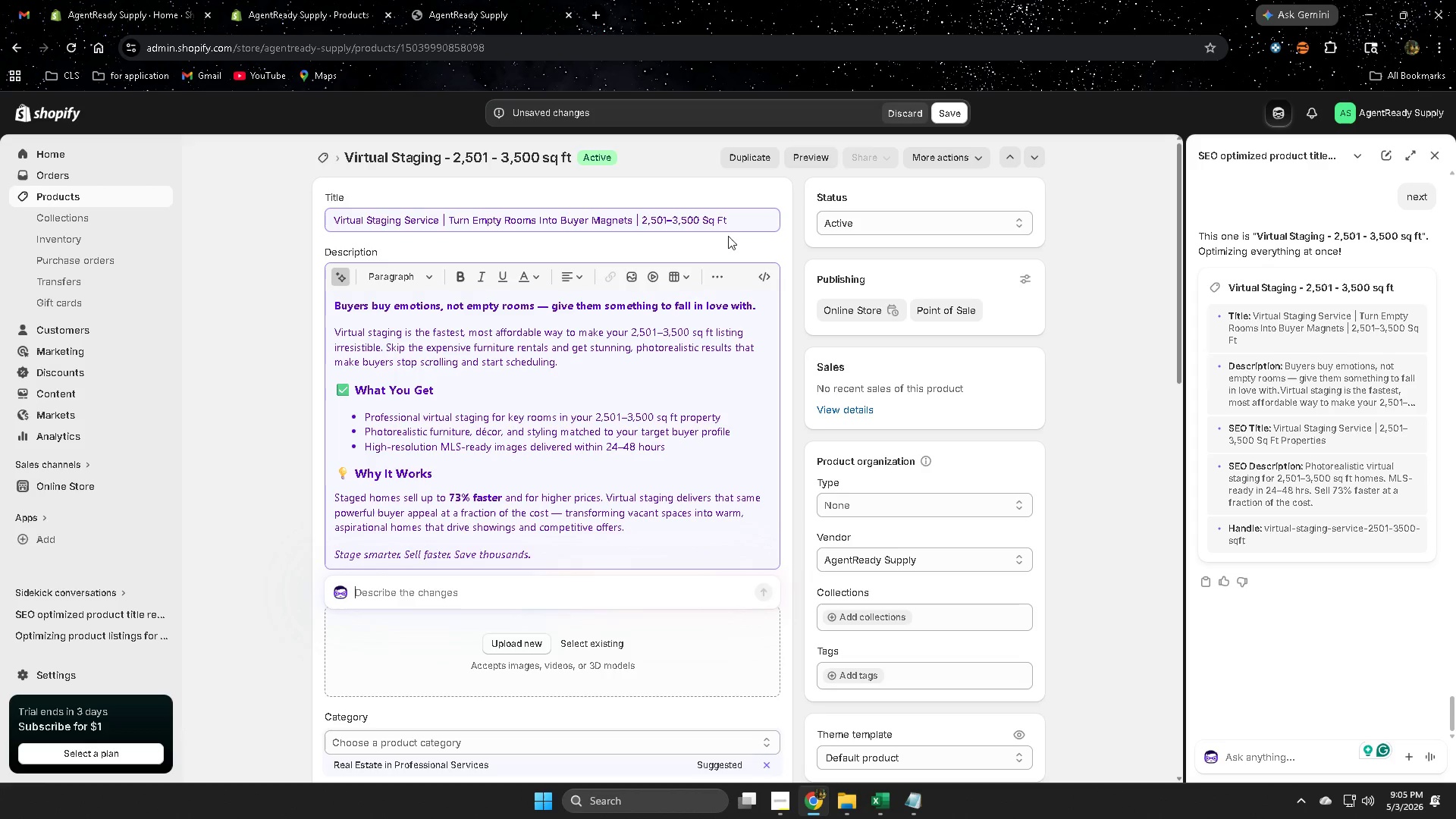 
left_click_drag(start_coordinate=[735, 214], to_coordinate=[334, 226])
 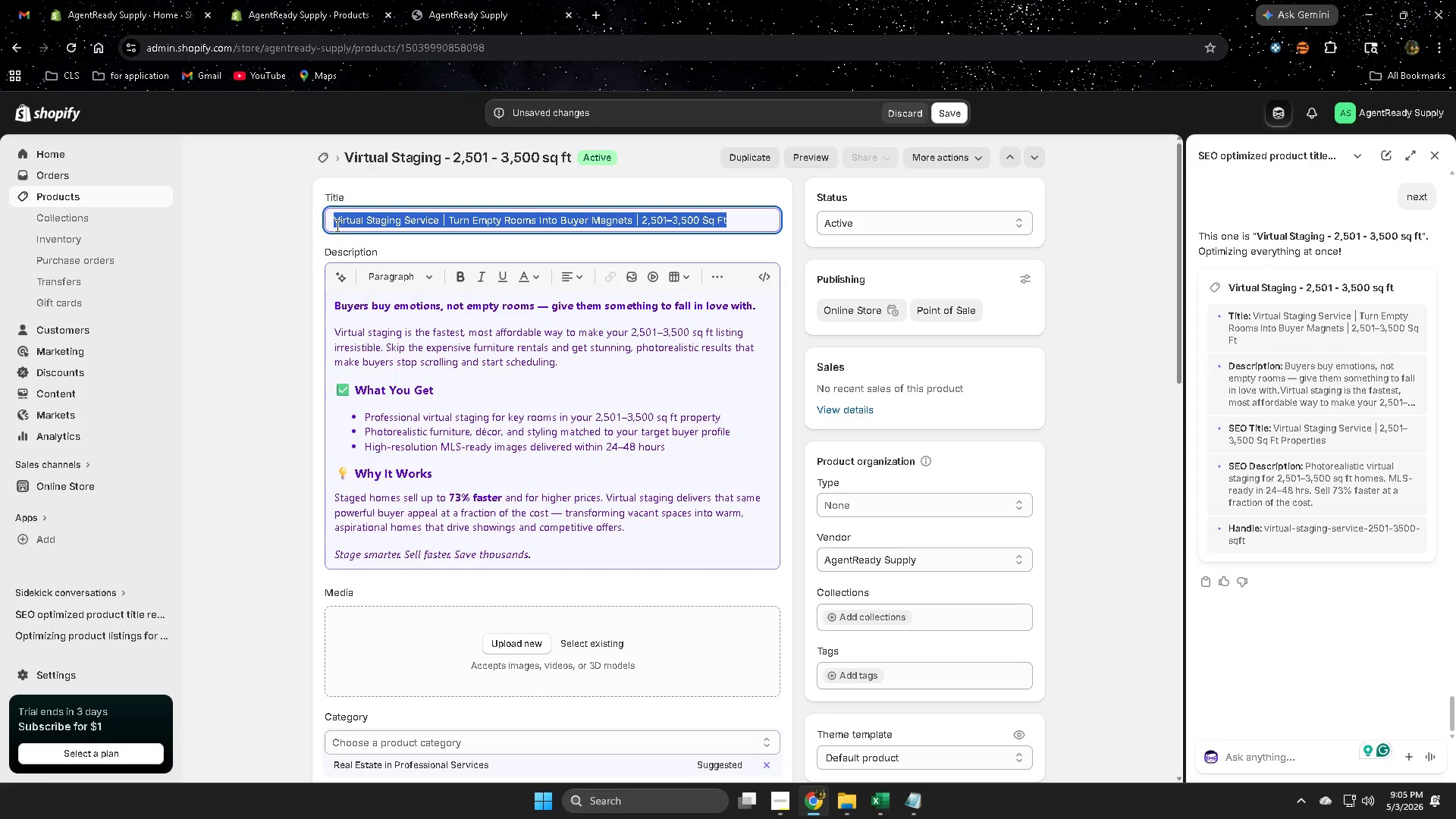 
key(Control+V)
 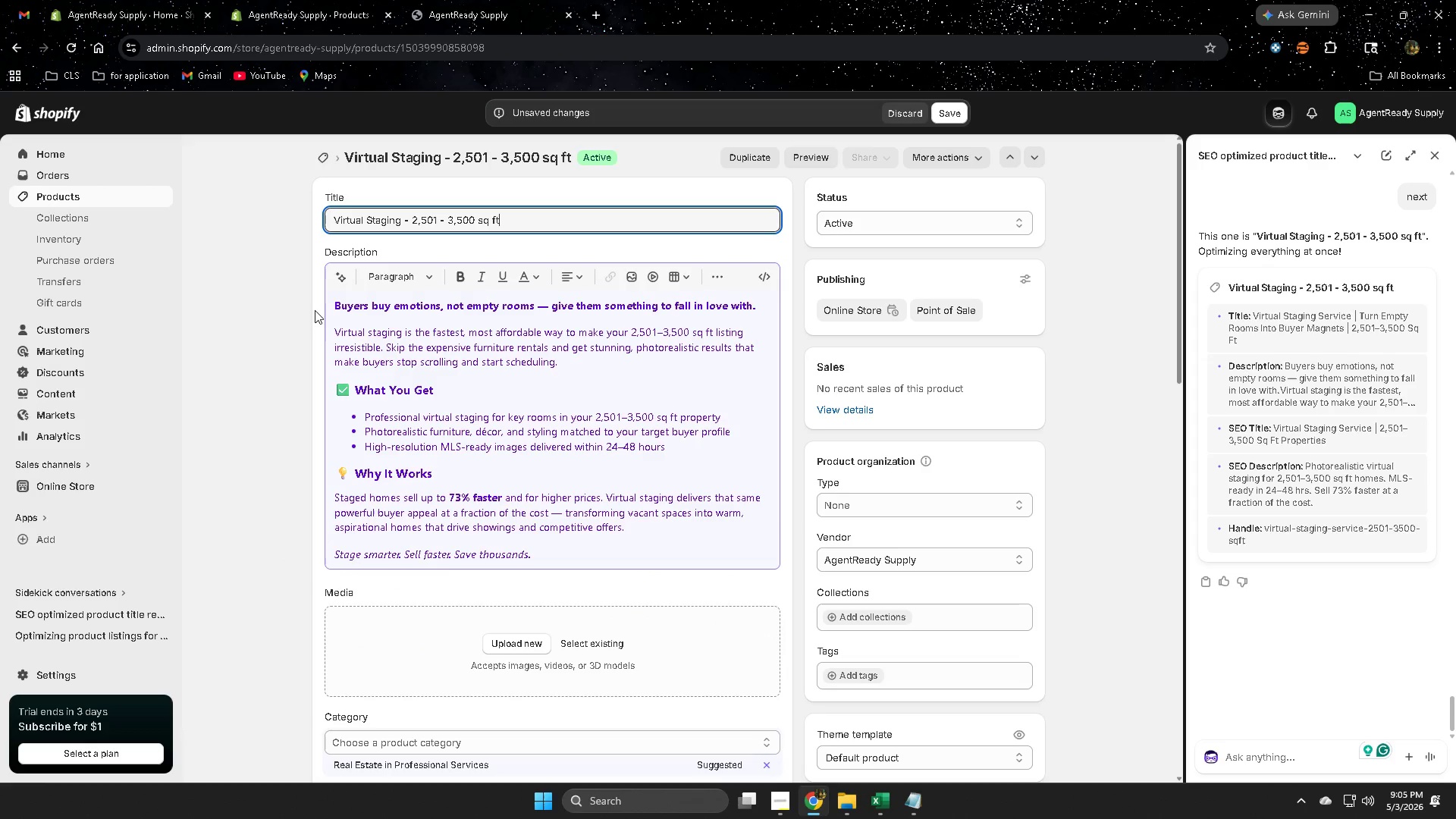 
left_click([339, 278])
 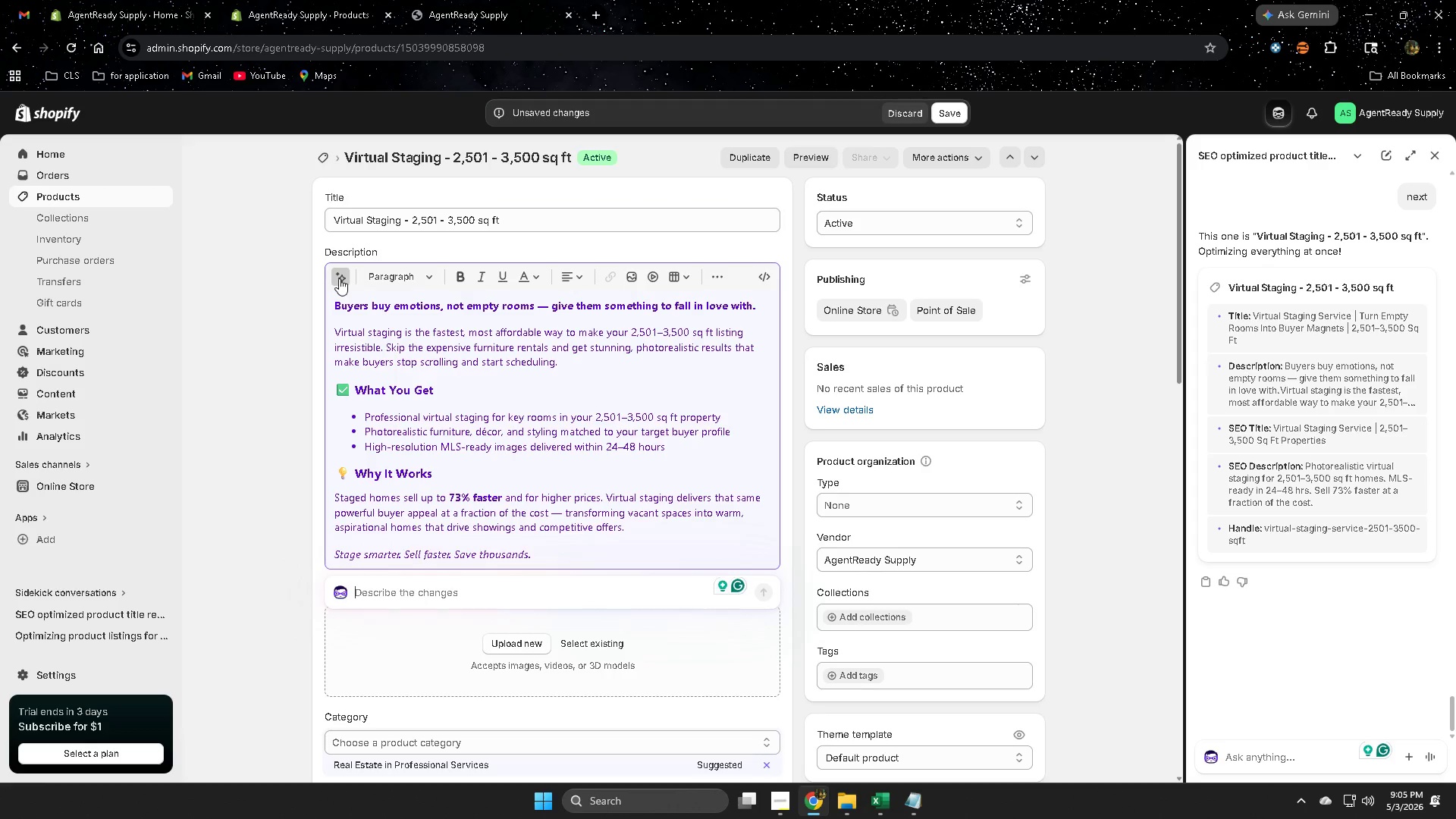 
type(generate descriptiom)
key(Backspace)
type(n with 150 words)
 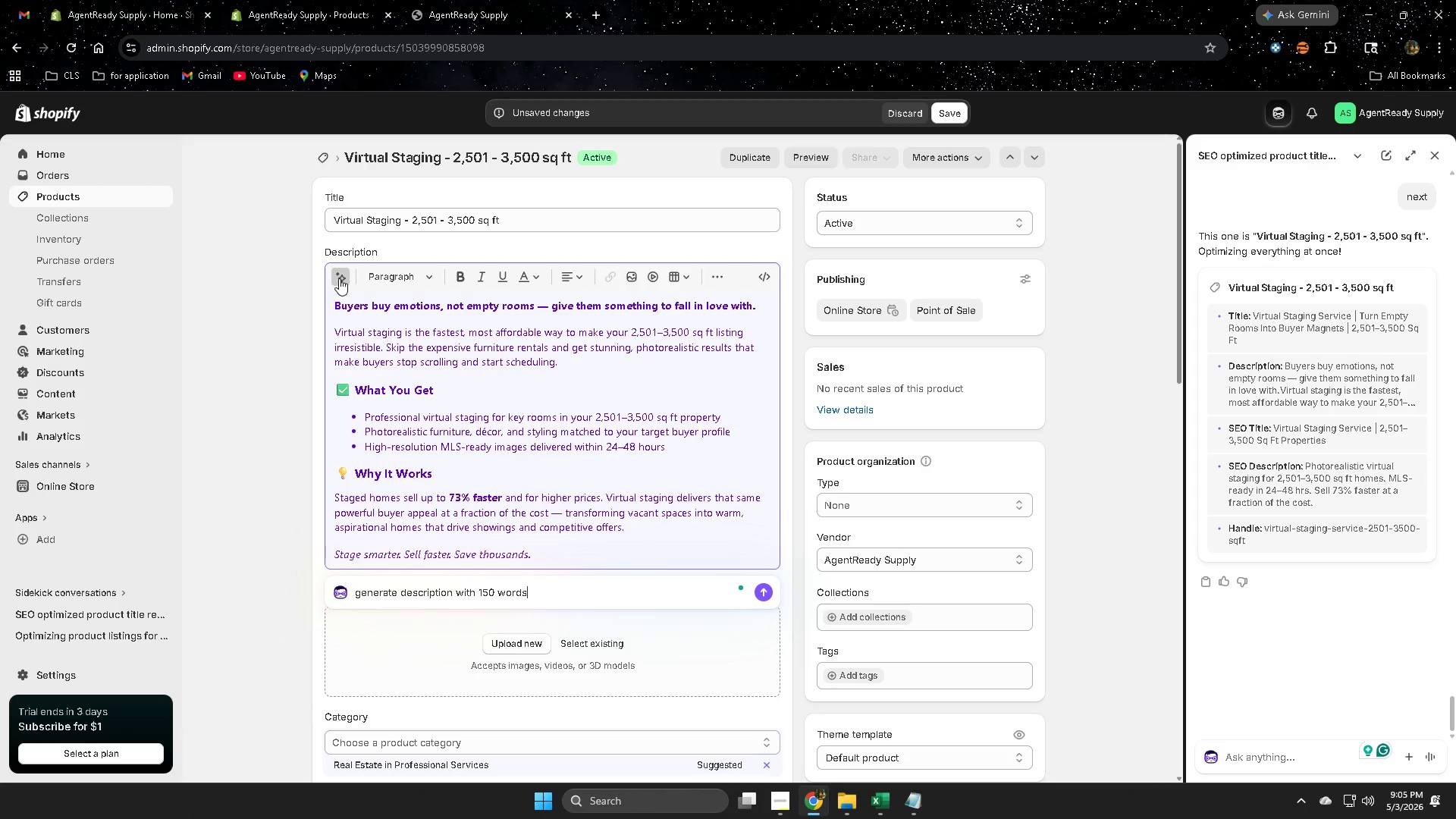 
key(Enter)
 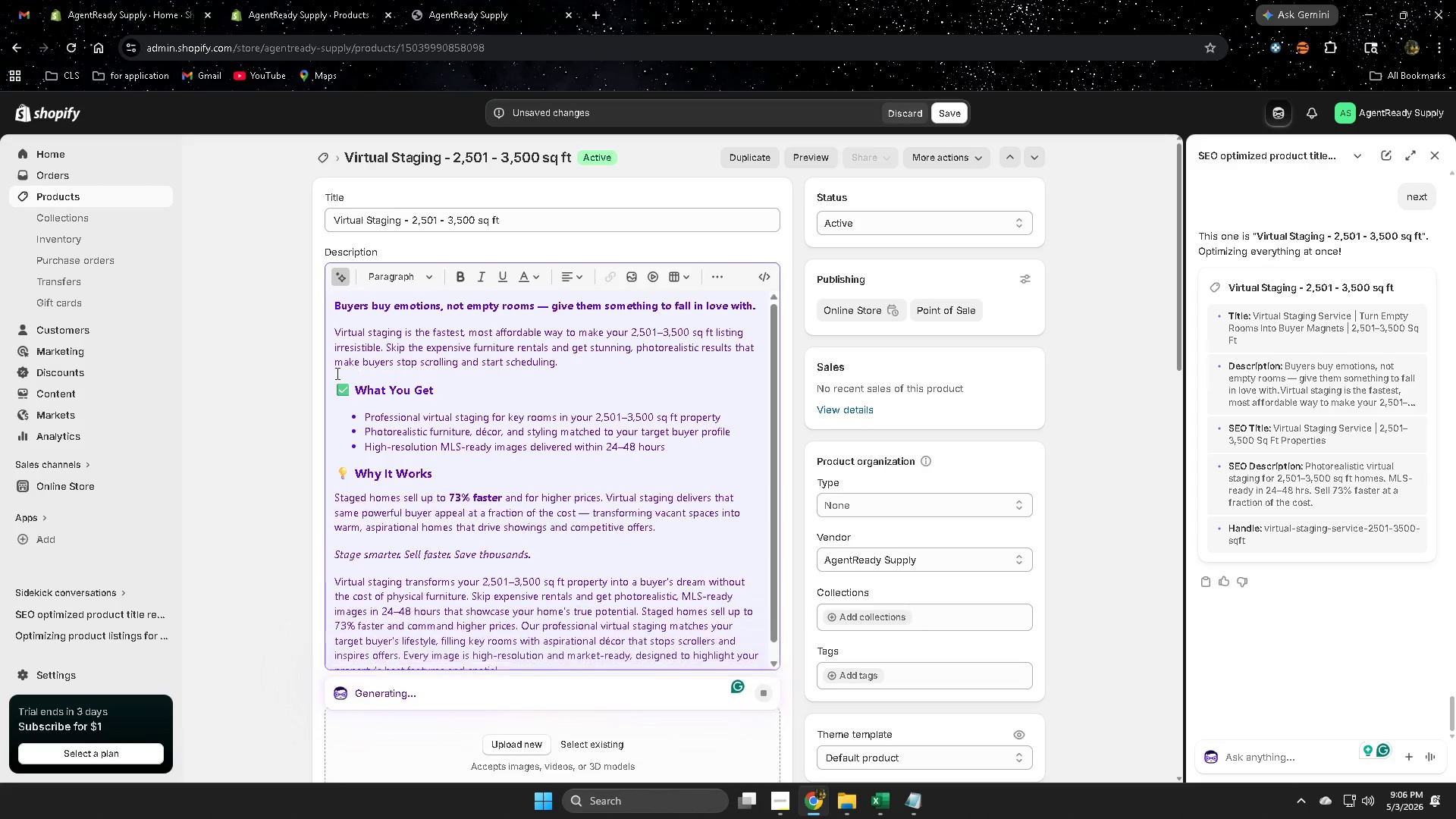 
scroll: coordinate [585, 504], scroll_direction: down, amount: 3.0
 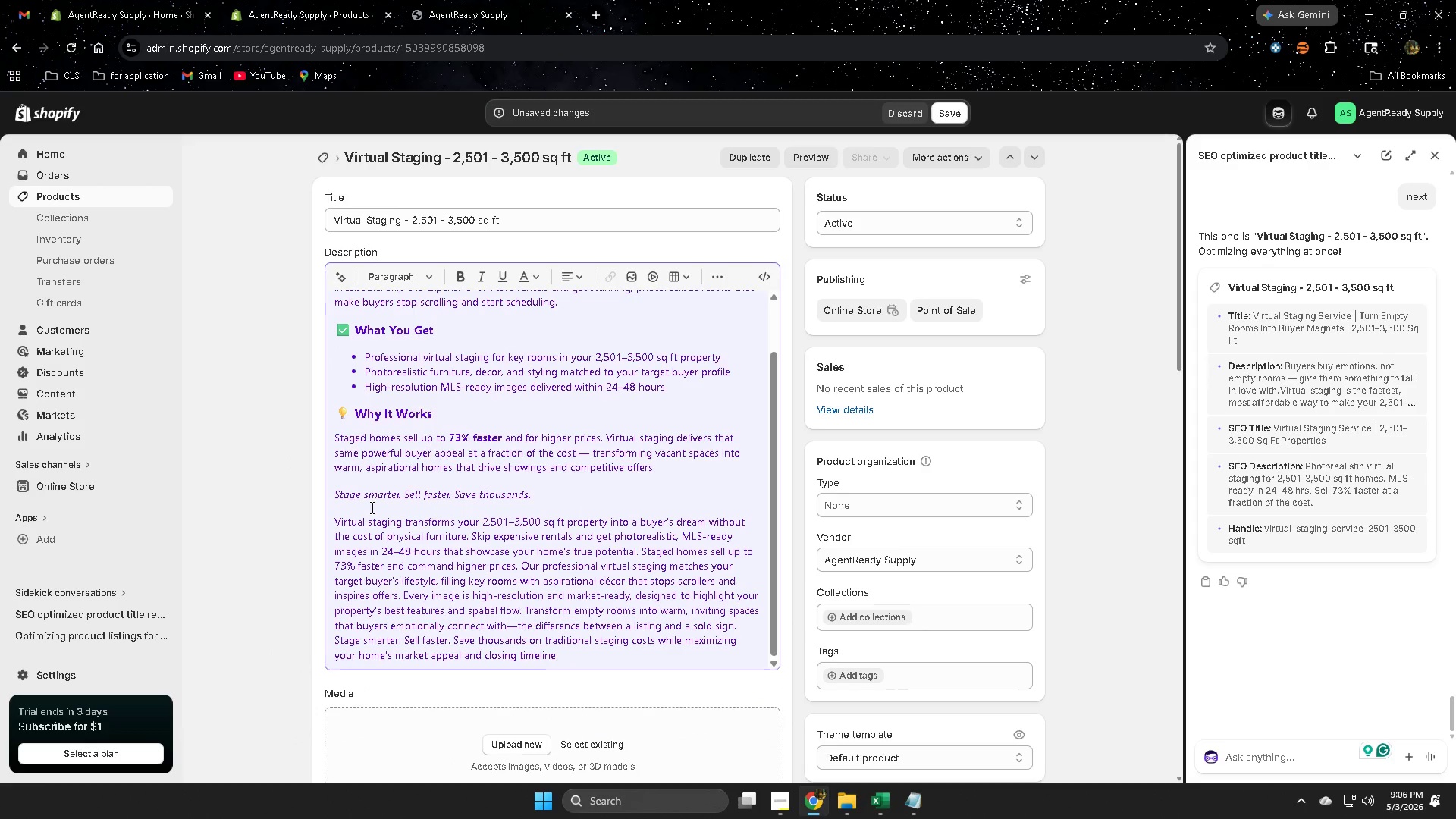 
left_click([365, 507])
 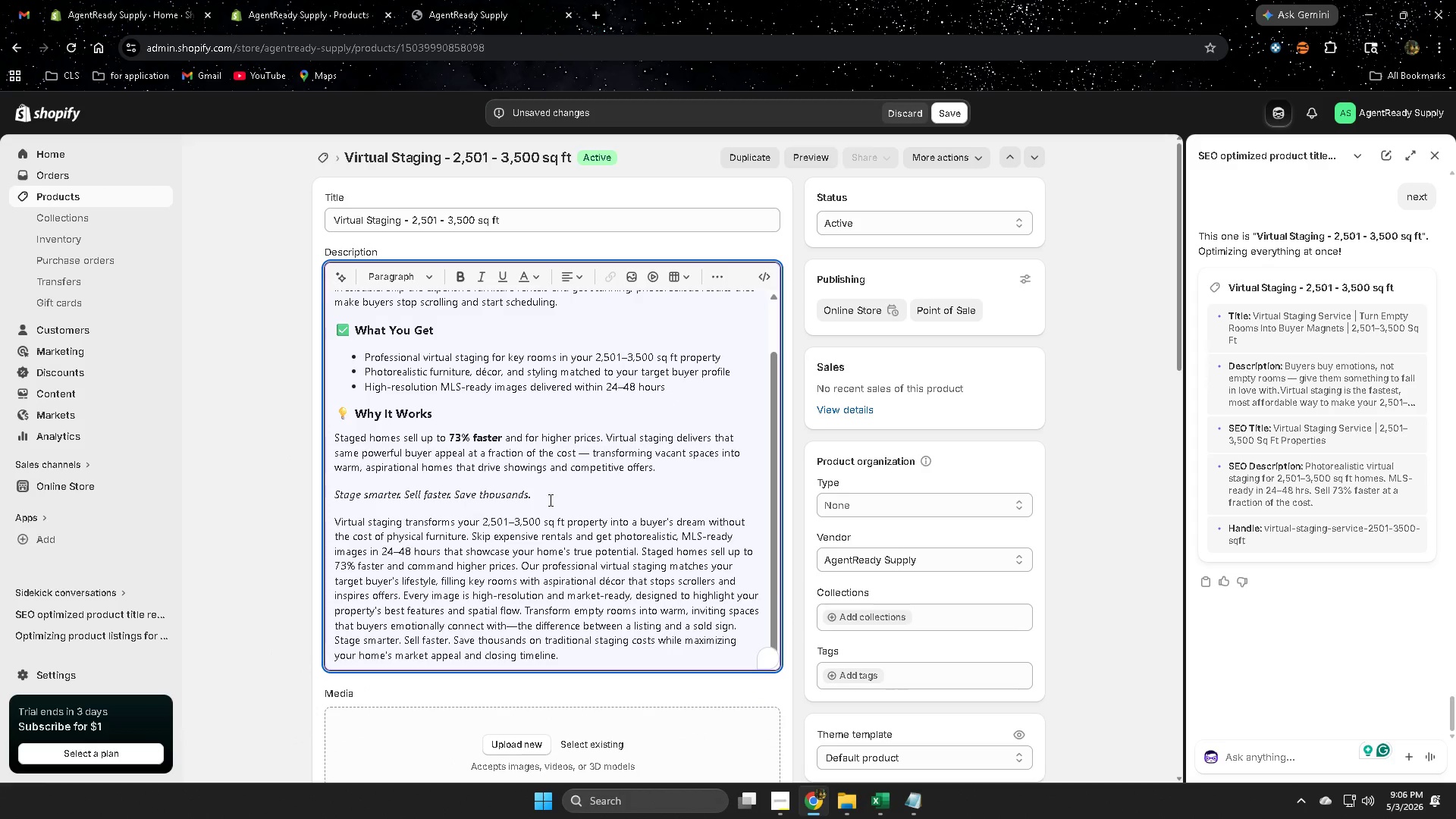 
left_click_drag(start_coordinate=[549, 499], to_coordinate=[324, 289])
 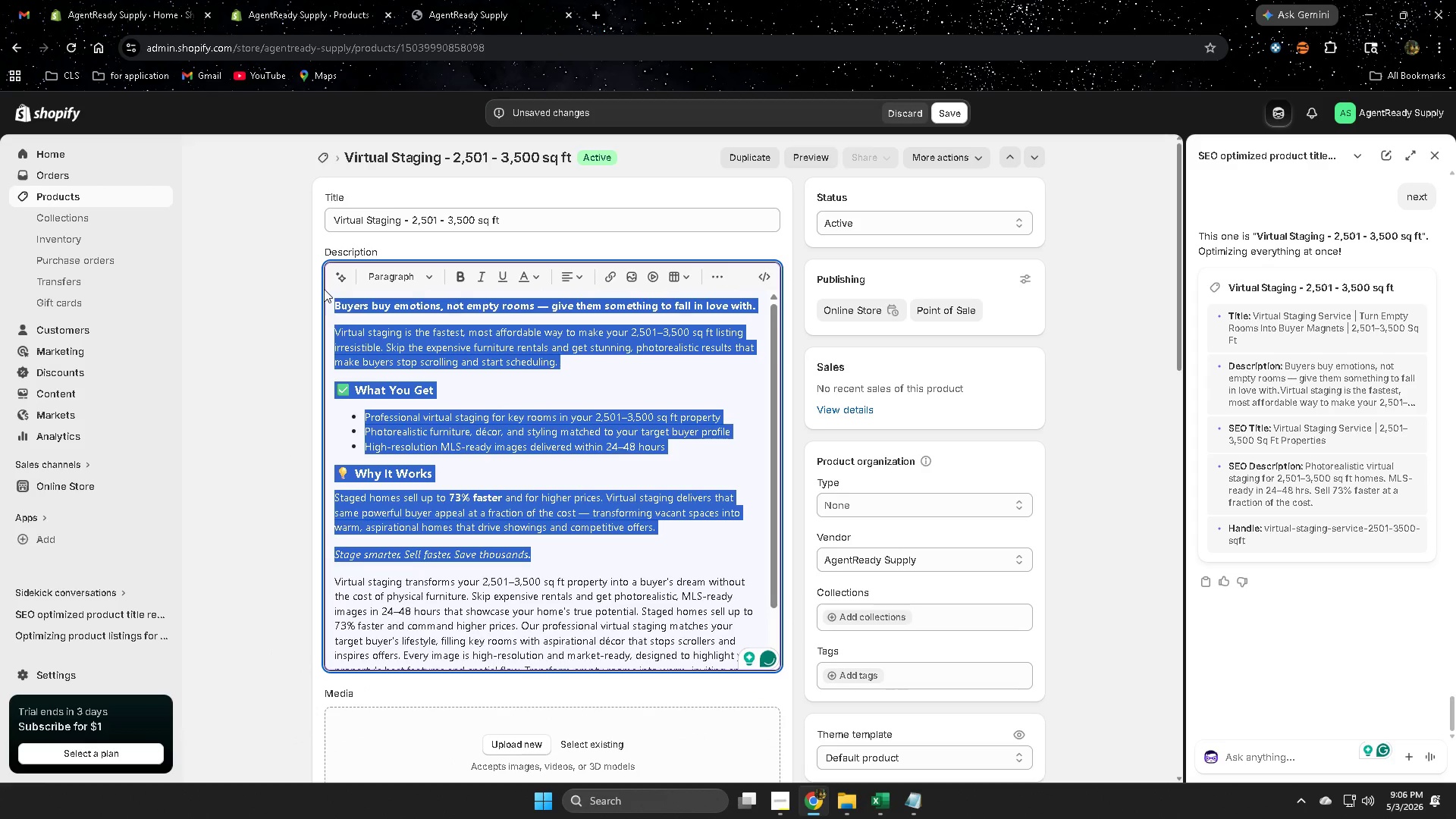 
key(Backspace)
 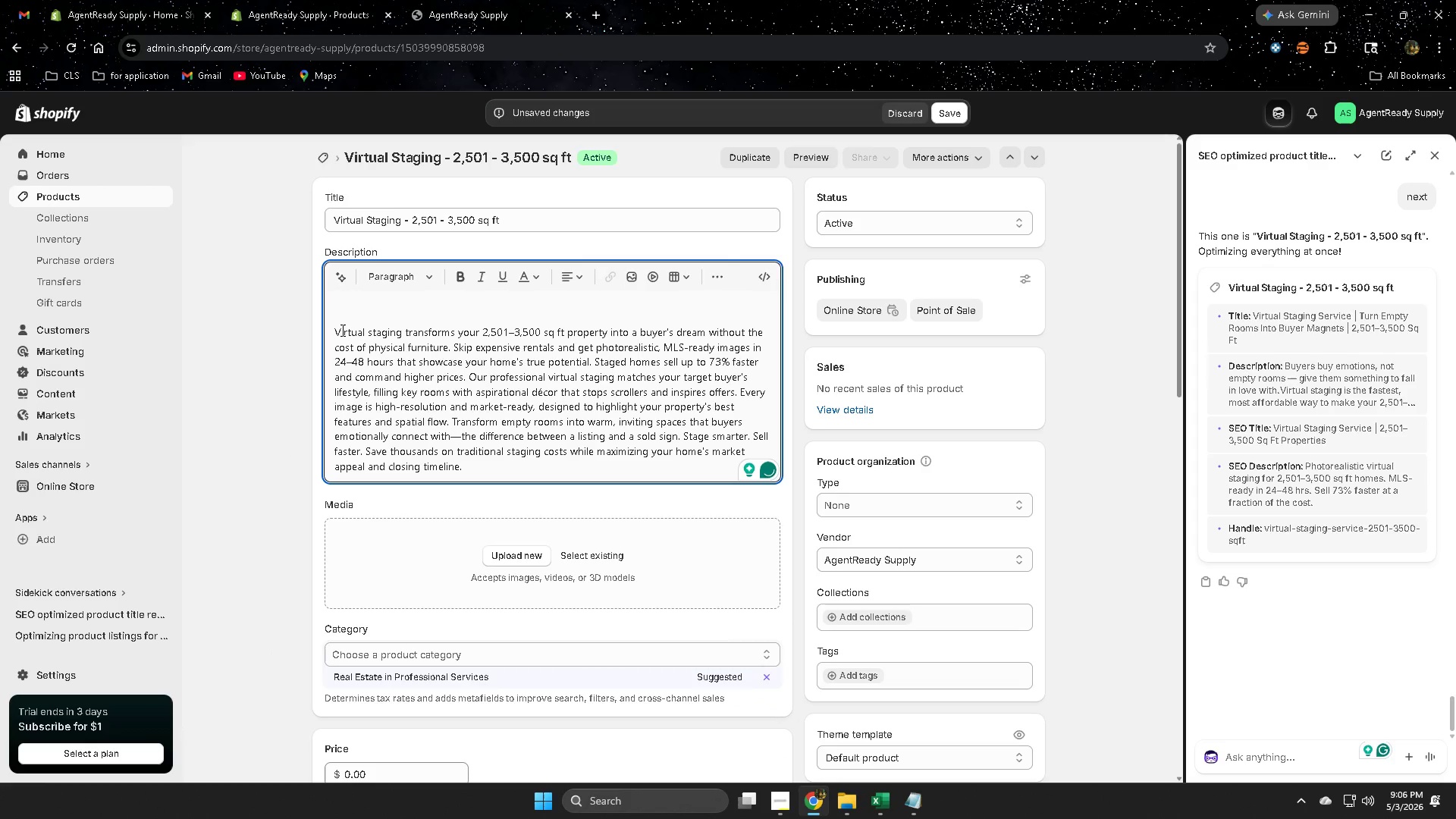 
left_click([331, 329])
 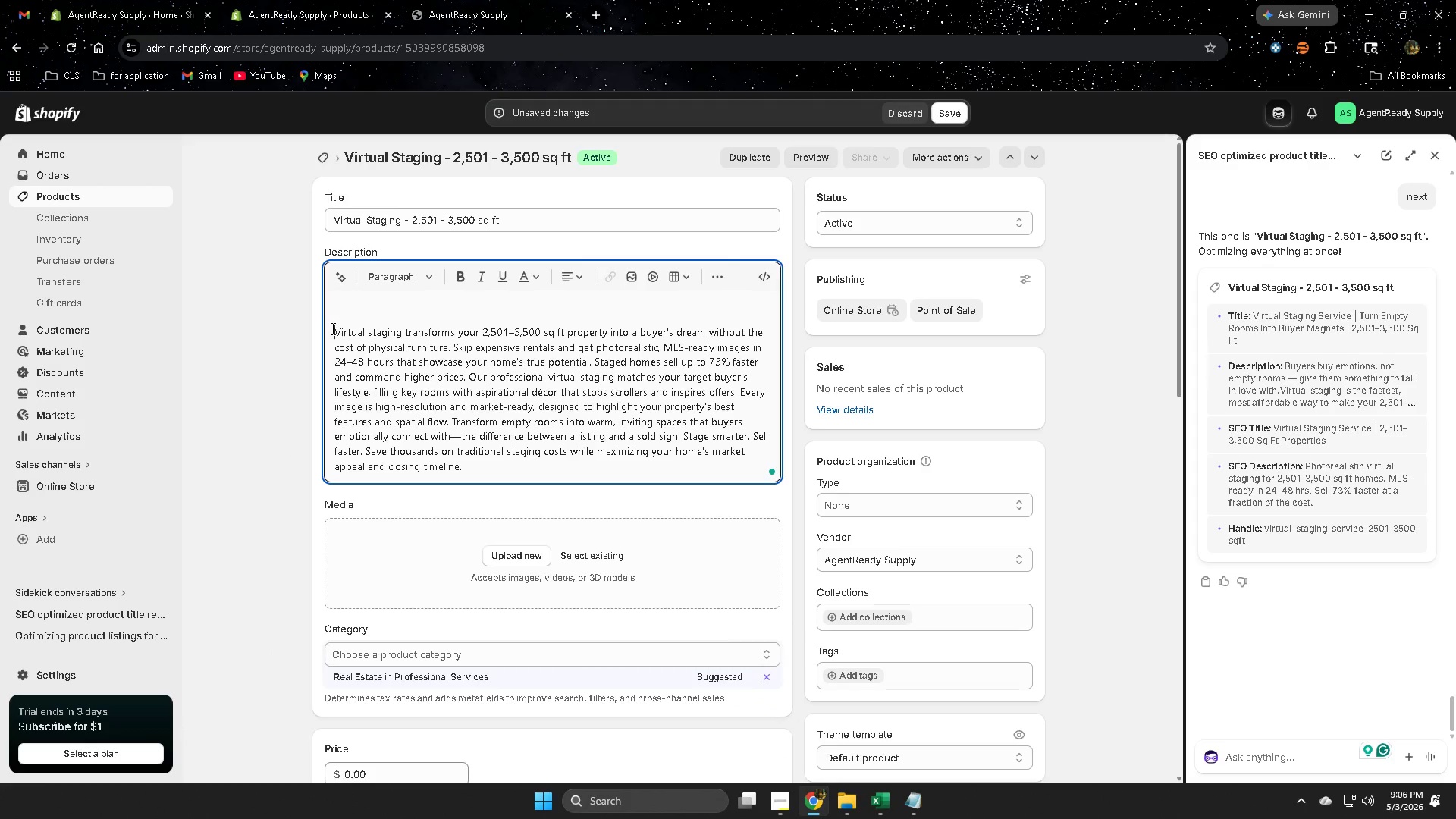 
key(Backspace)
 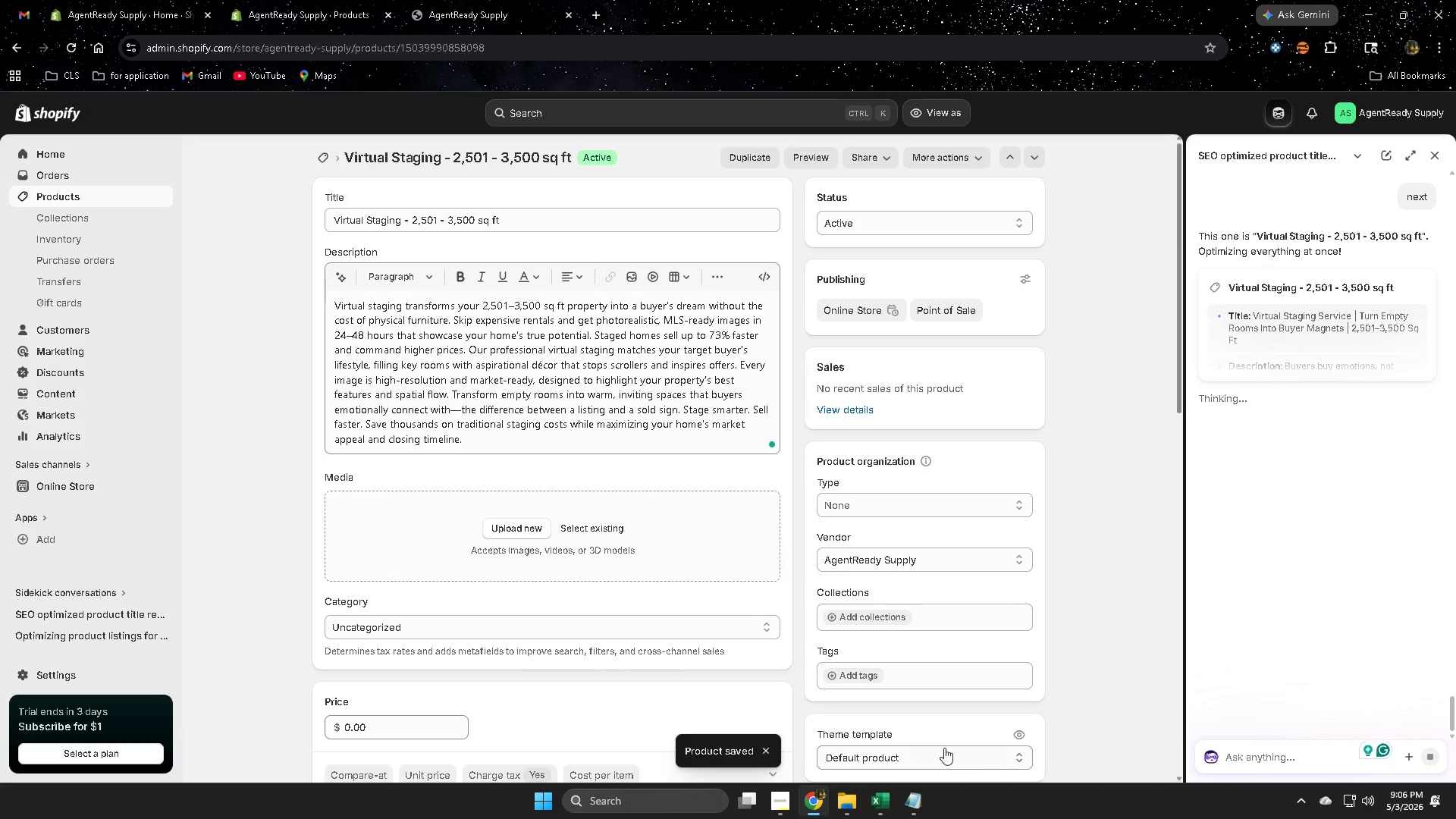 
wait(12.3)
 